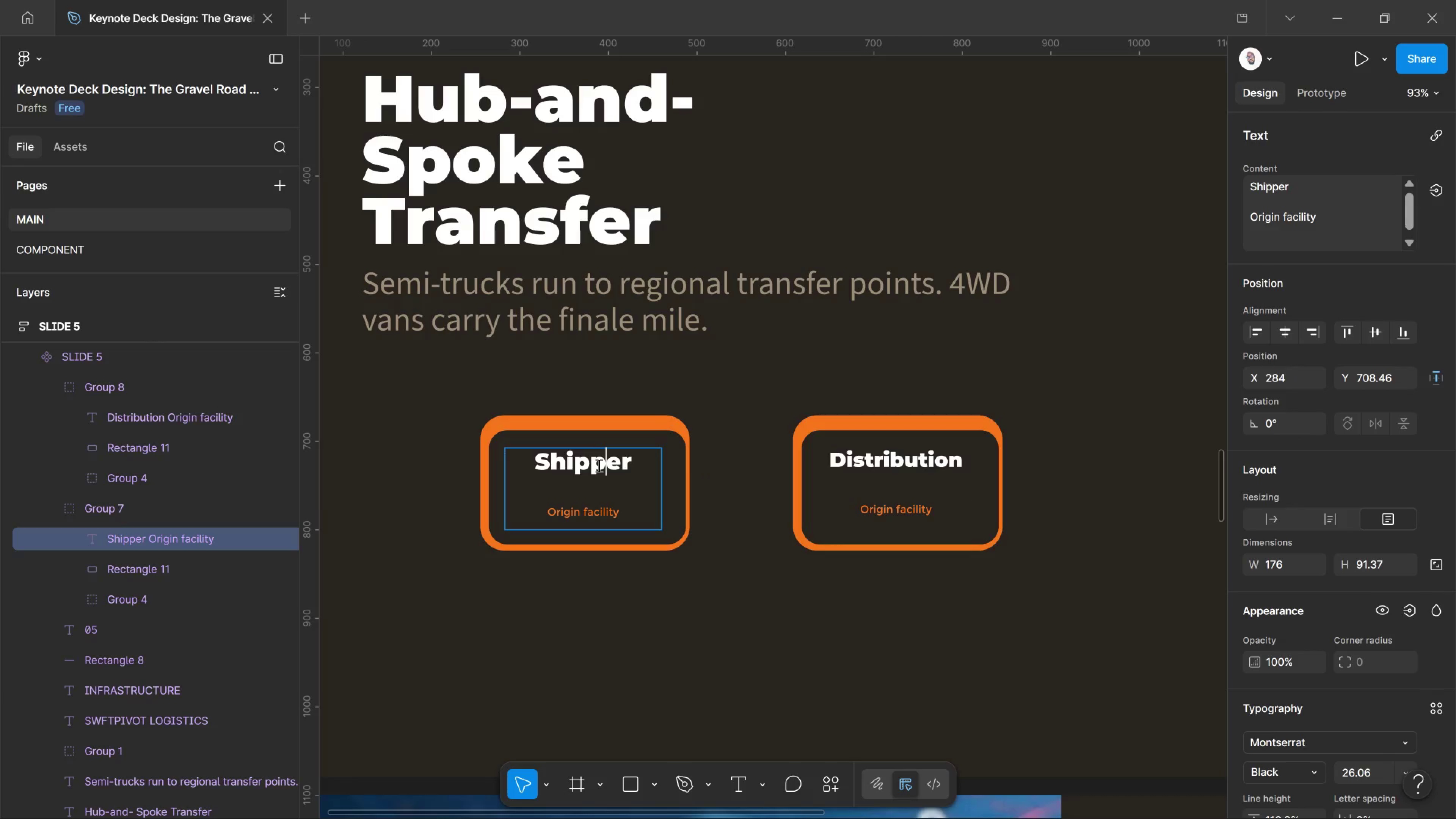 
key(Control+ControlLeft)
 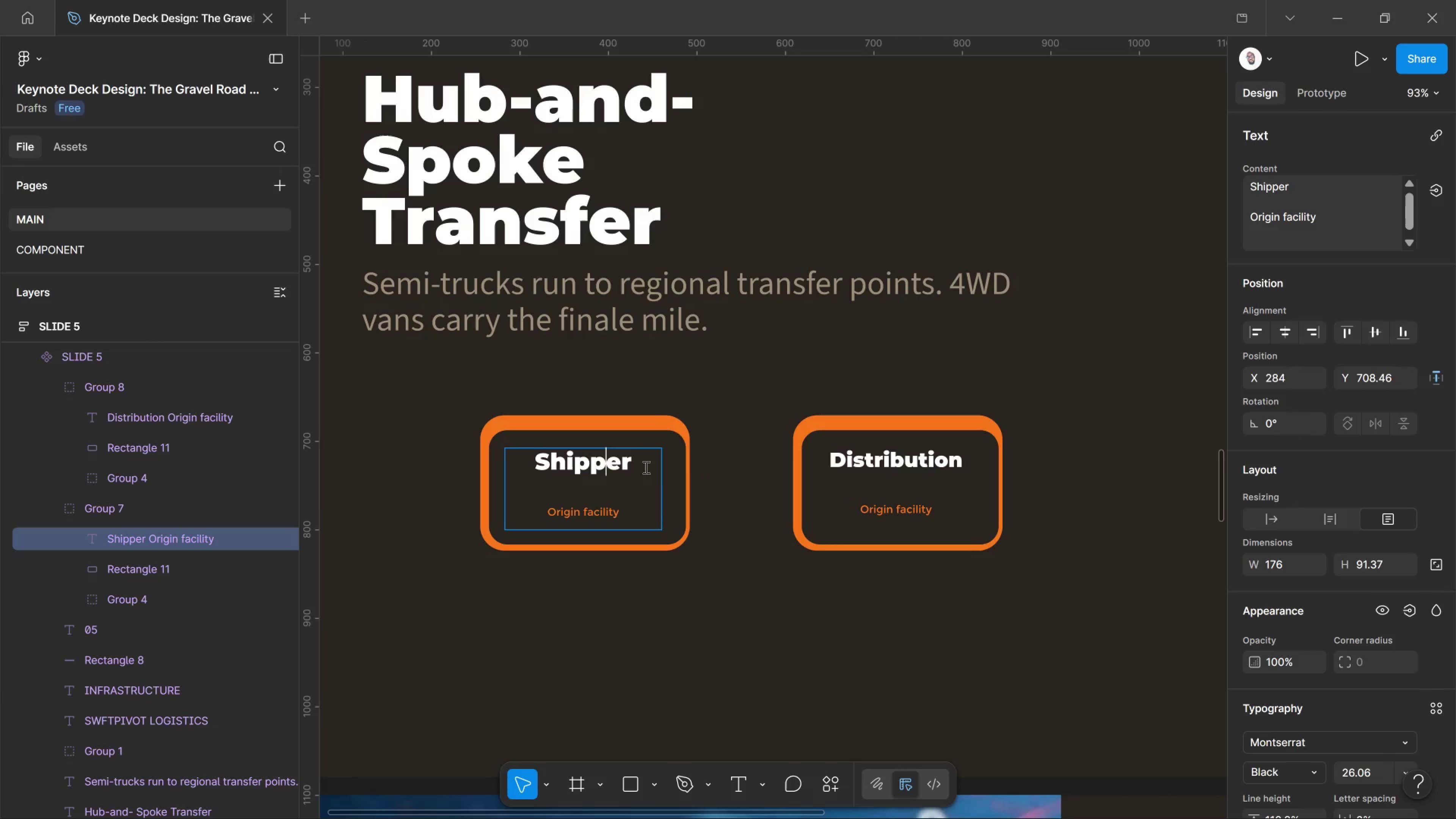 
left_click_drag(start_coordinate=[643, 466], to_coordinate=[504, 458])
 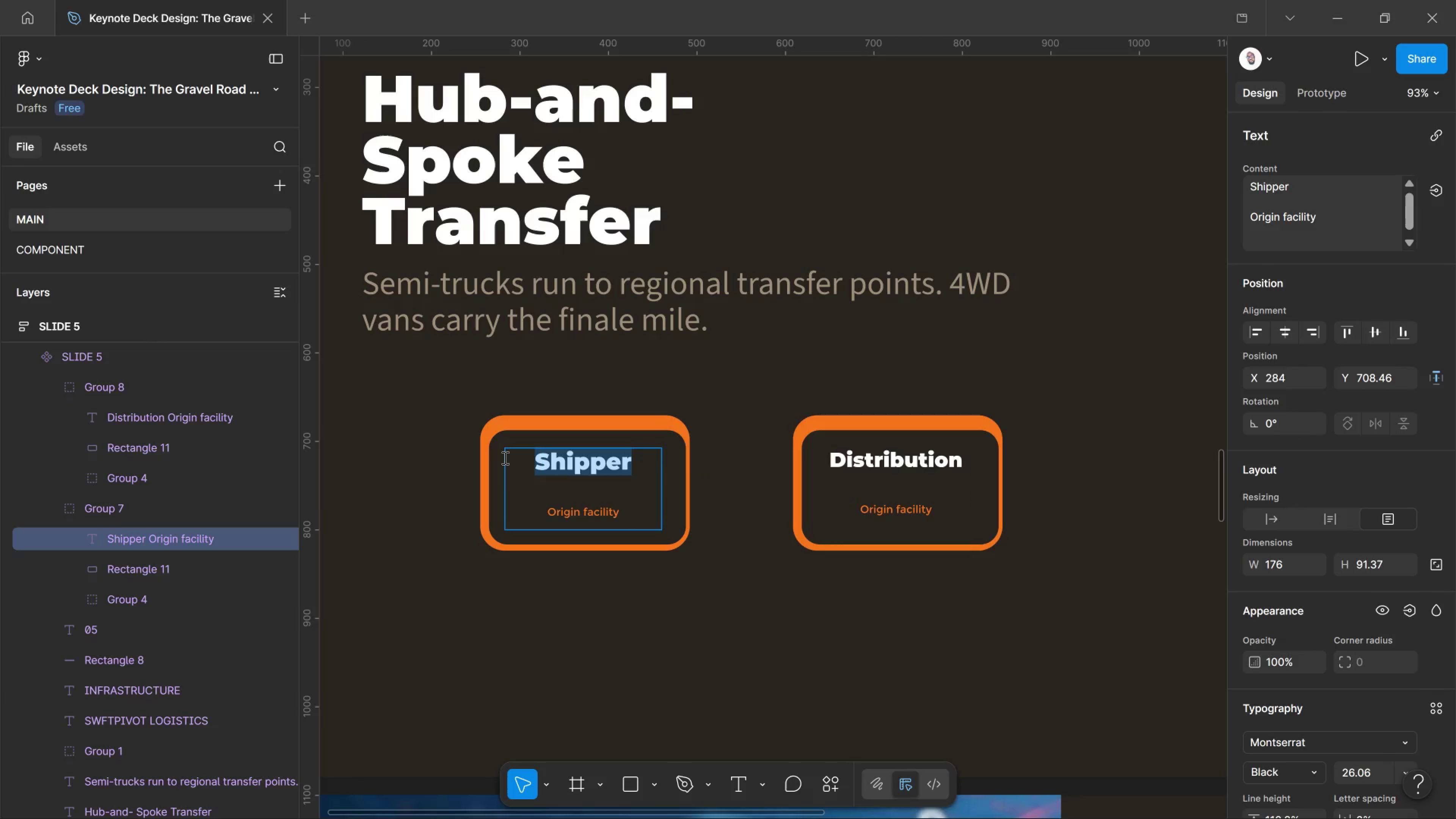 
key(Control+Shift+Comma)
 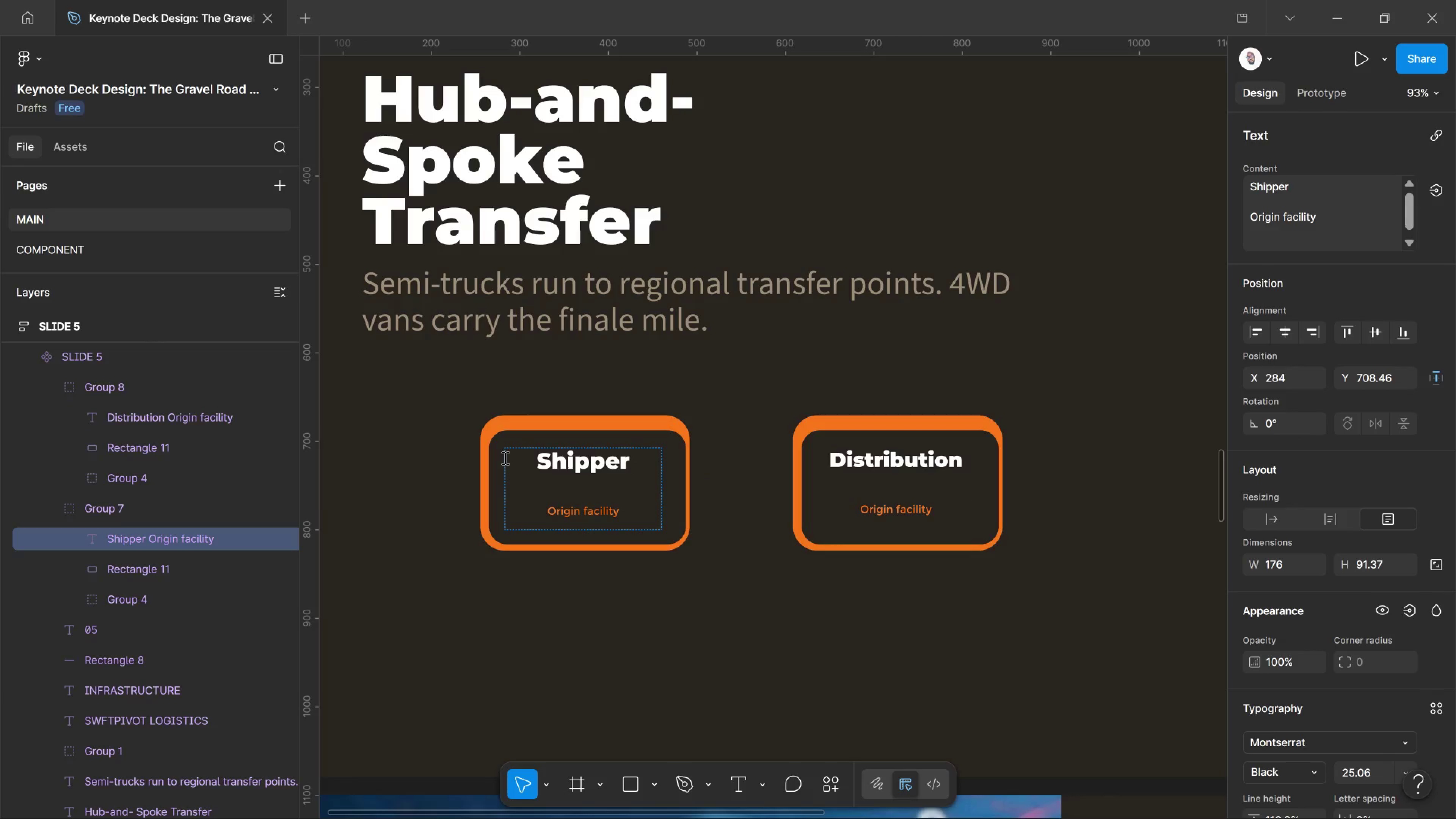 
key(Control+Shift+Comma)
 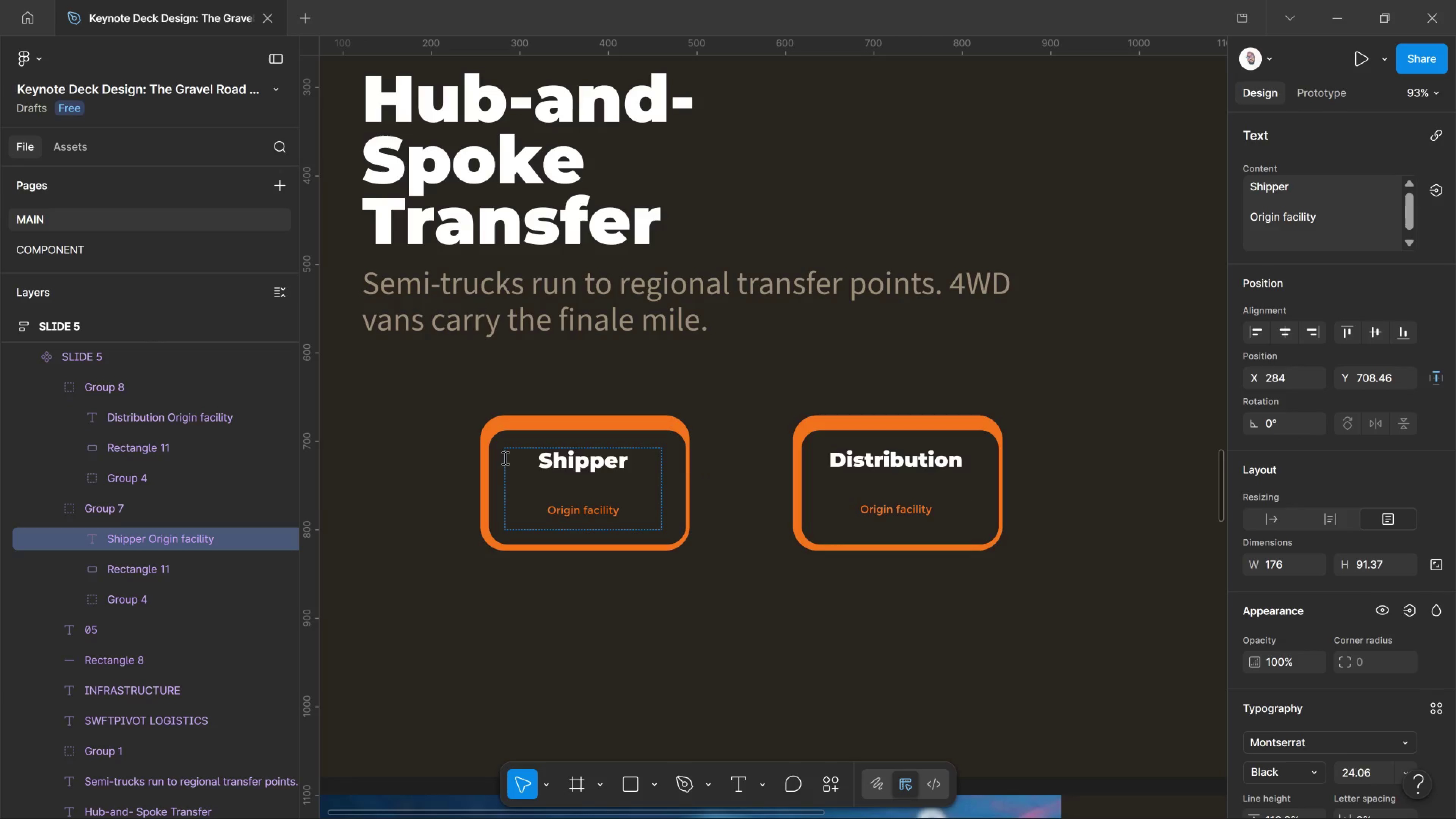 
key(Control+Shift+Comma)
 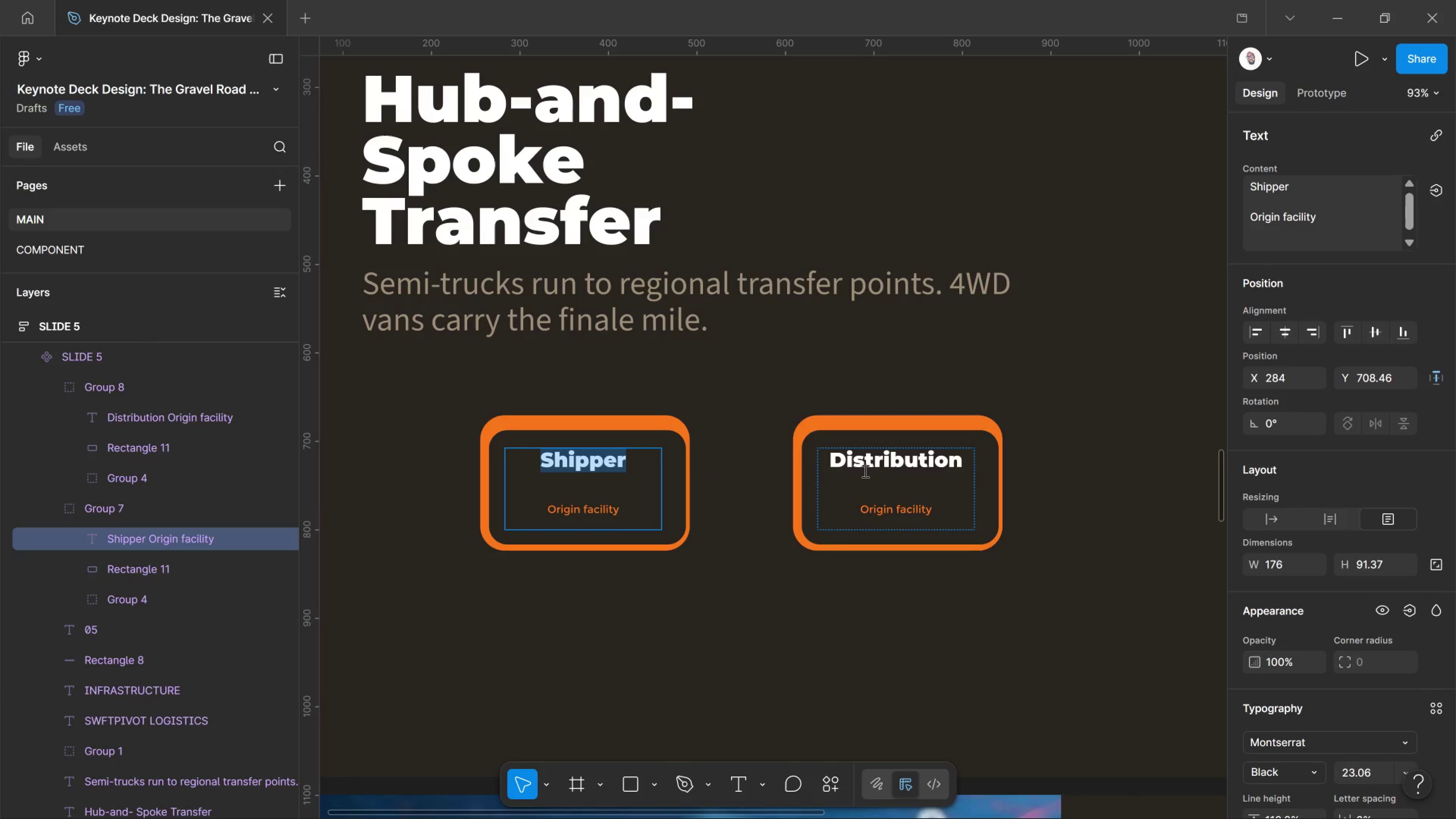 
scroll: coordinate [1272, 523], scroll_direction: down, amount: 3.0
 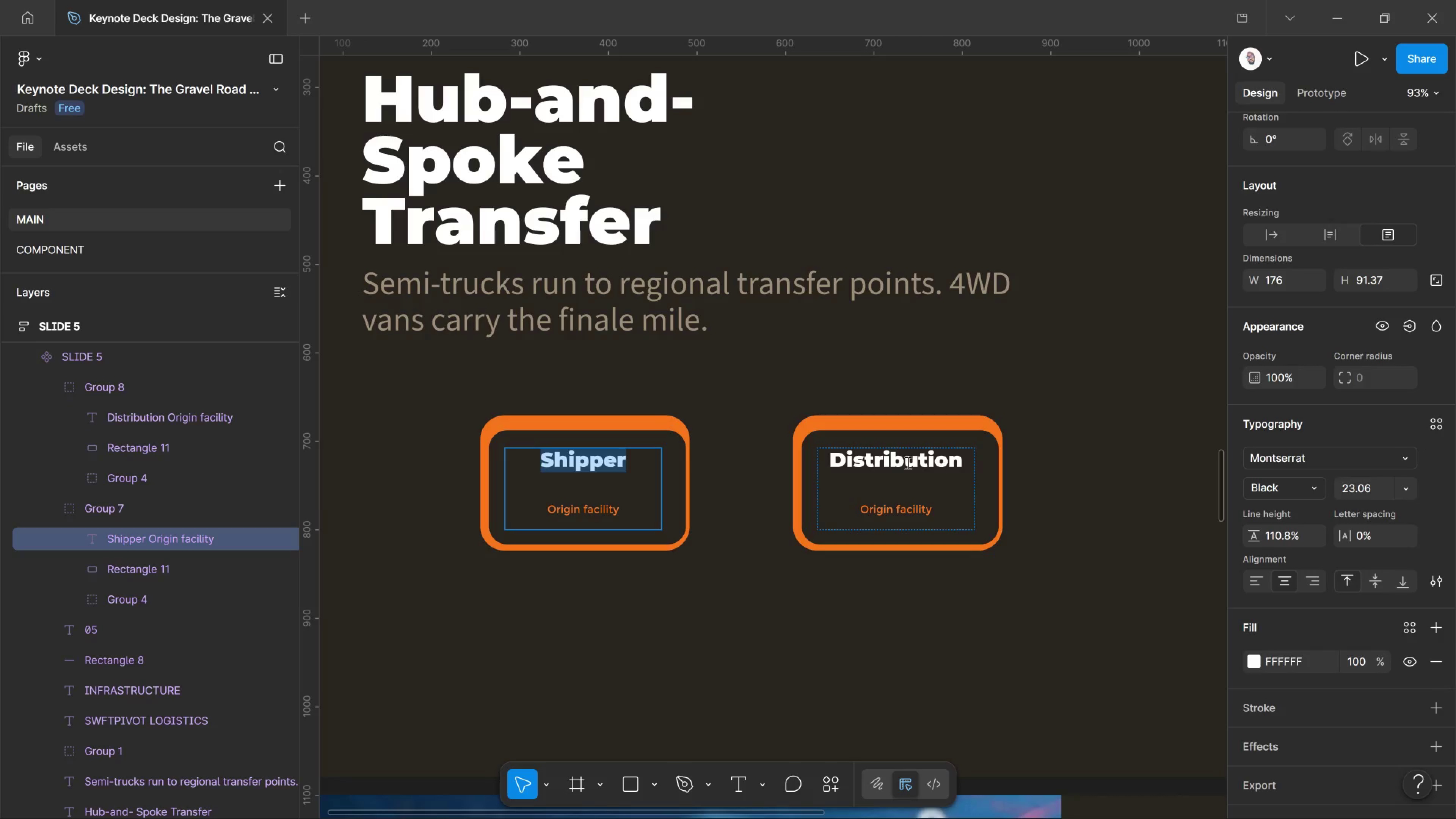 
left_click([887, 455])
 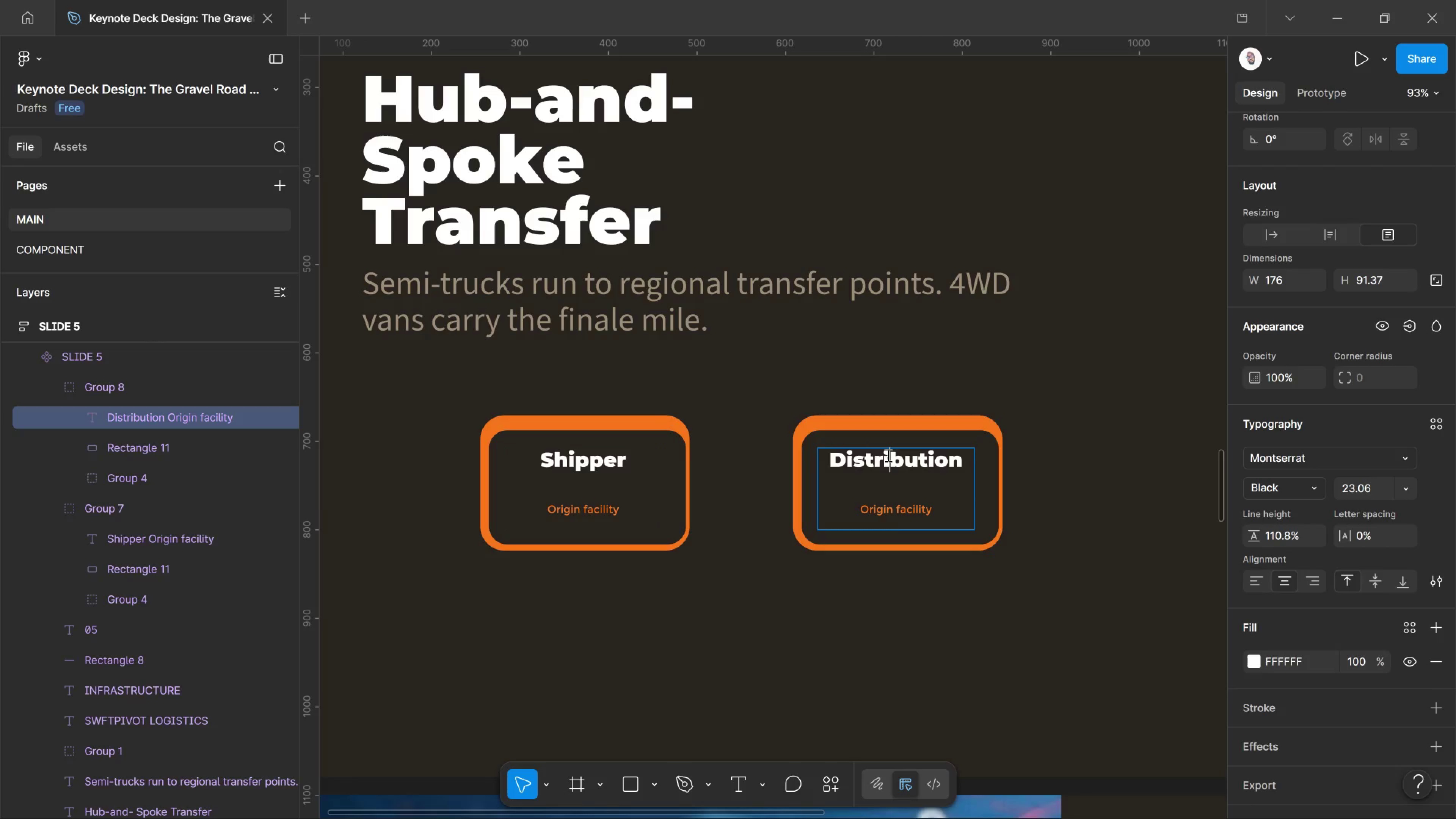 
hold_key(key=ControlLeft, duration=1.25)
 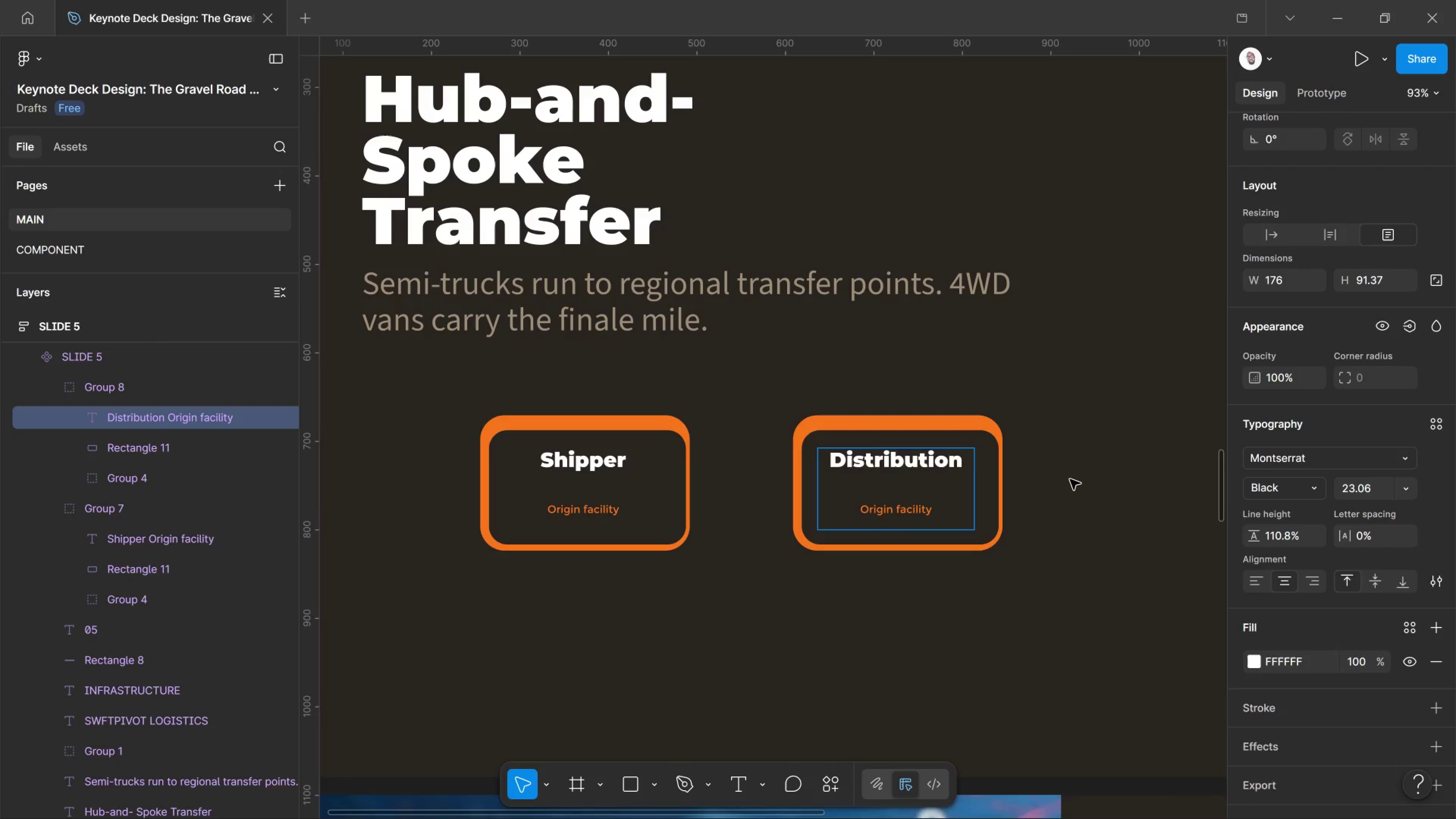 
left_click([1088, 484])
 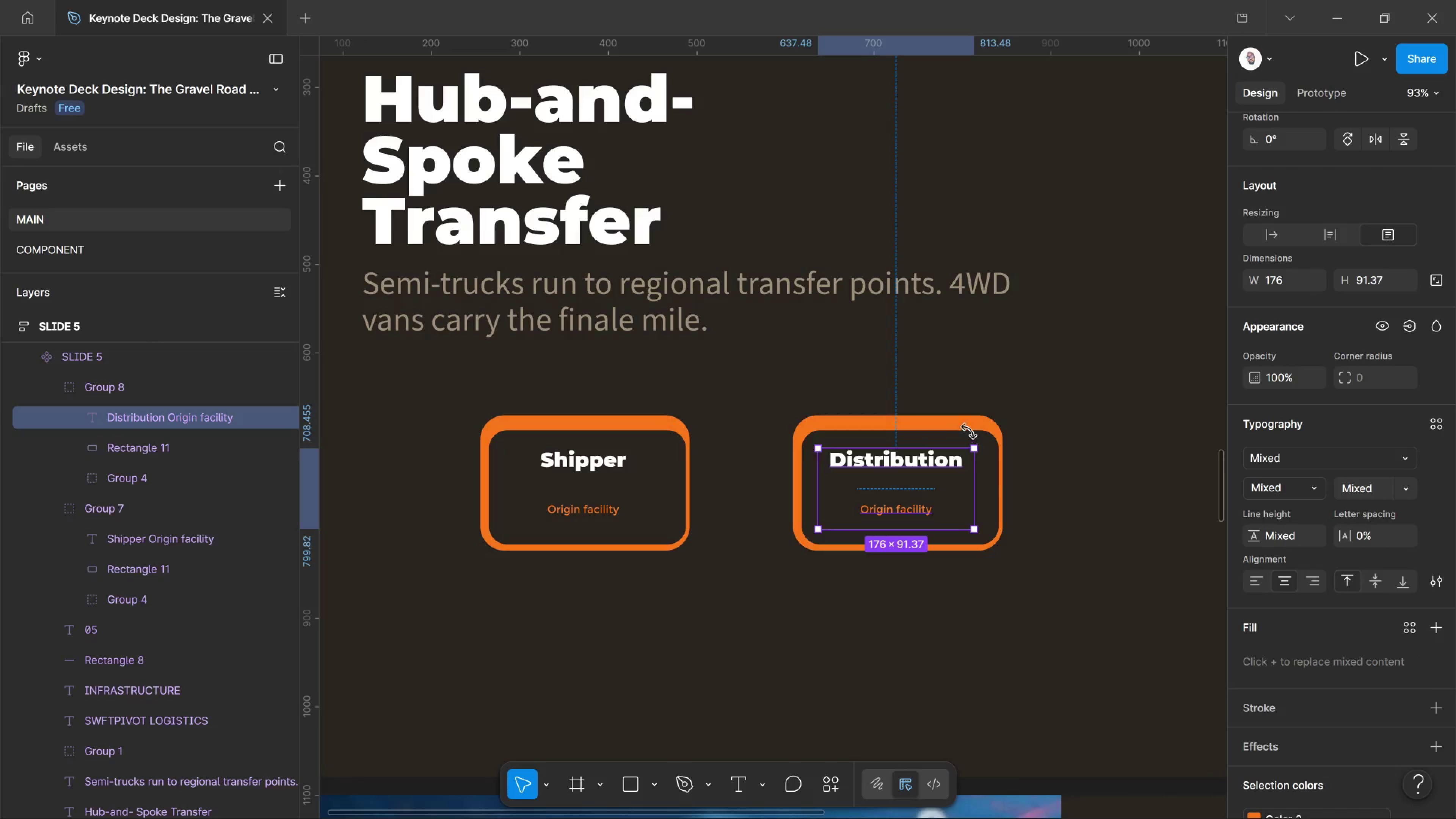 
left_click([969, 431])
 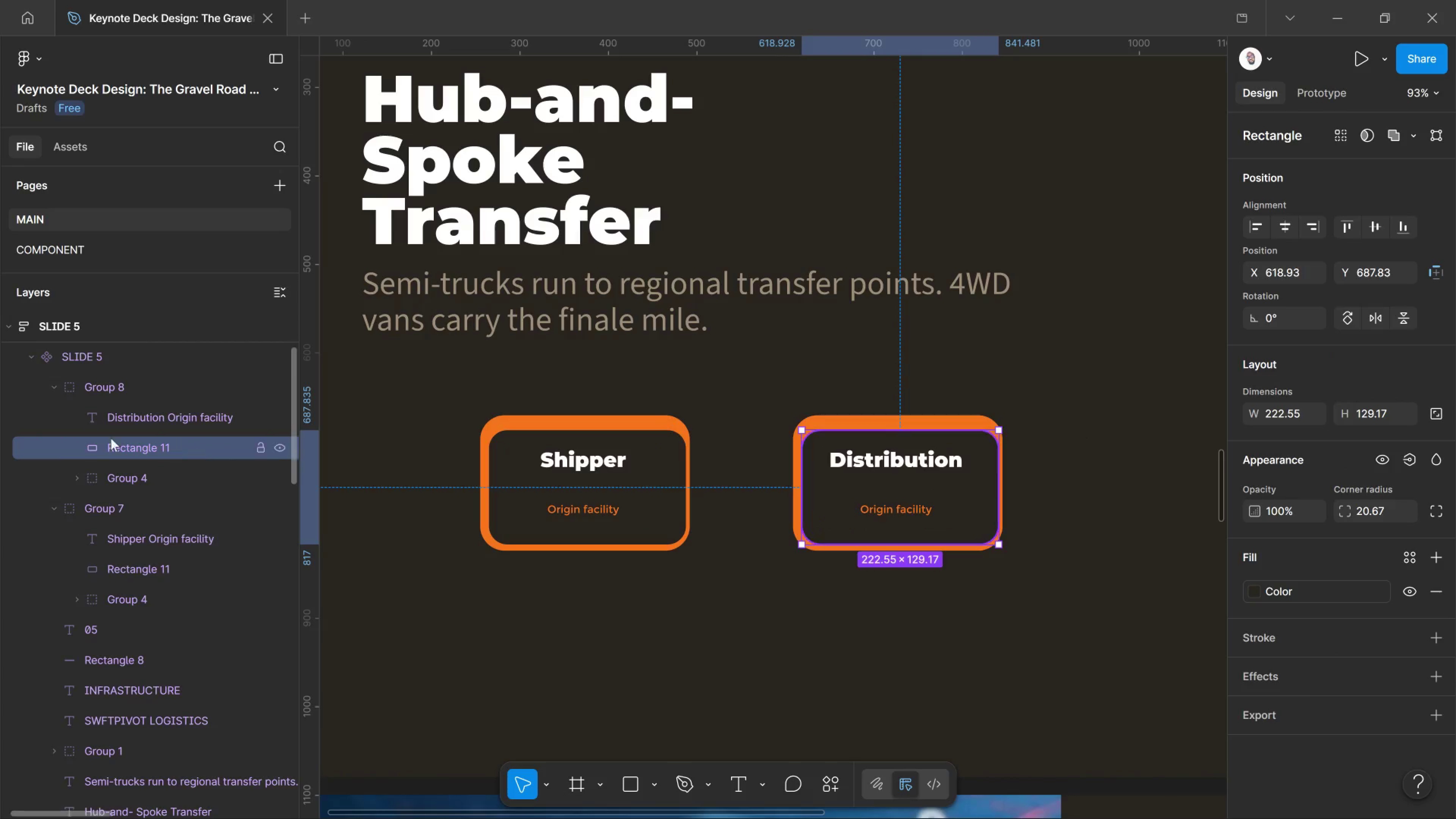 
left_click([86, 391])
 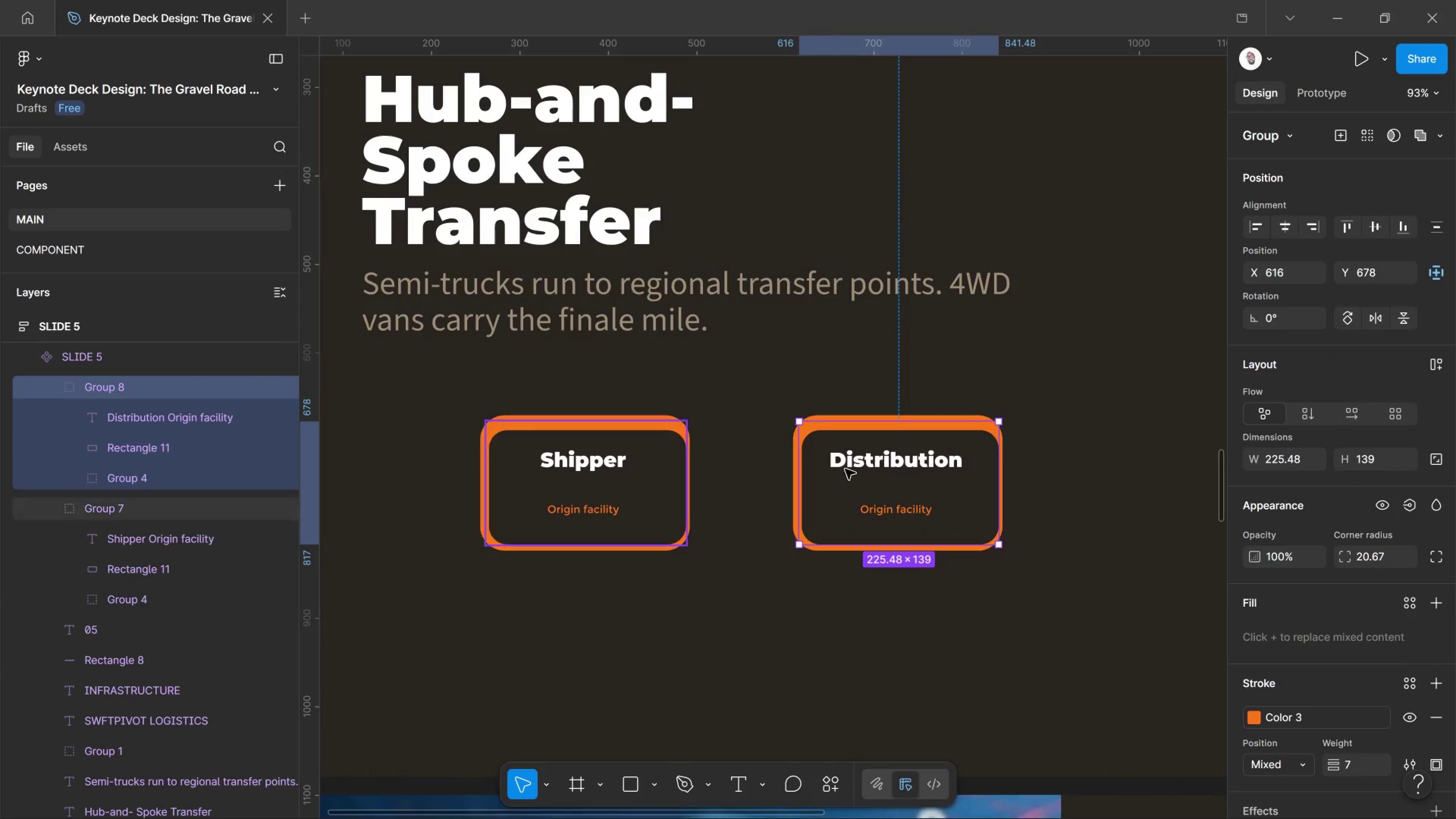 
hold_key(key=Space, duration=1.07)
 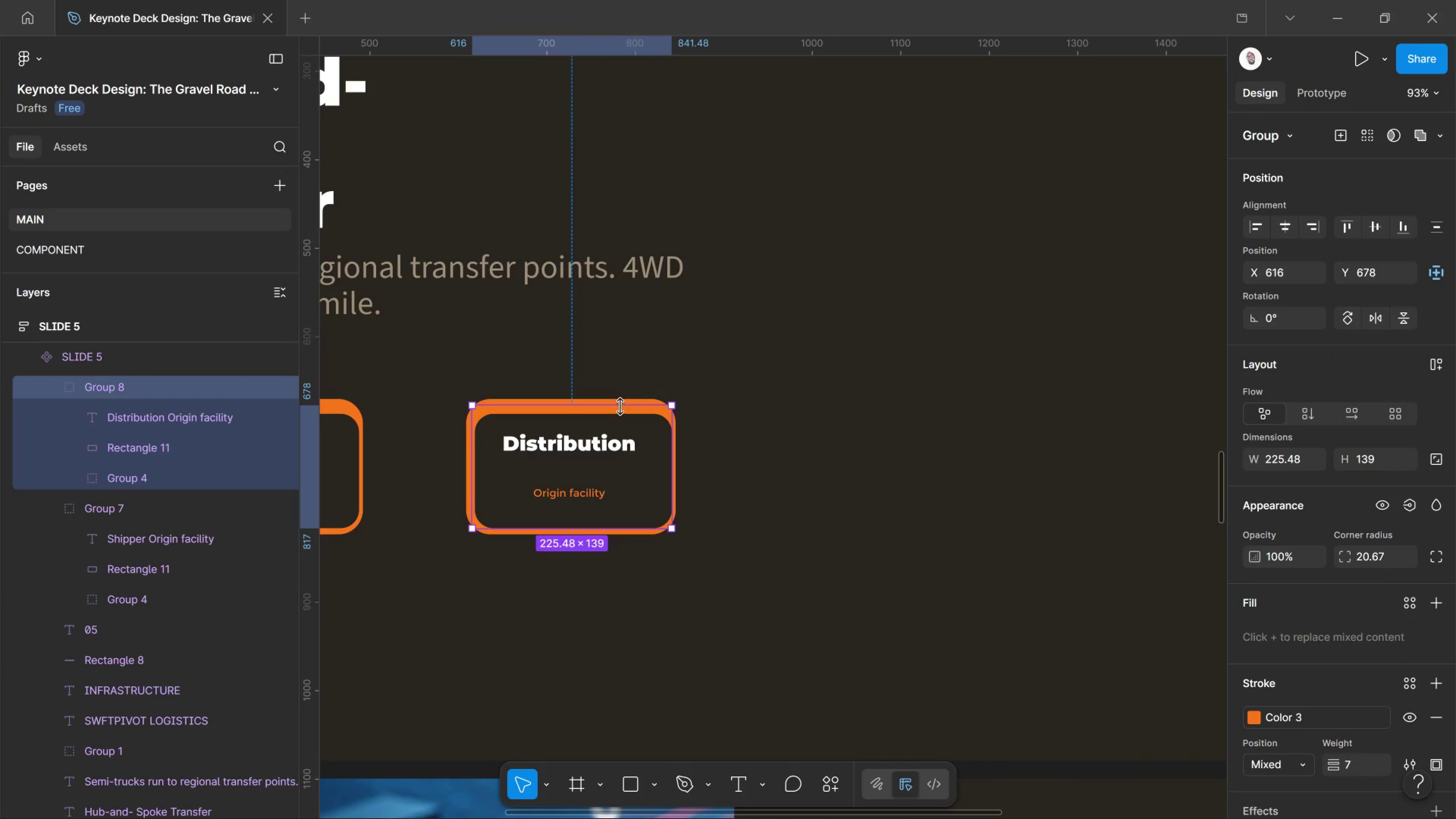 
left_click_drag(start_coordinate=[941, 463], to_coordinate=[614, 447])
 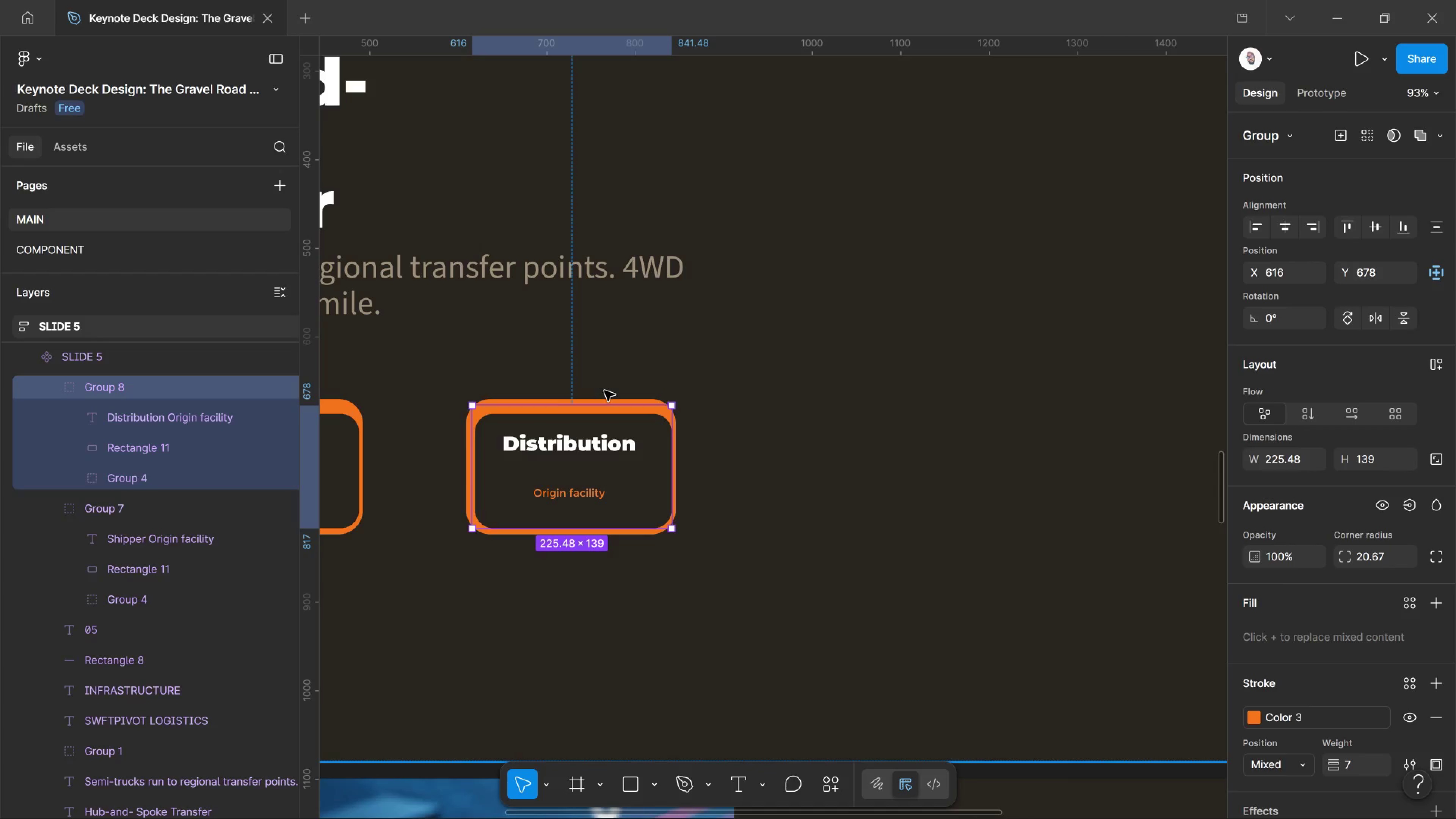 
hold_key(key=AltLeft, duration=5.46)
left_click_drag(start_coordinate=[647, 463], to_coordinate=[963, 469])
 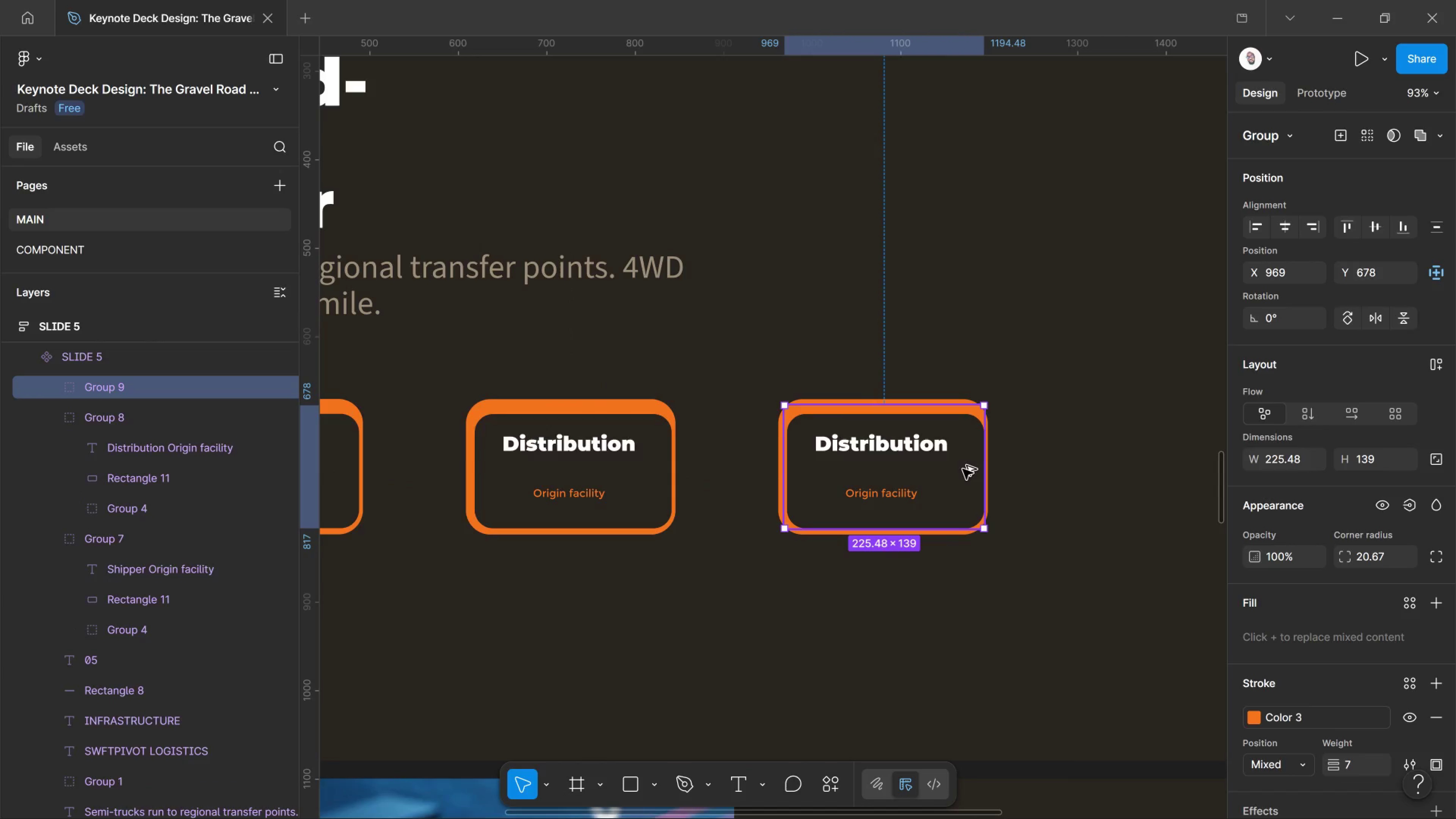 
hold_key(key=ShiftLeft, duration=3.96)
 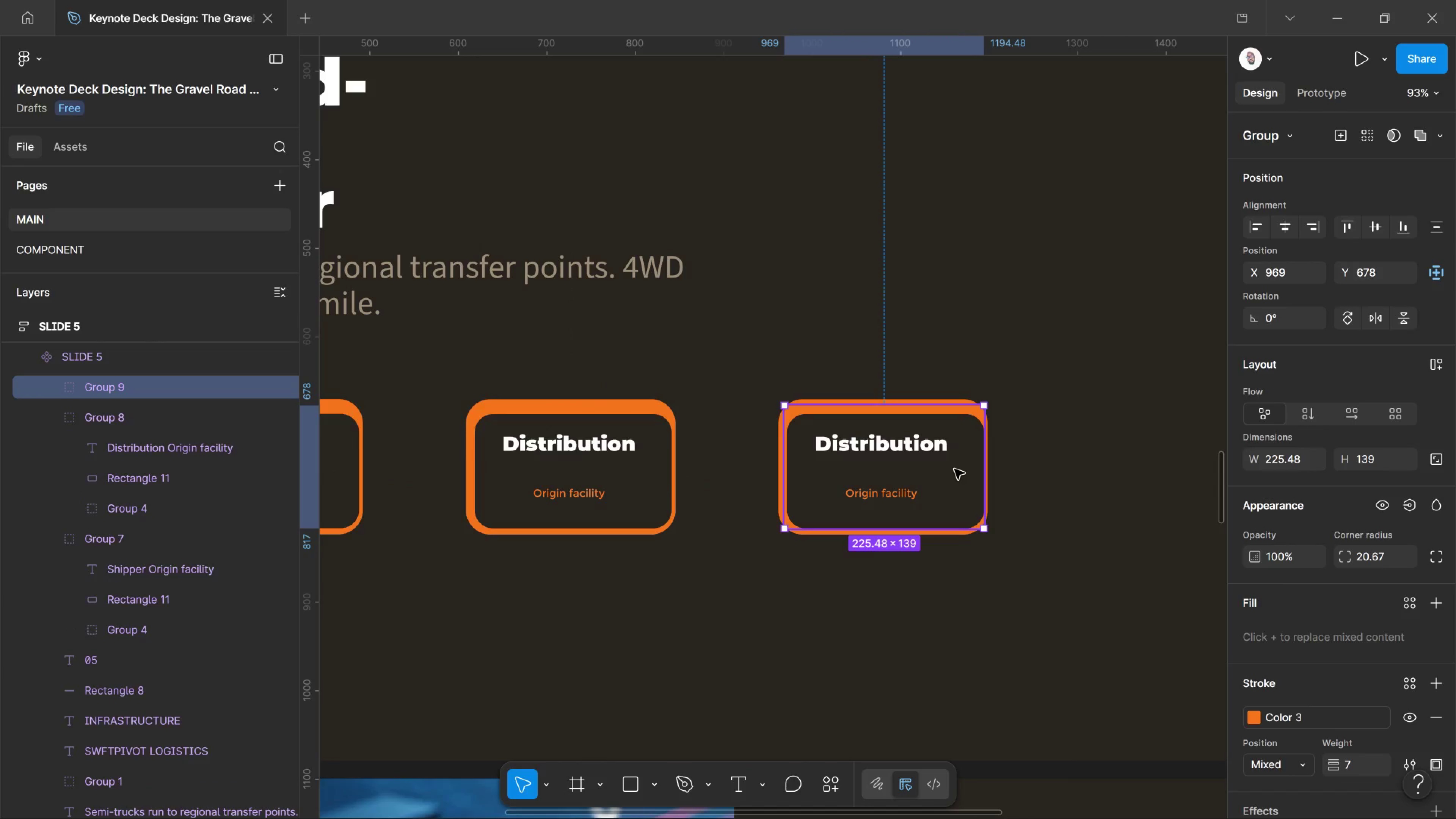 
key(ArrowRight)
 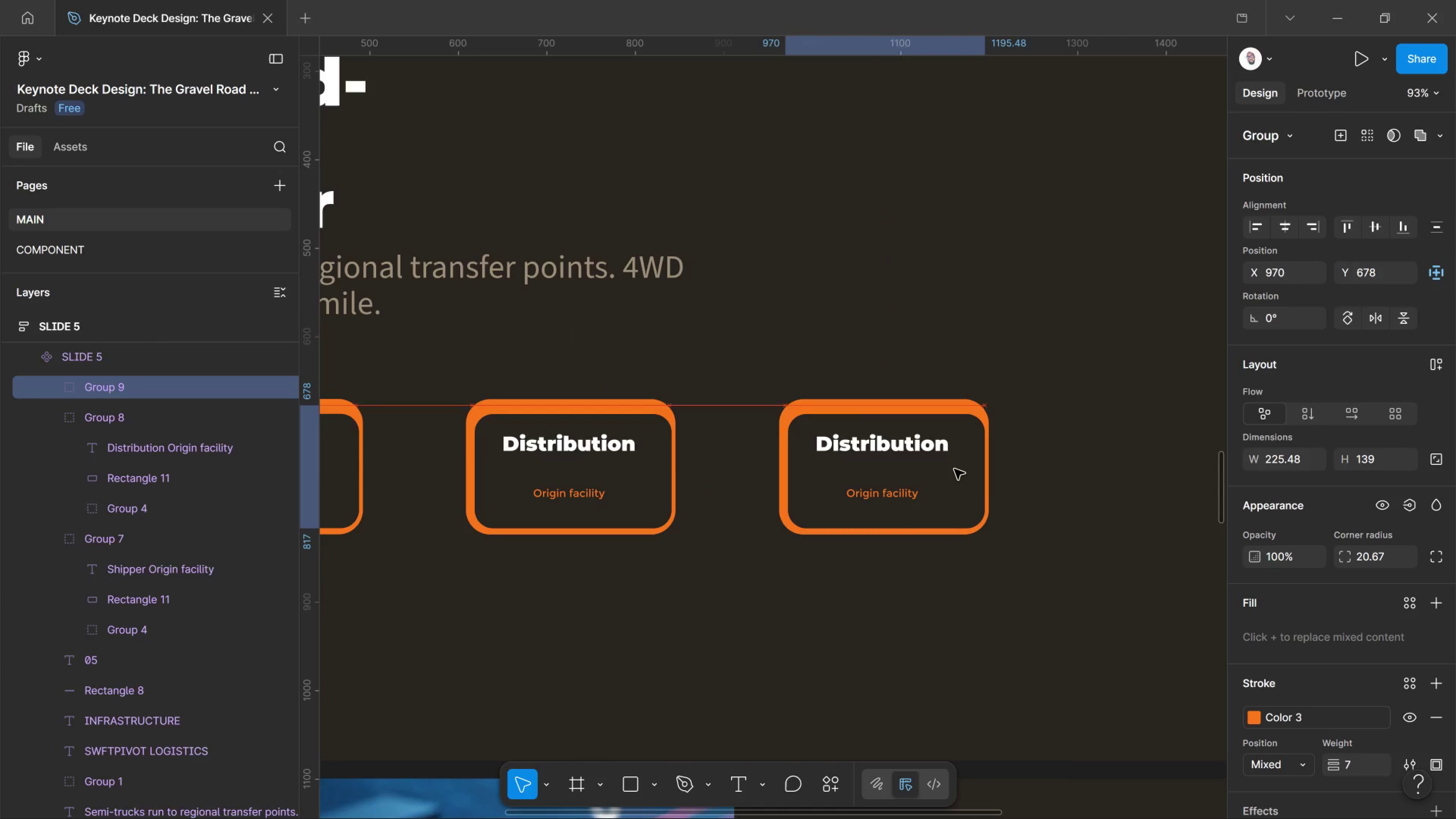 
key(ArrowRight)
 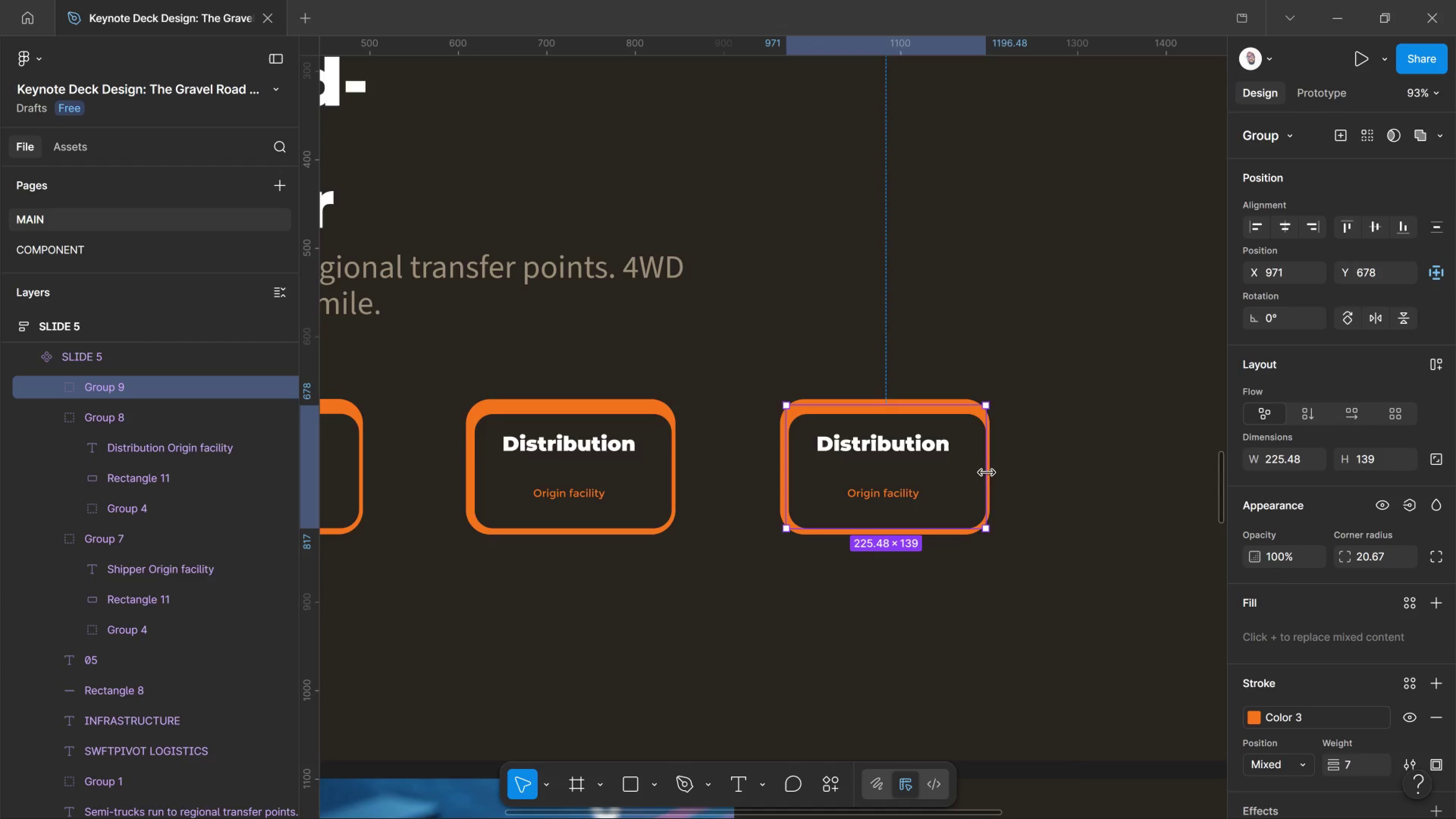 
wait(6.27)
 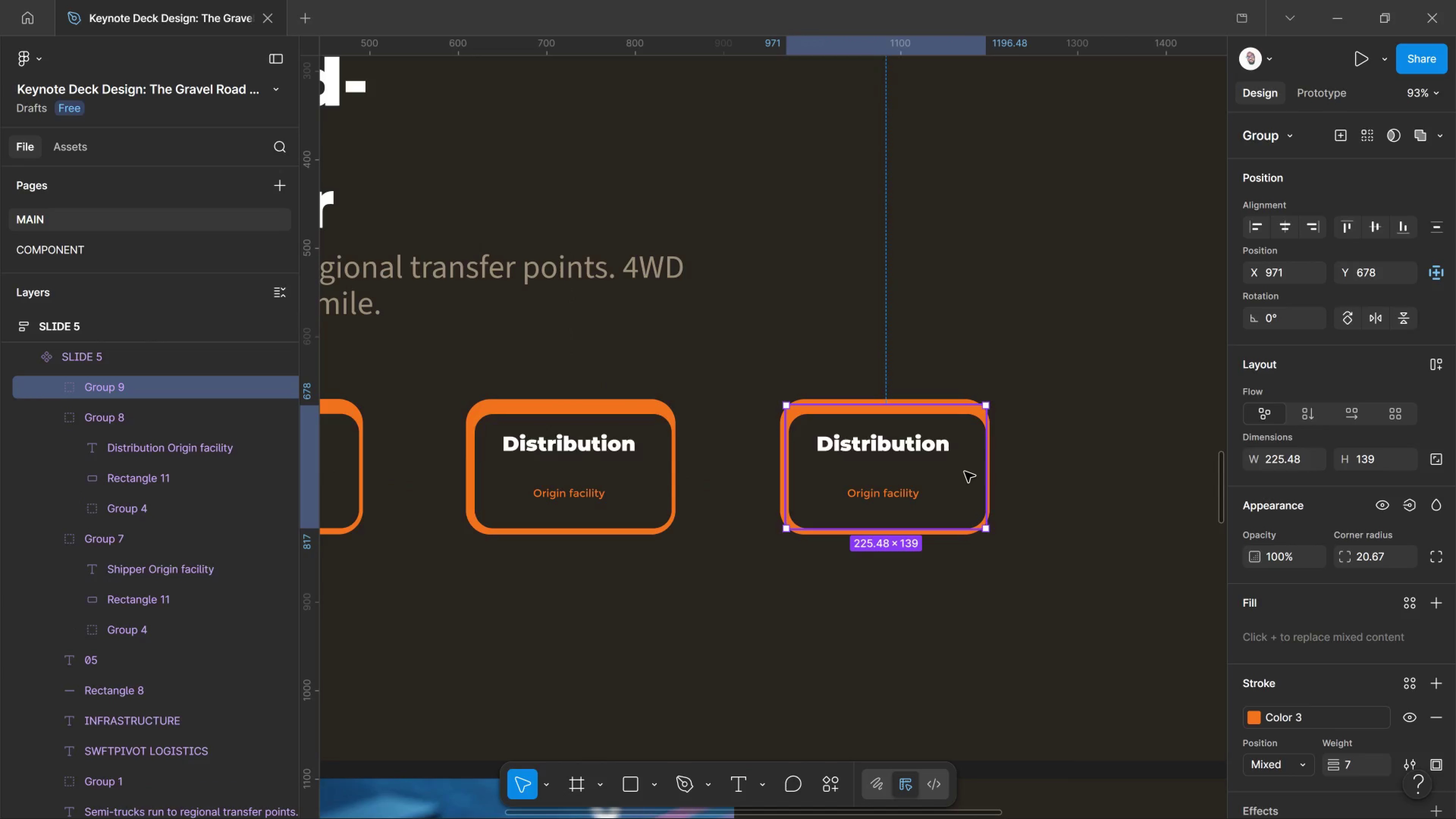 
key(T)
 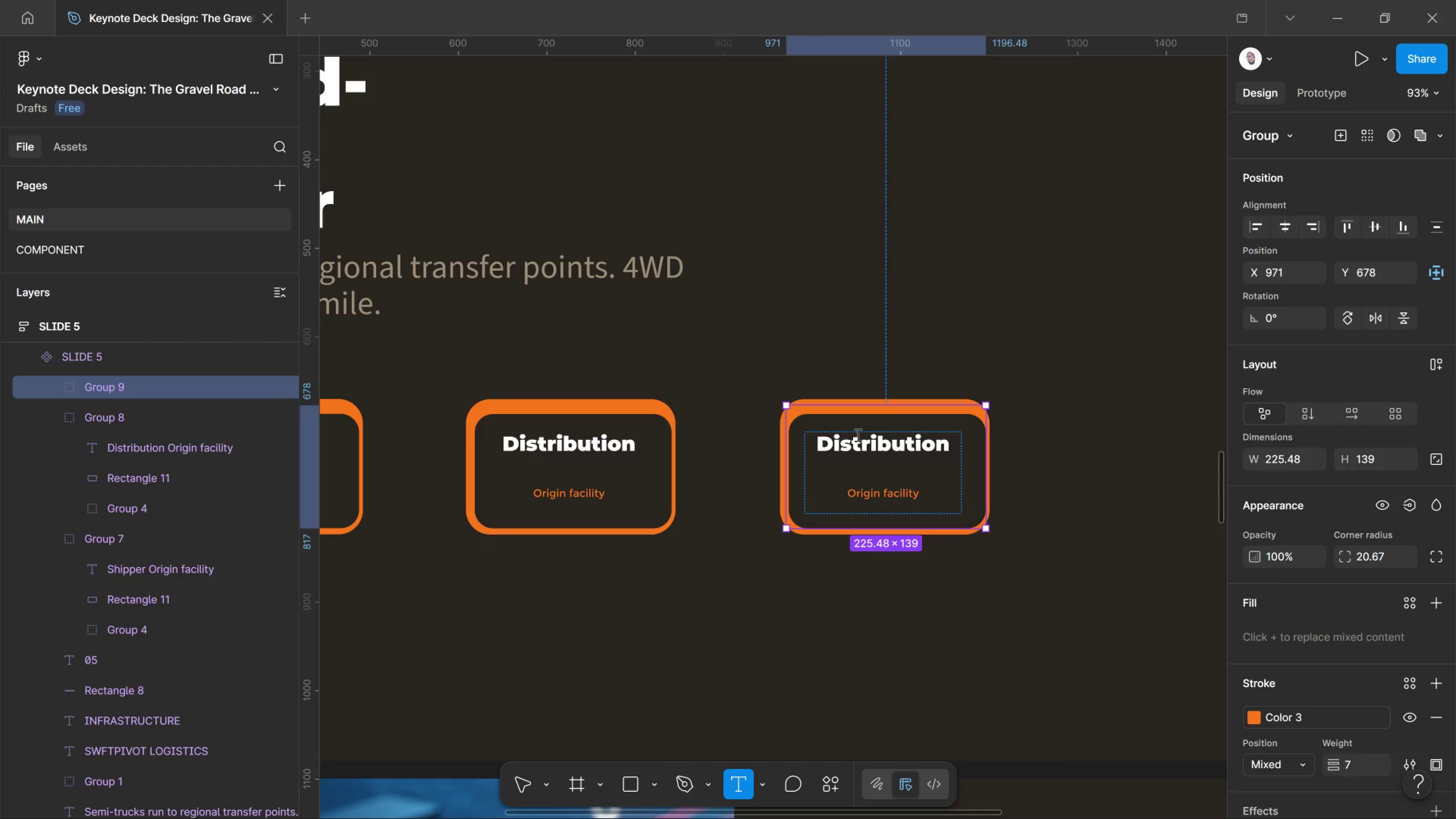 
double_click([857, 435])
 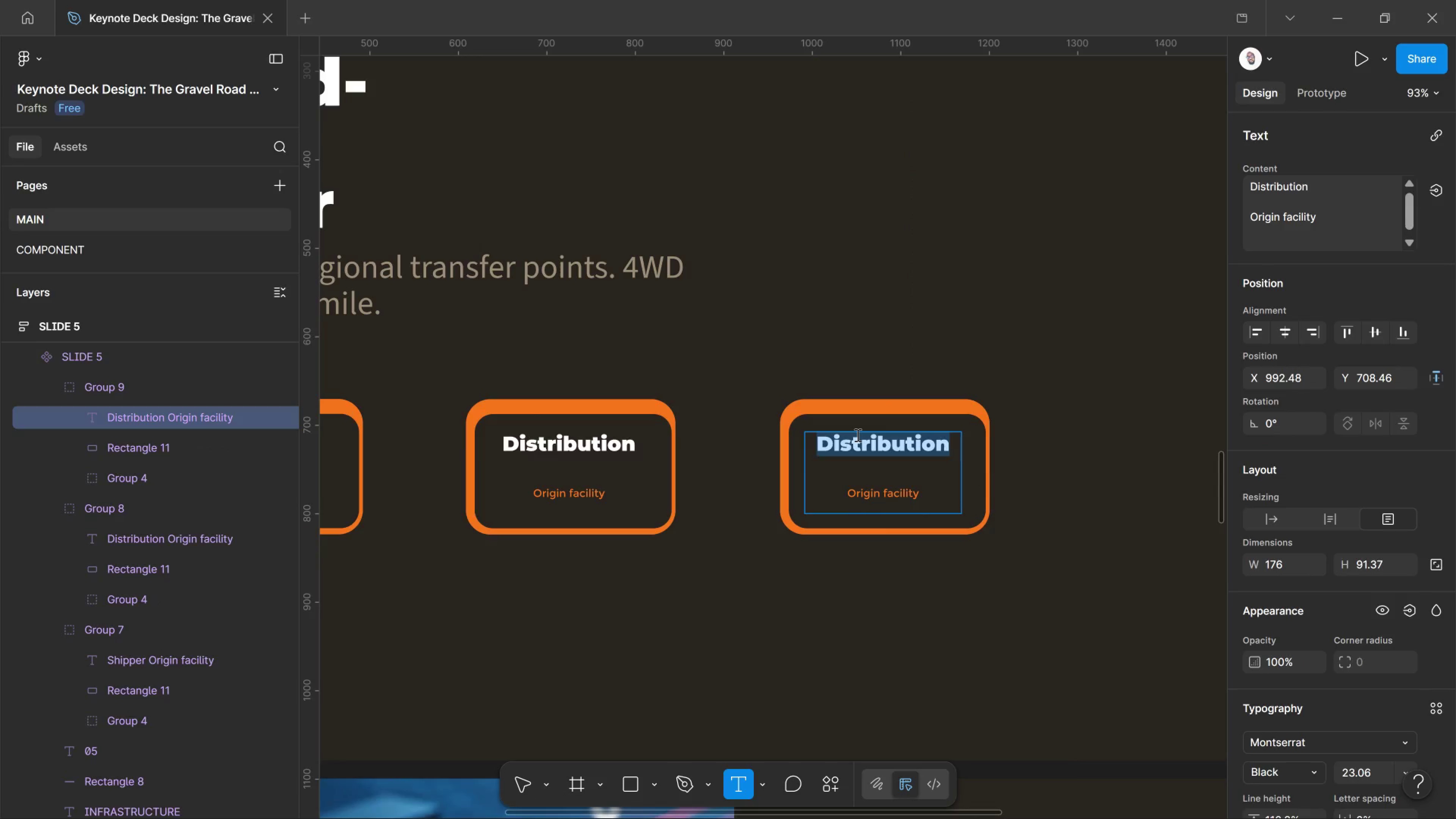 
double_click([857, 435])
 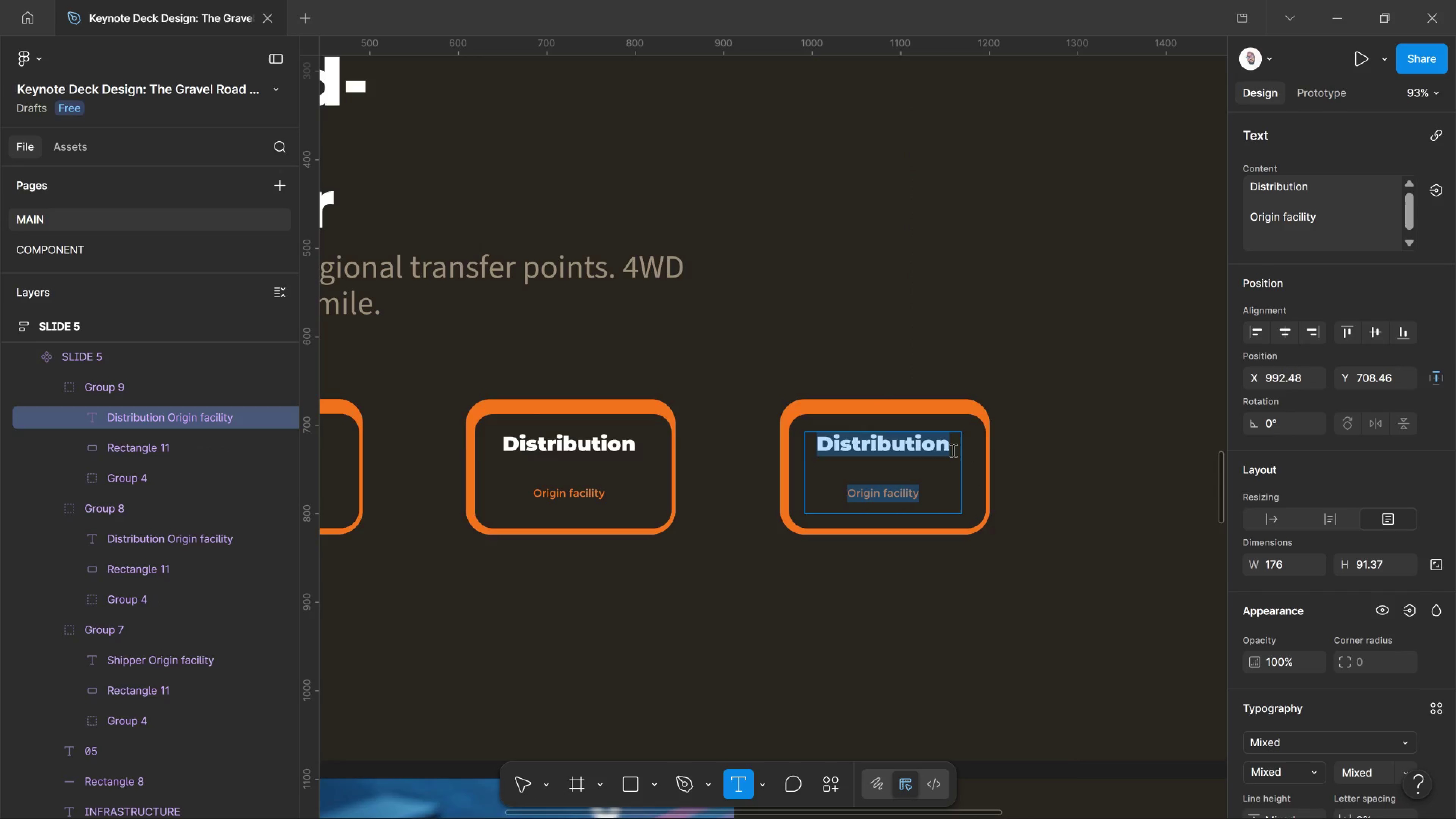 
left_click([950, 449])
 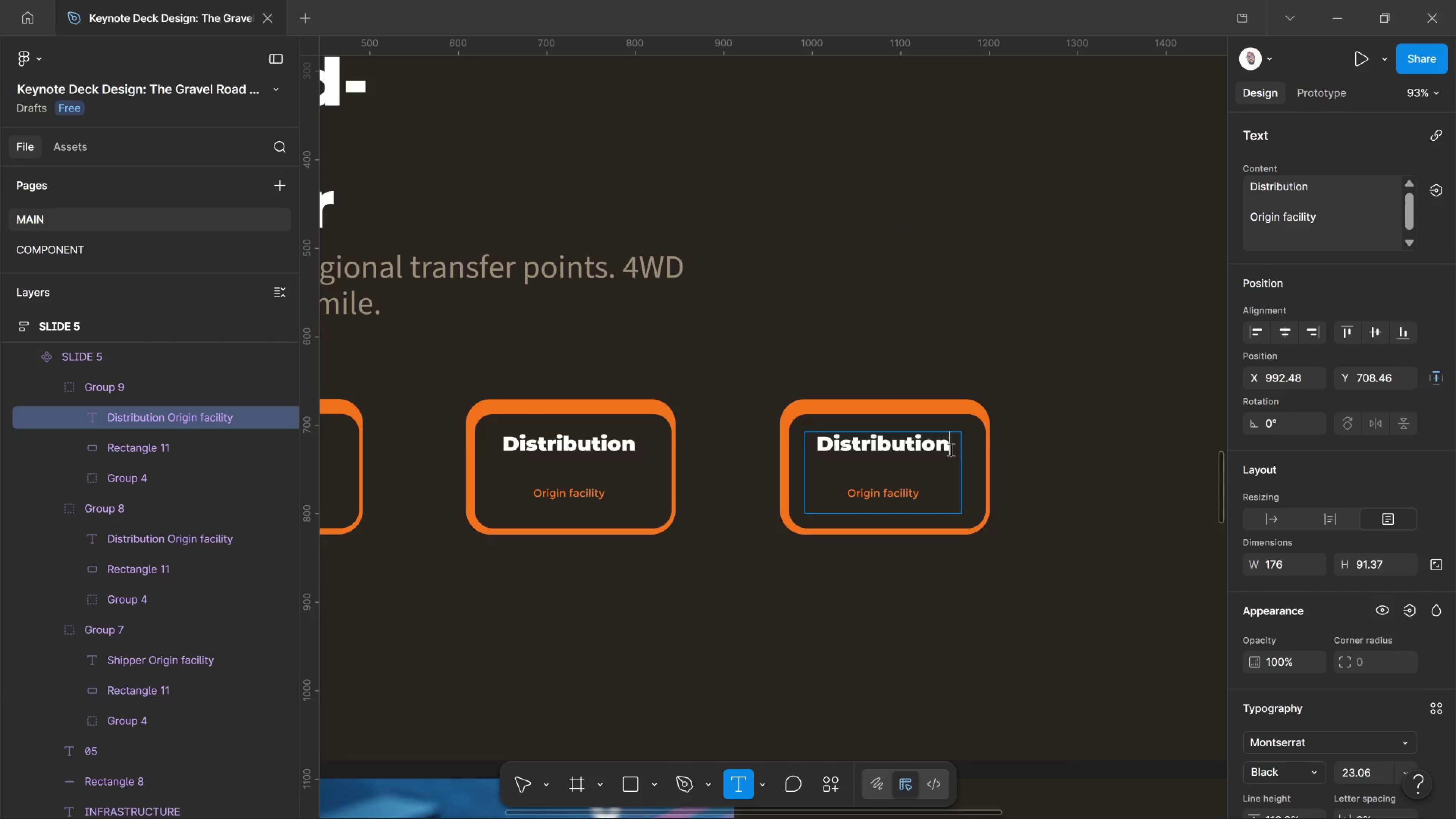 
left_click_drag(start_coordinate=[950, 449], to_coordinate=[823, 444])
 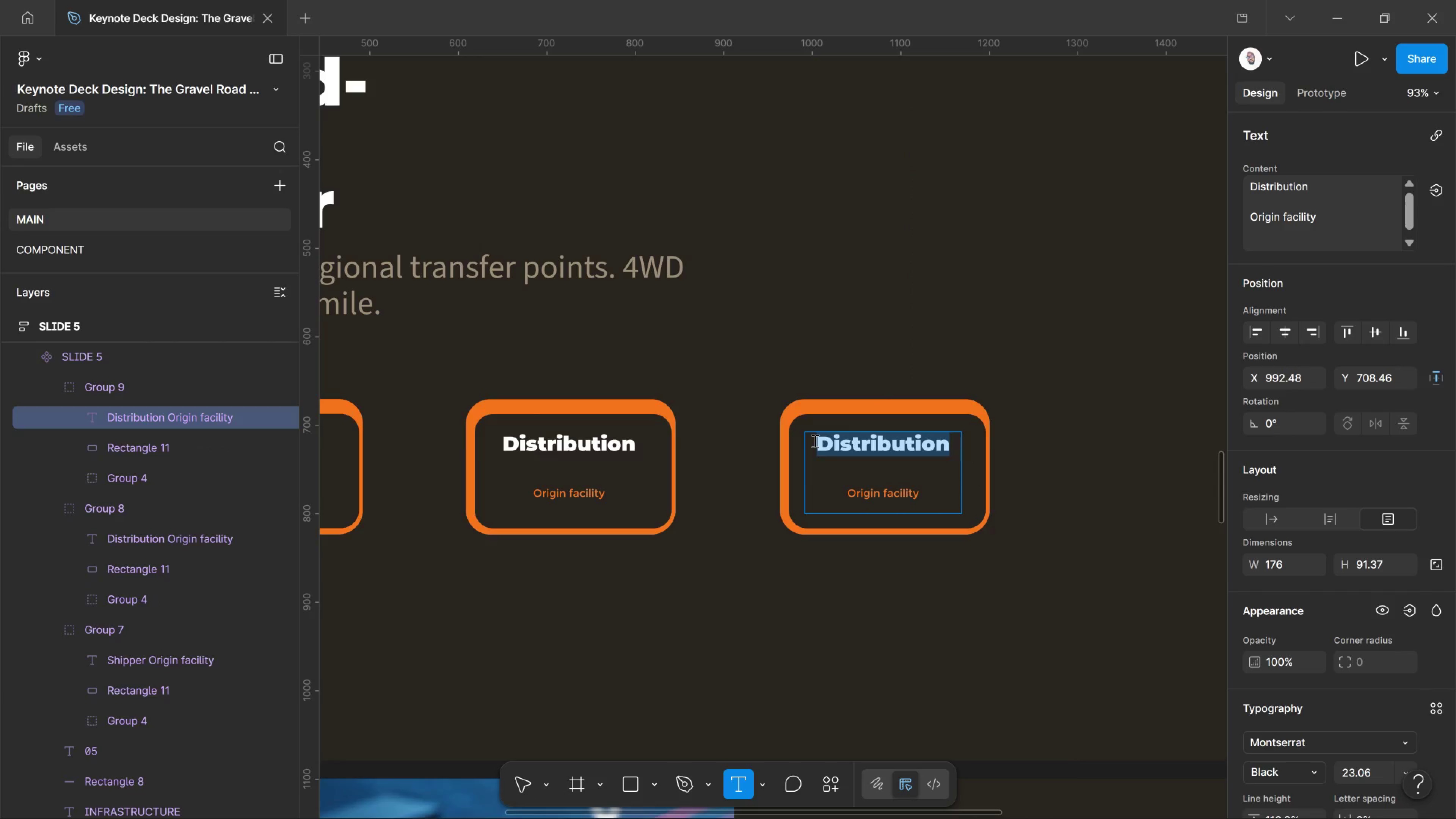 
type(Transfer Hub)
 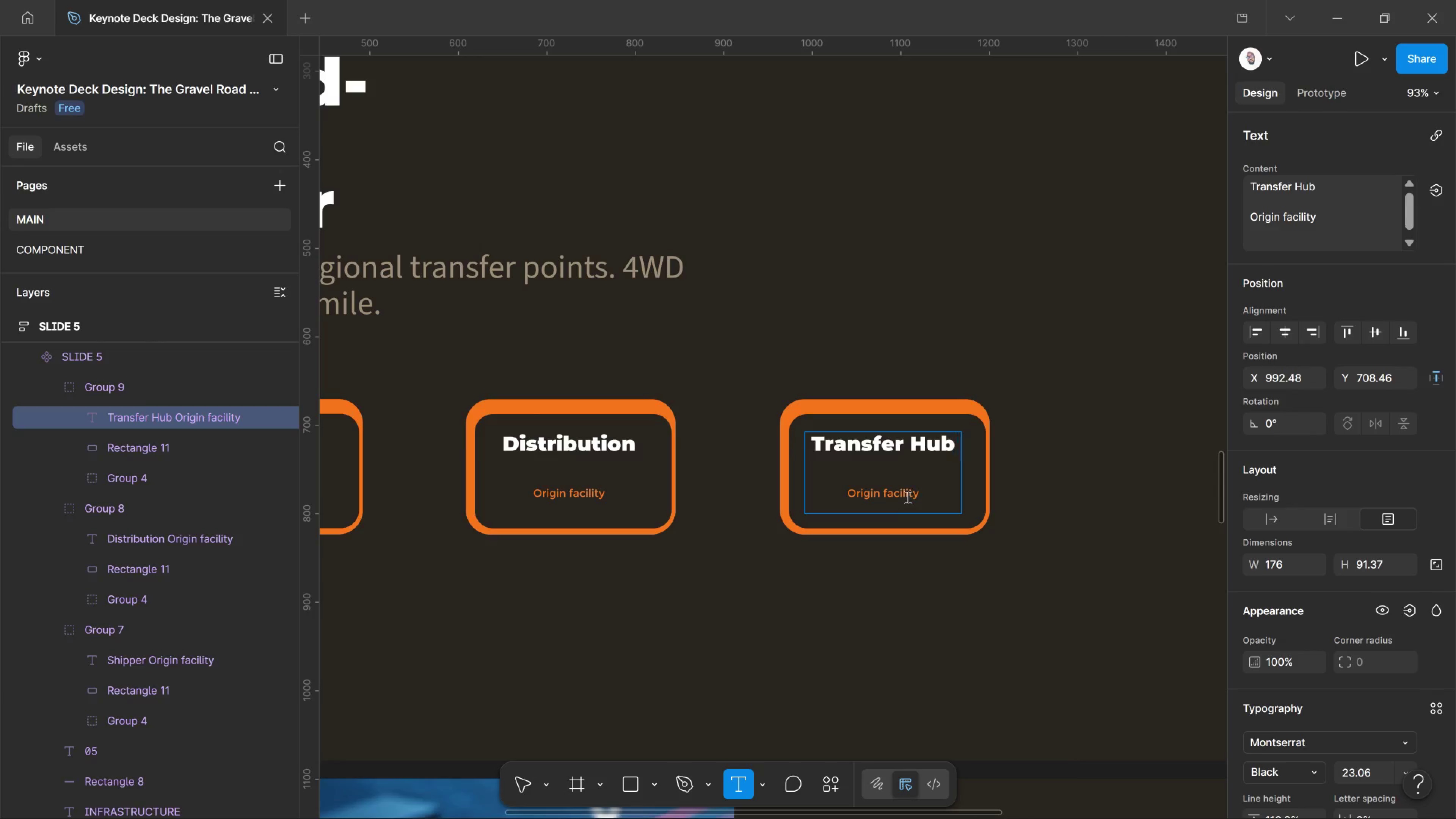 
left_click_drag(start_coordinate=[919, 493], to_coordinate=[832, 491])
 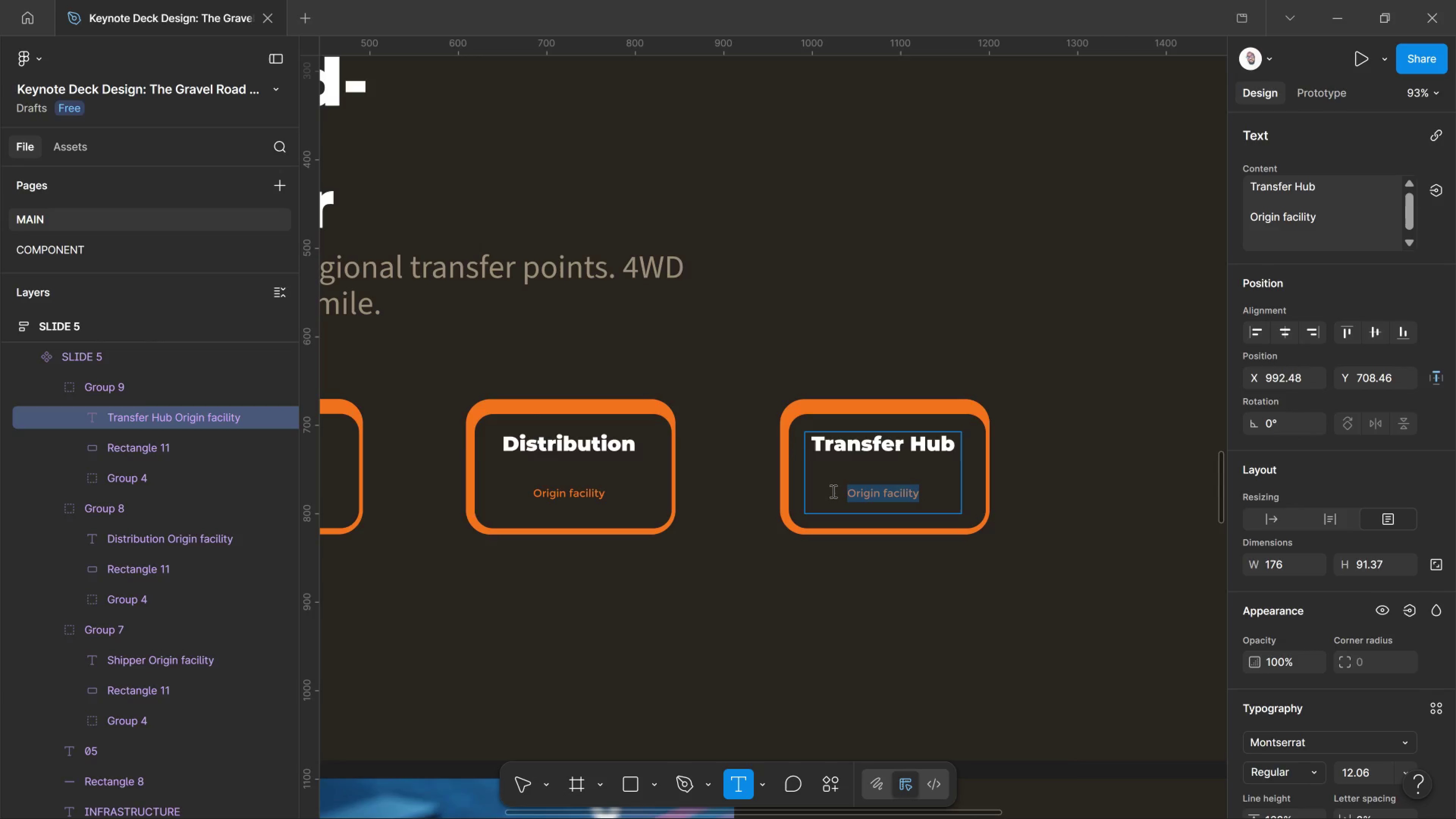 
type(Rural Waypoint)
 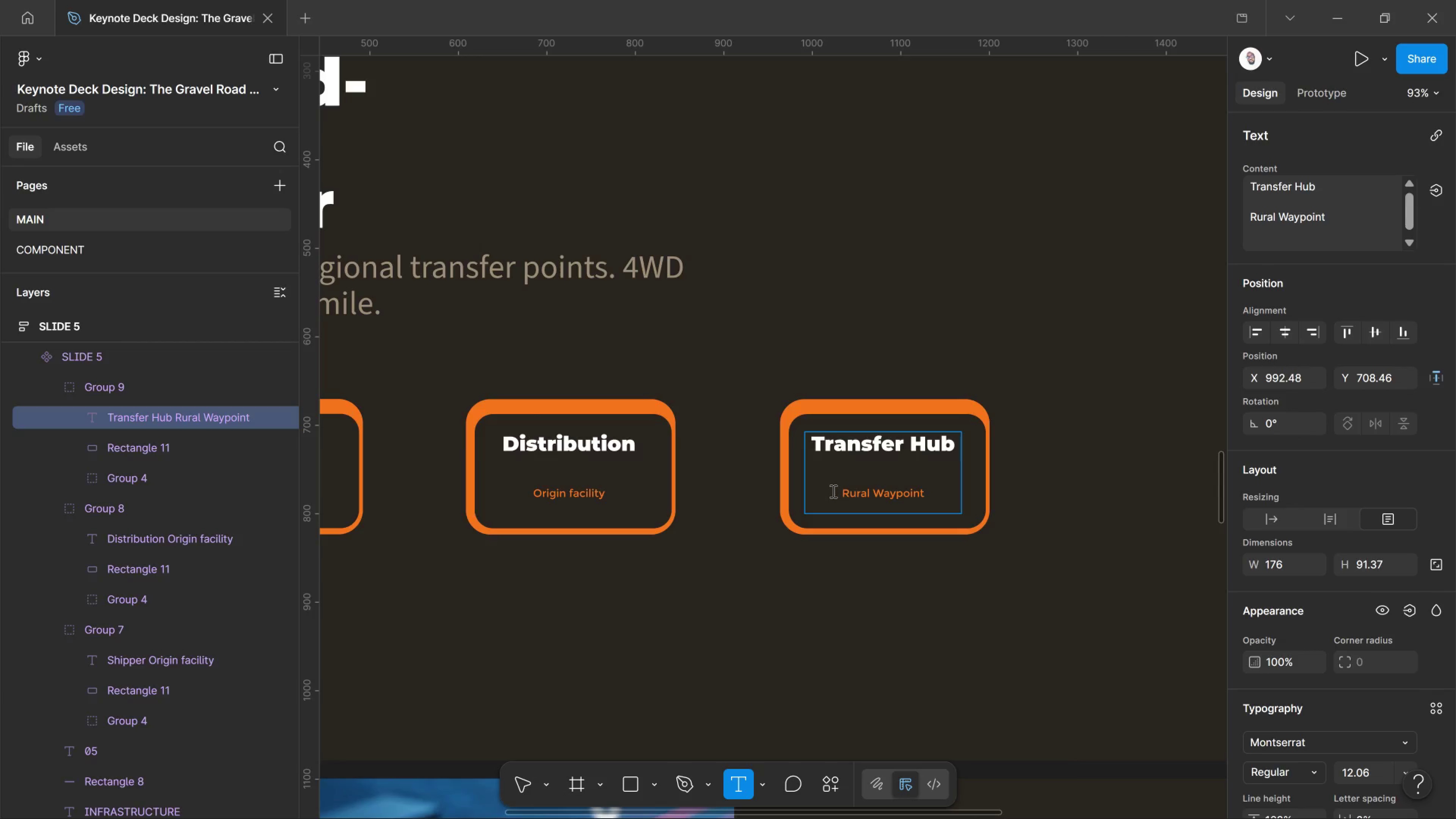 
key(ArrowLeft)
 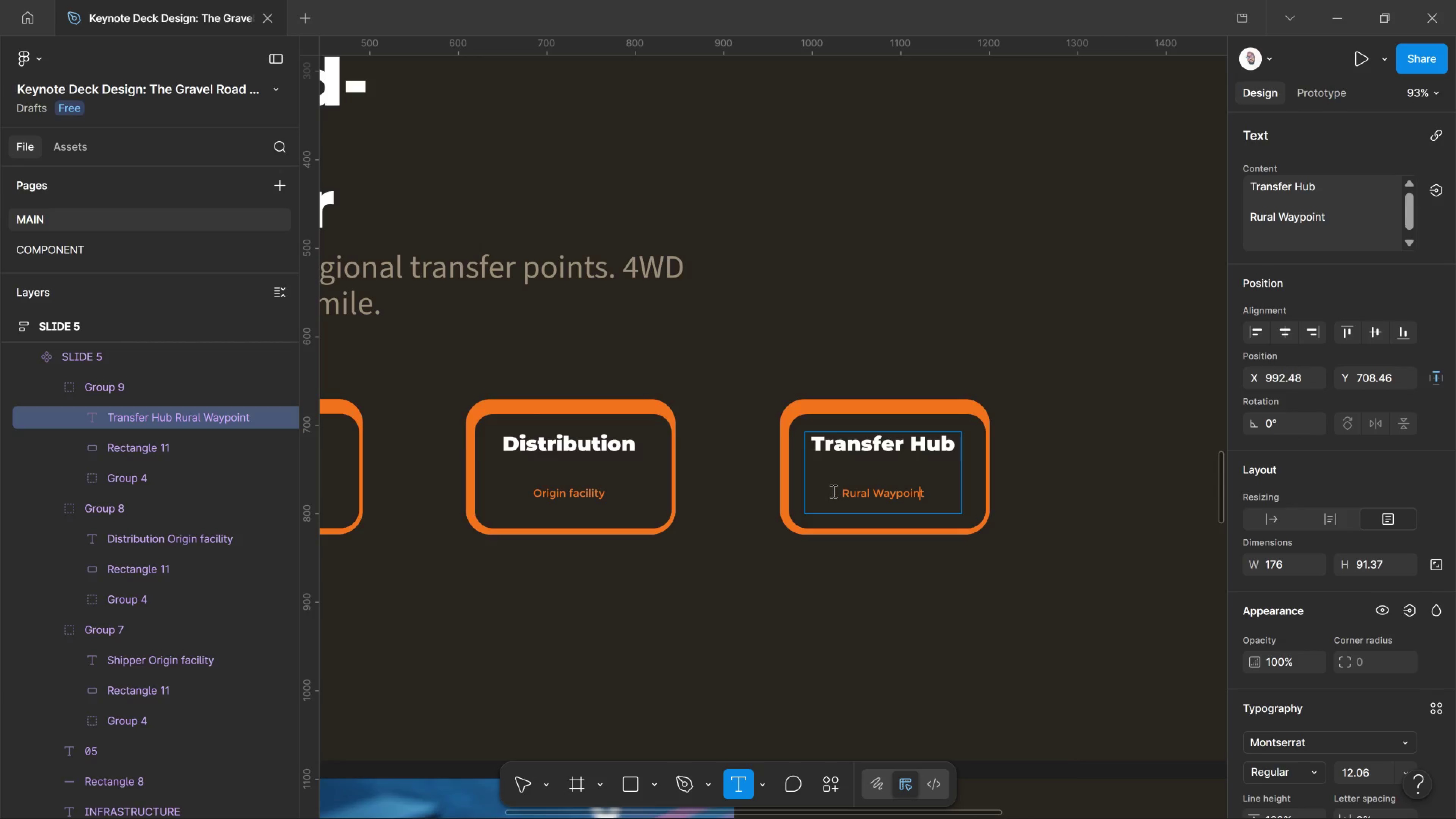 
key(ArrowLeft)
 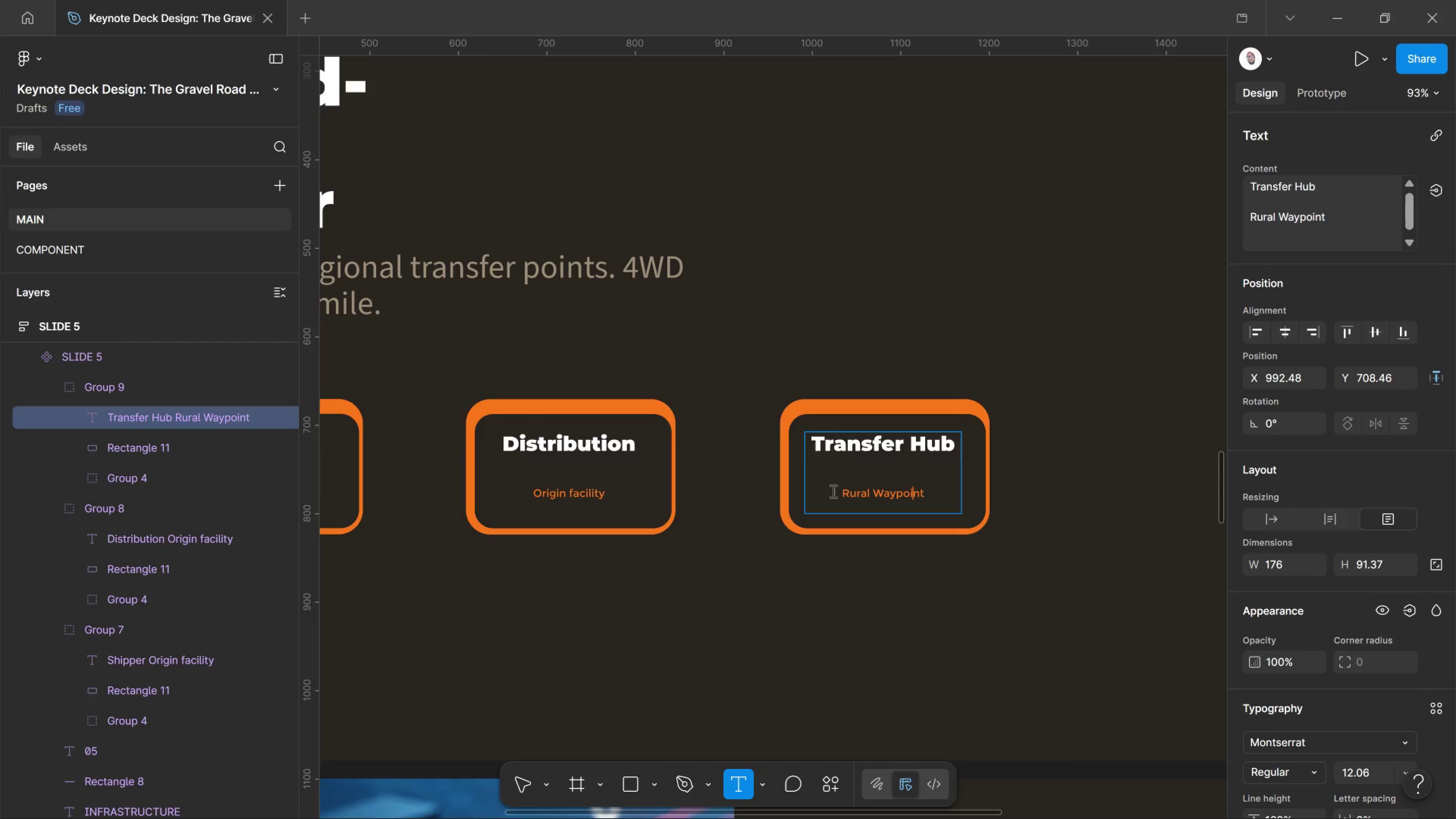 
key(ArrowLeft)
 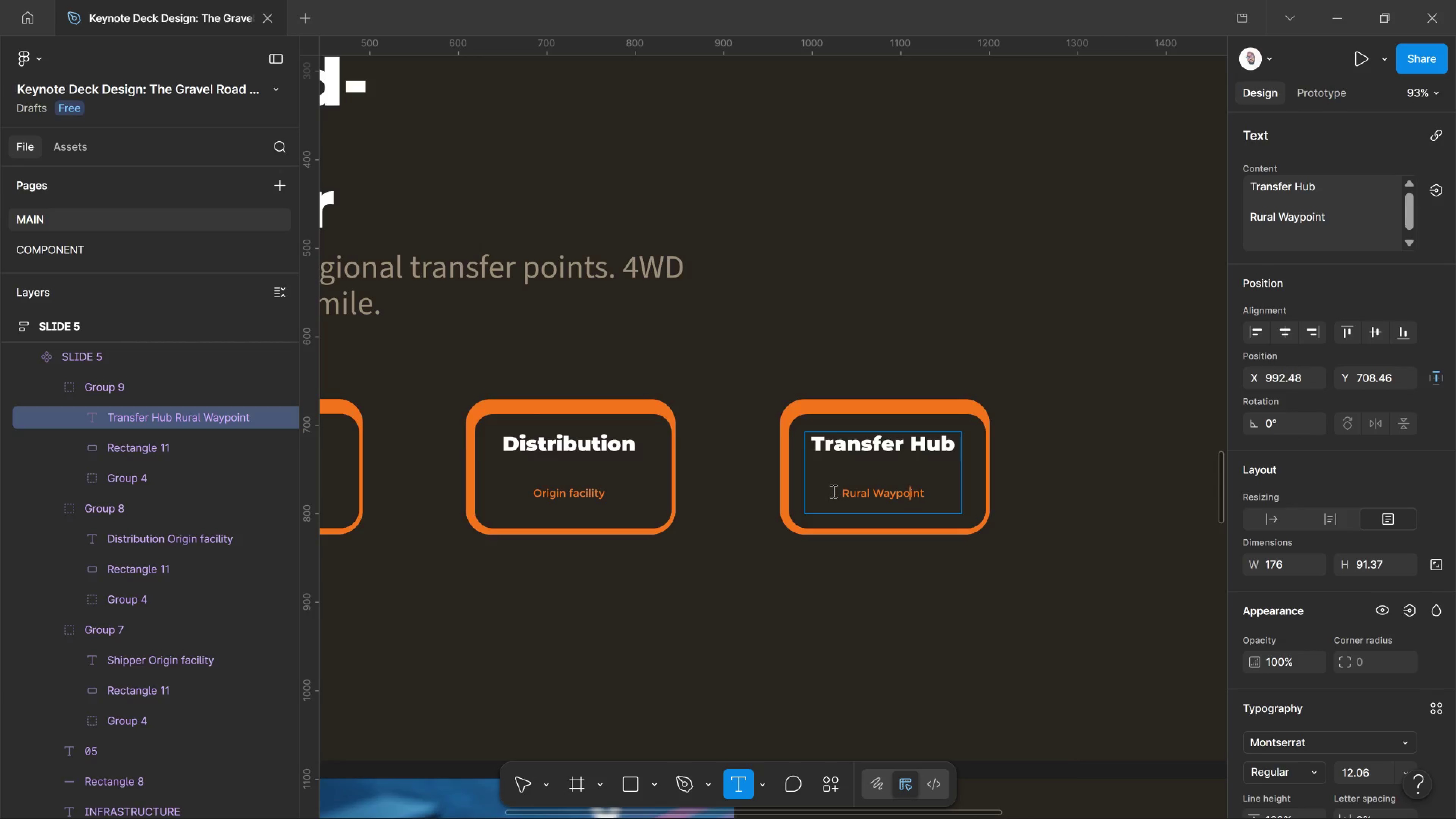 
key(ArrowLeft)
 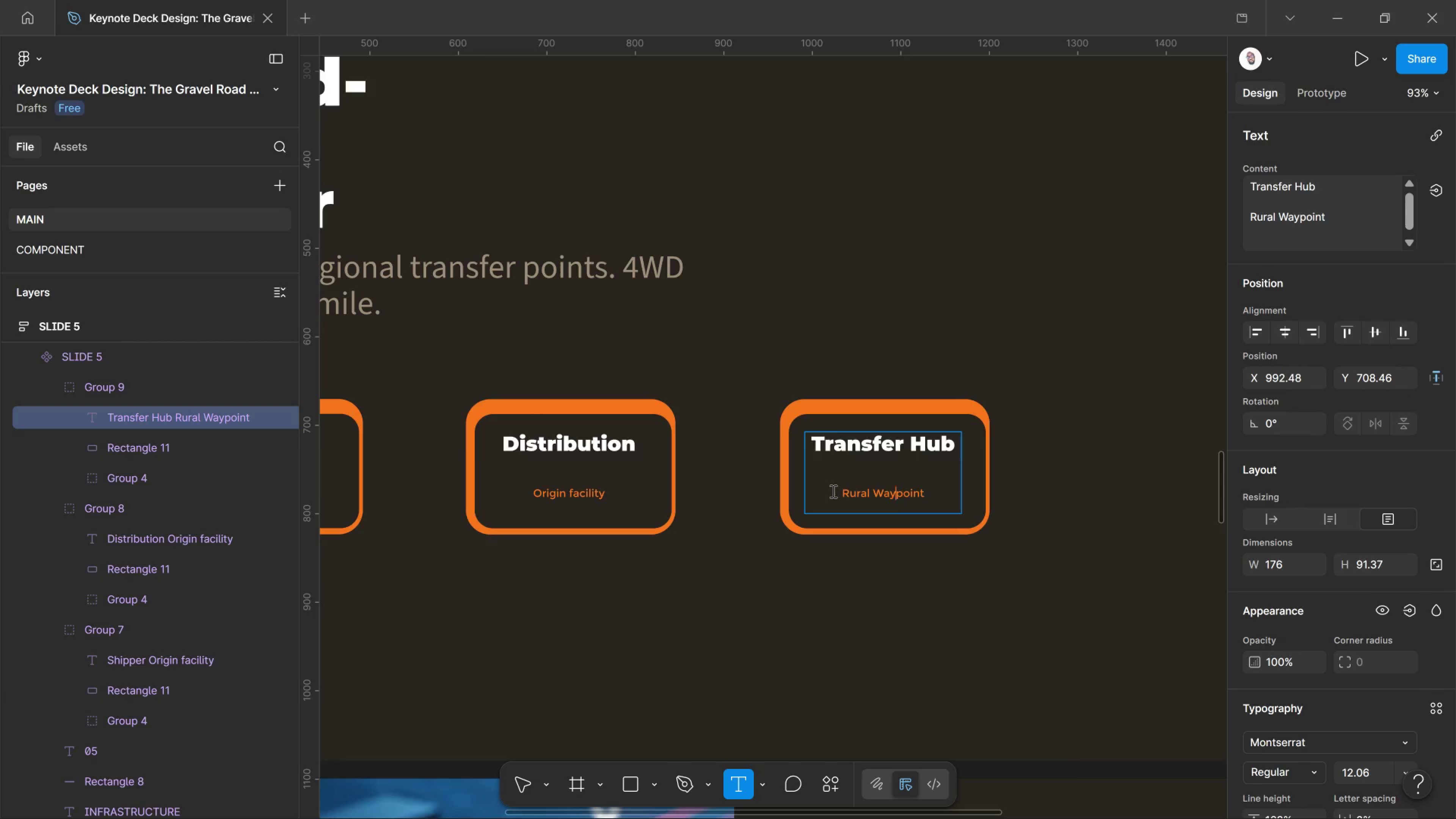 
key(ArrowLeft)
 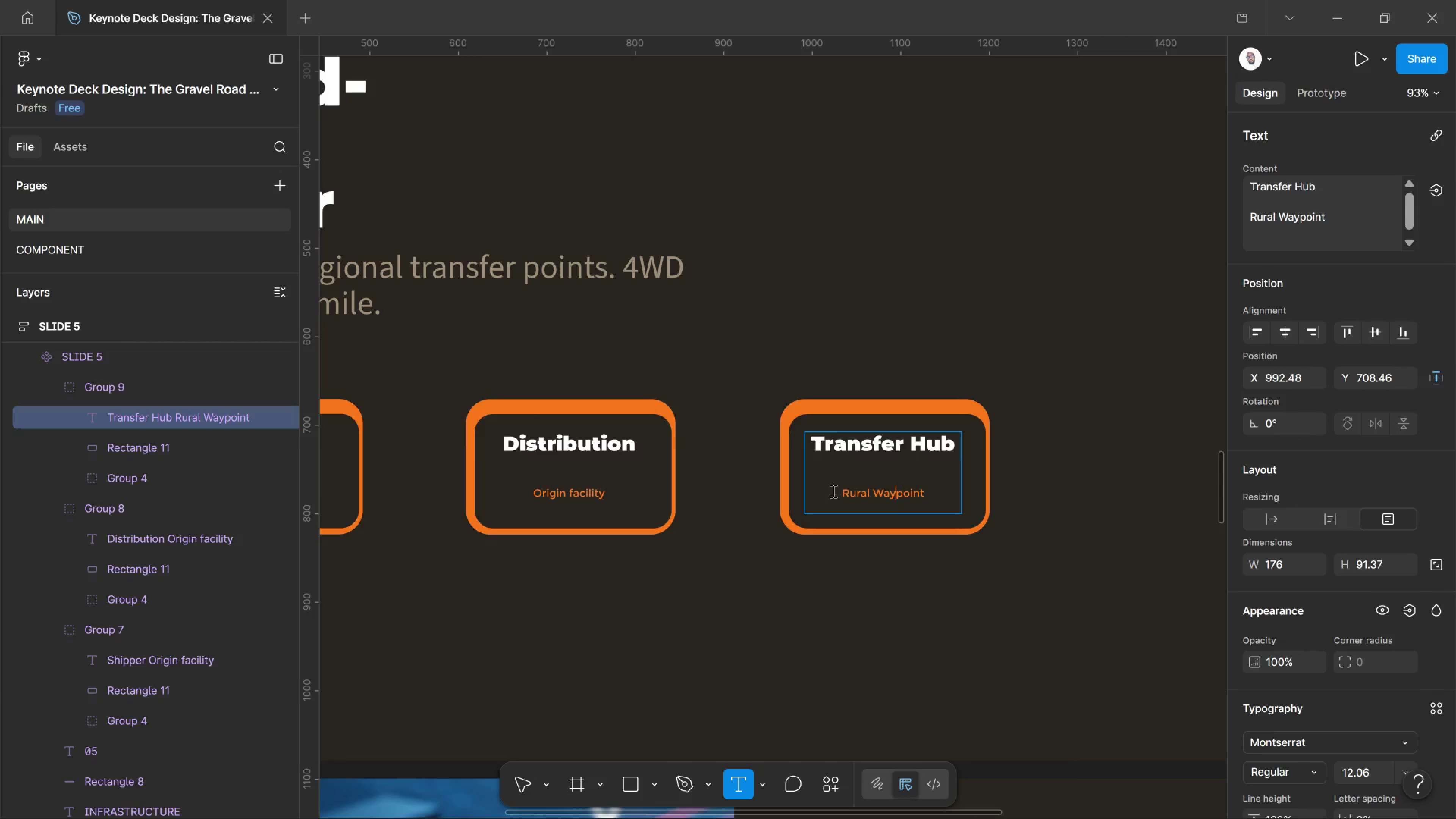 
key(ArrowLeft)
 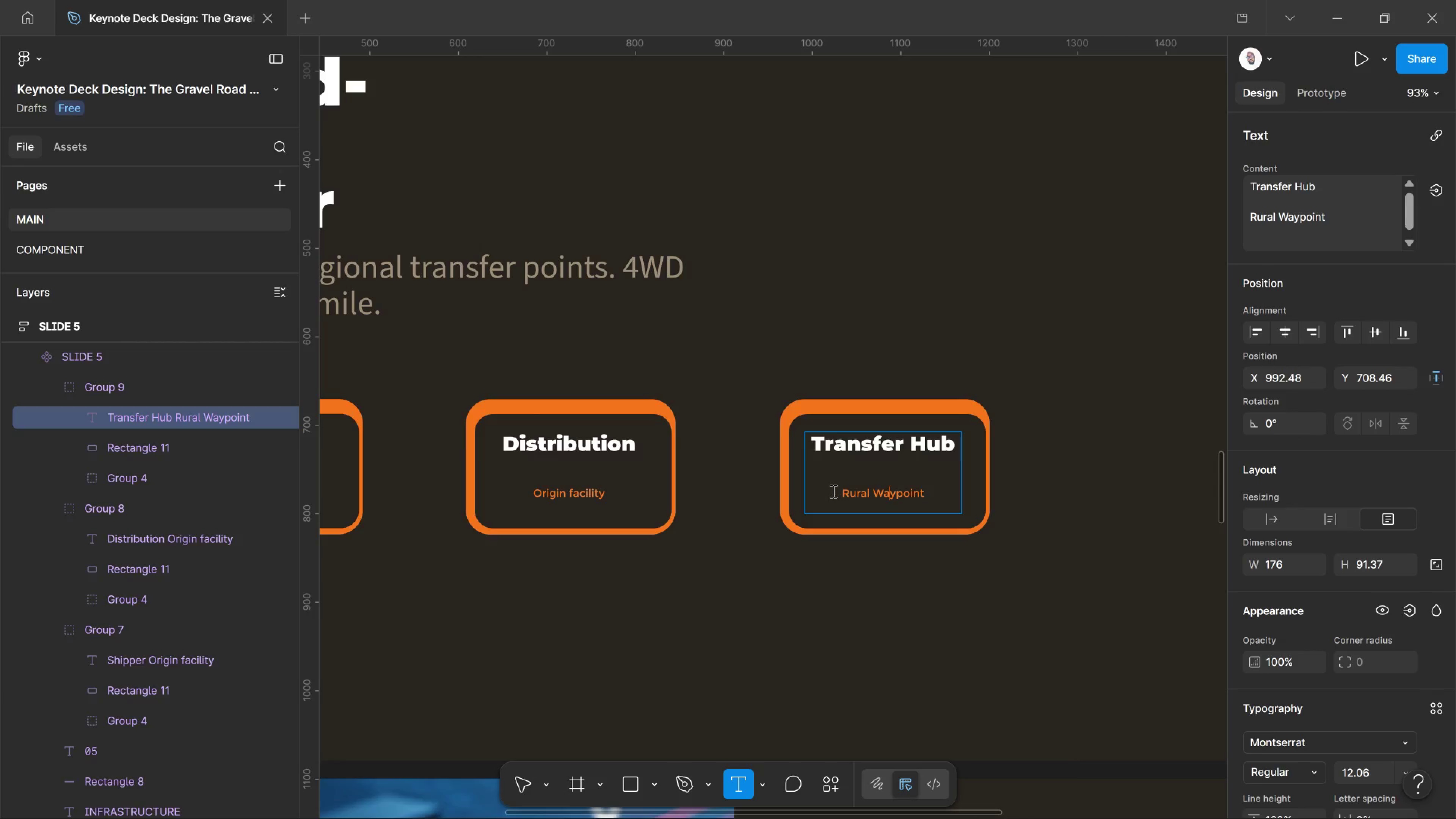 
key(ArrowLeft)
 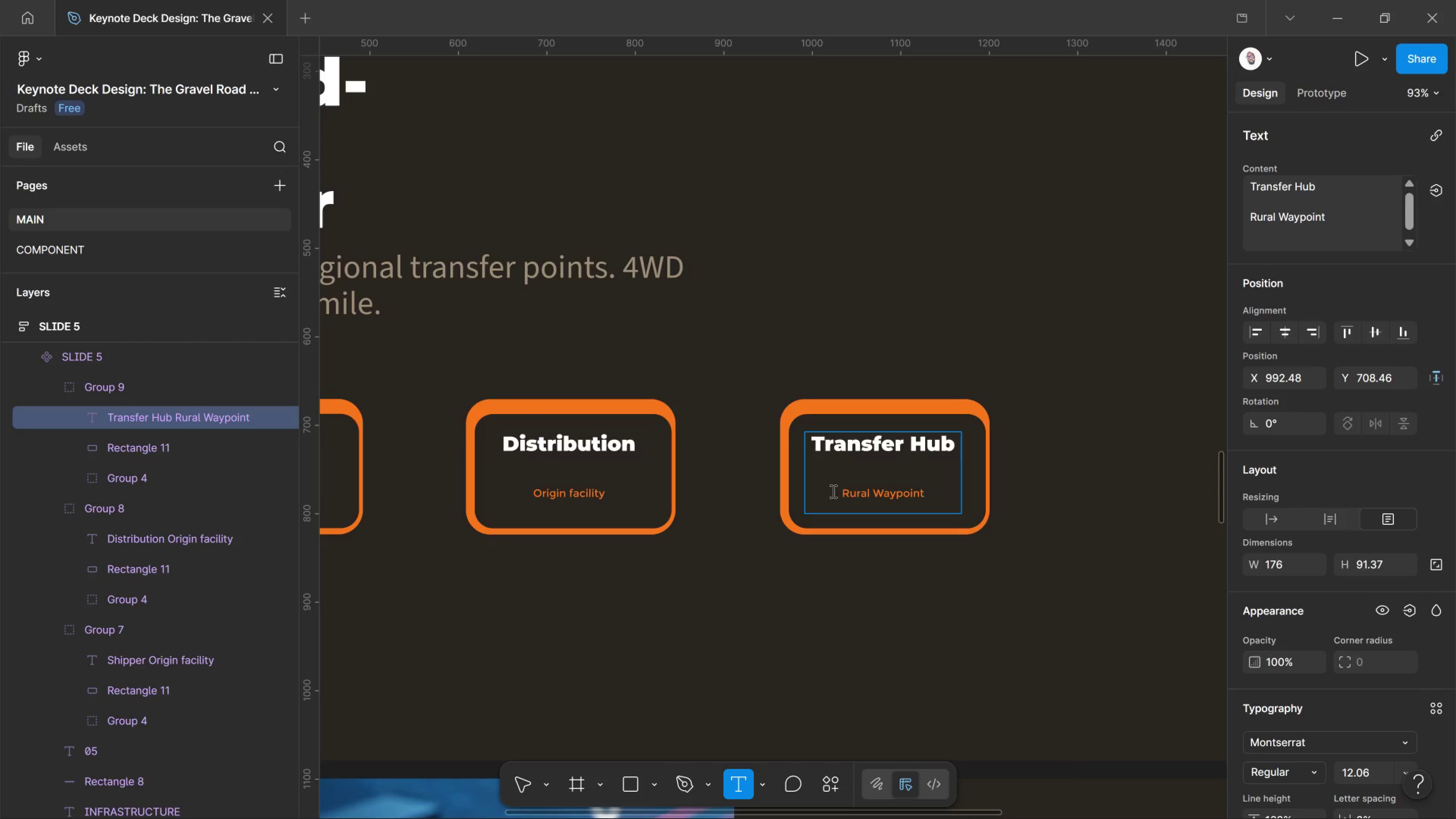 
key(Backspace)
 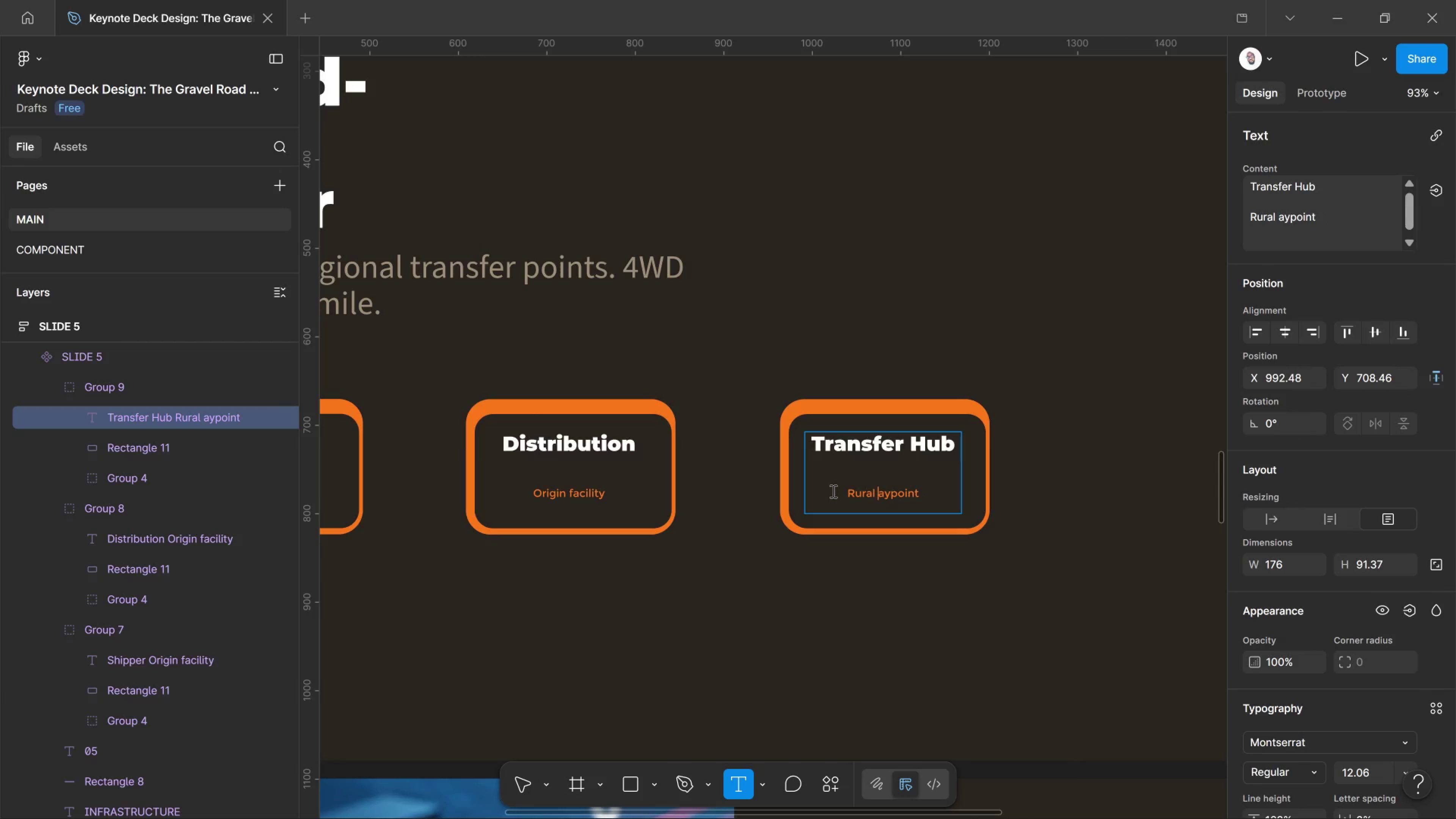 
key(W)
 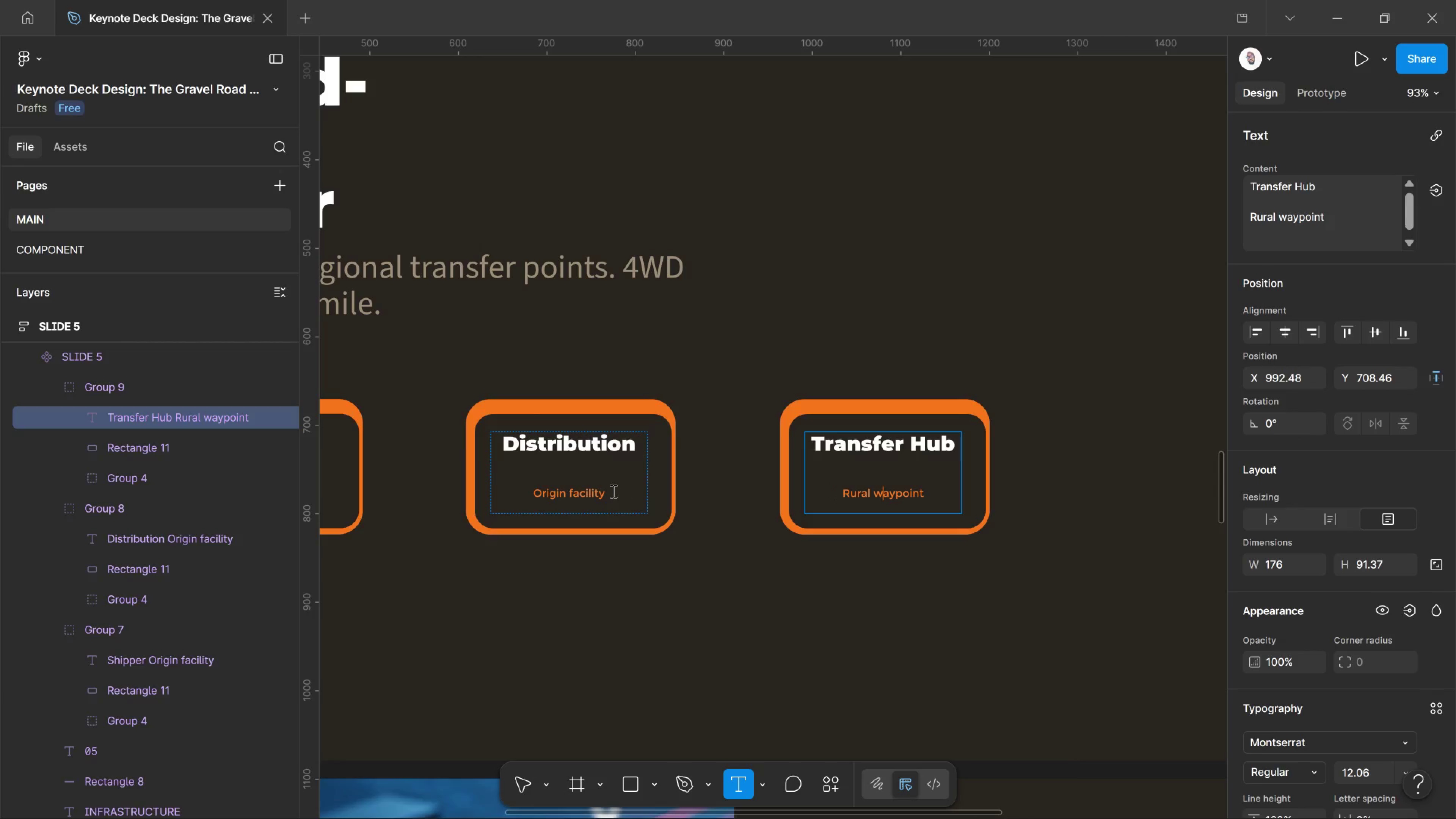 
left_click_drag(start_coordinate=[611, 491], to_coordinate=[511, 494])
 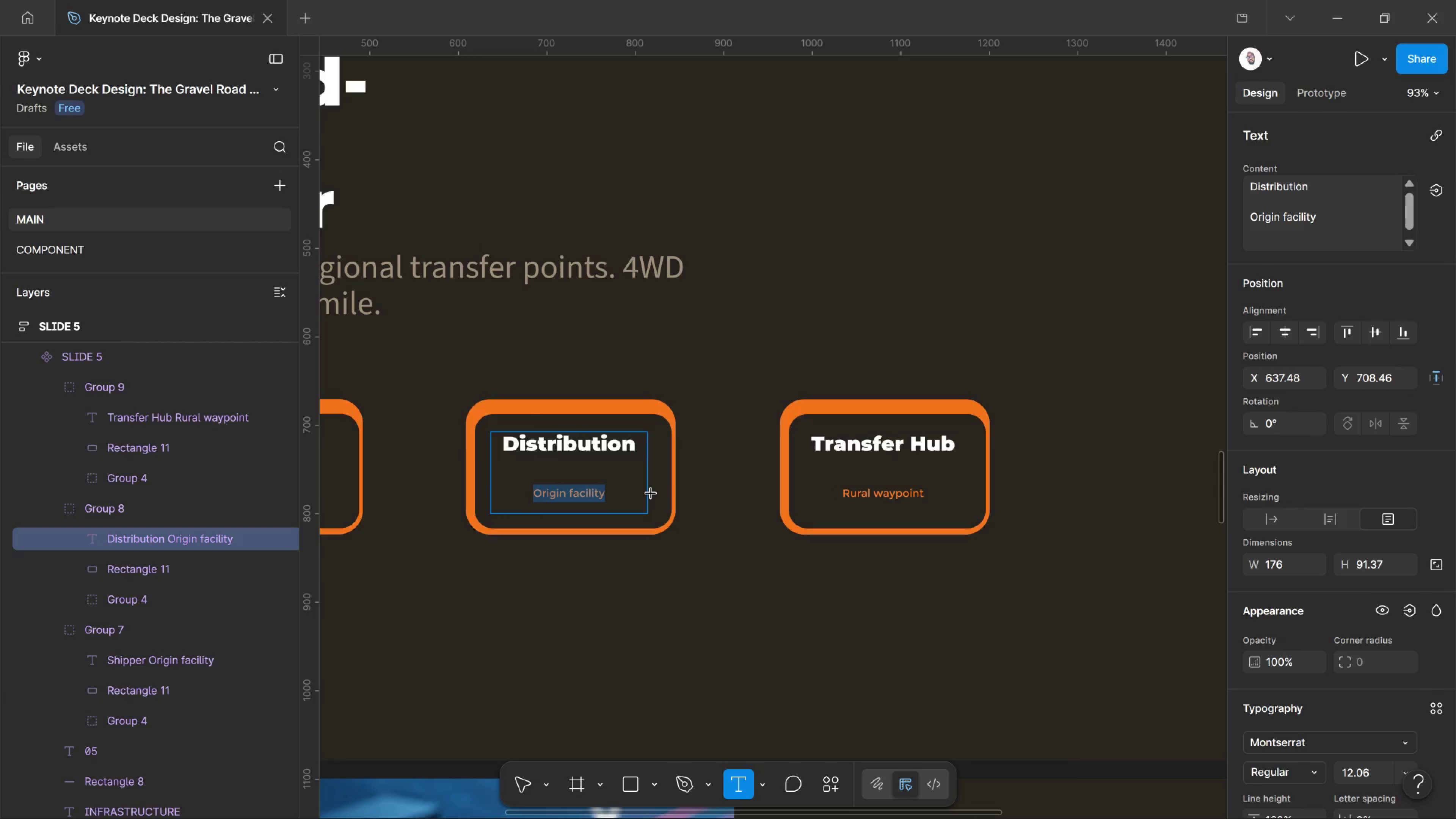 
type(Regional S)
key(Backspace)
type(DC)
 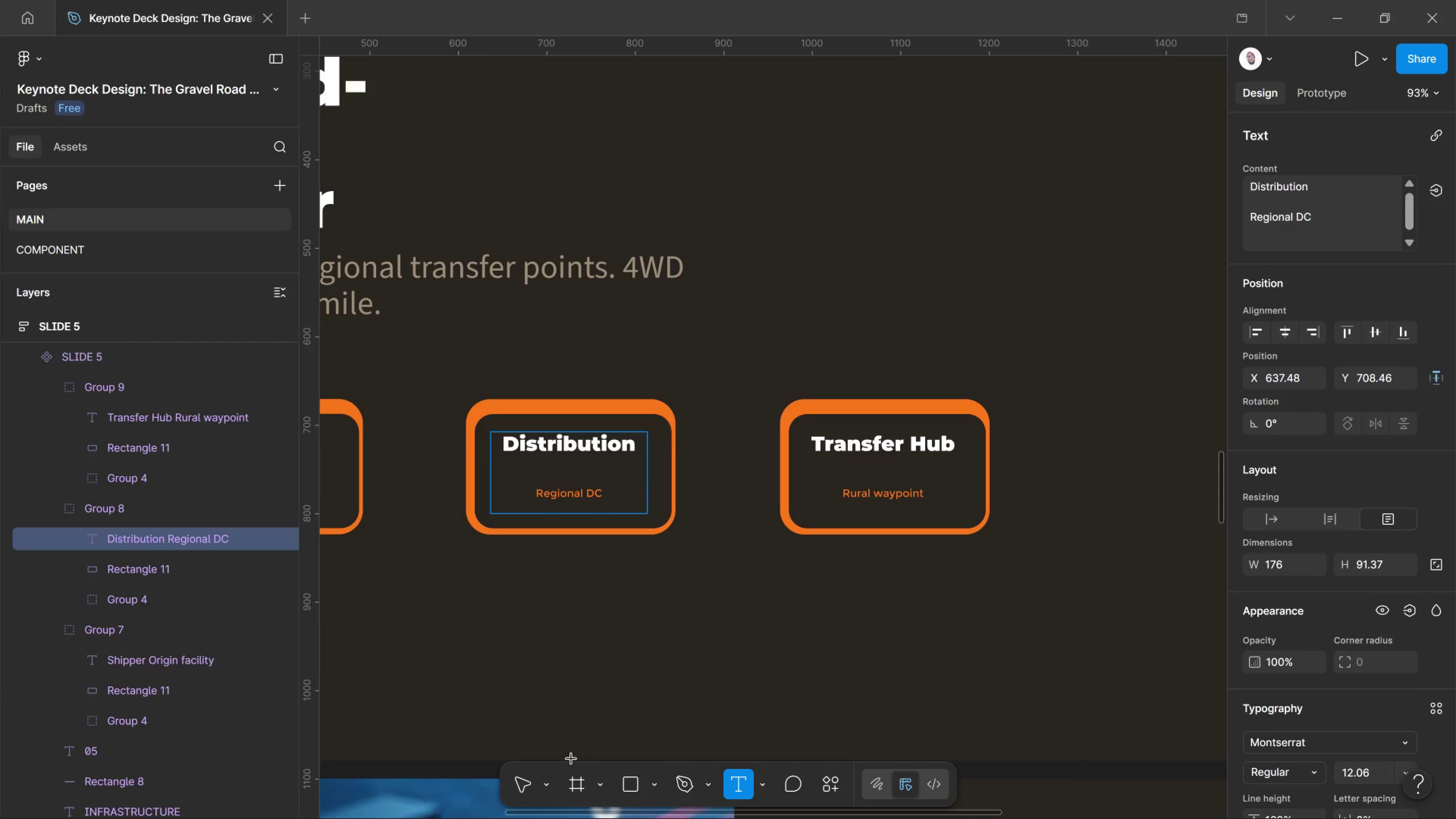 
left_click([530, 778])
 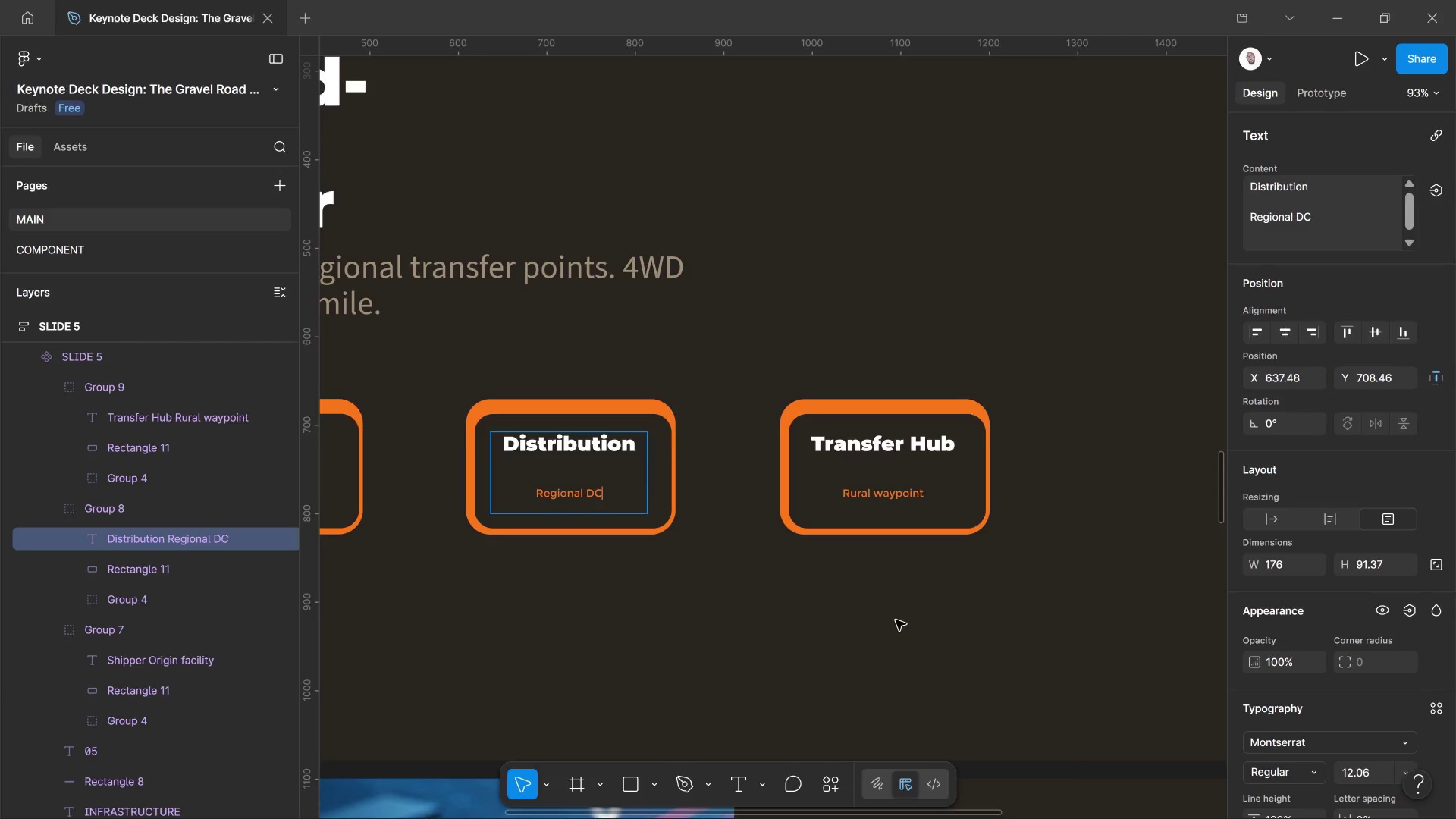 
left_click_drag(start_coordinate=[896, 620], to_coordinate=[898, 620])
 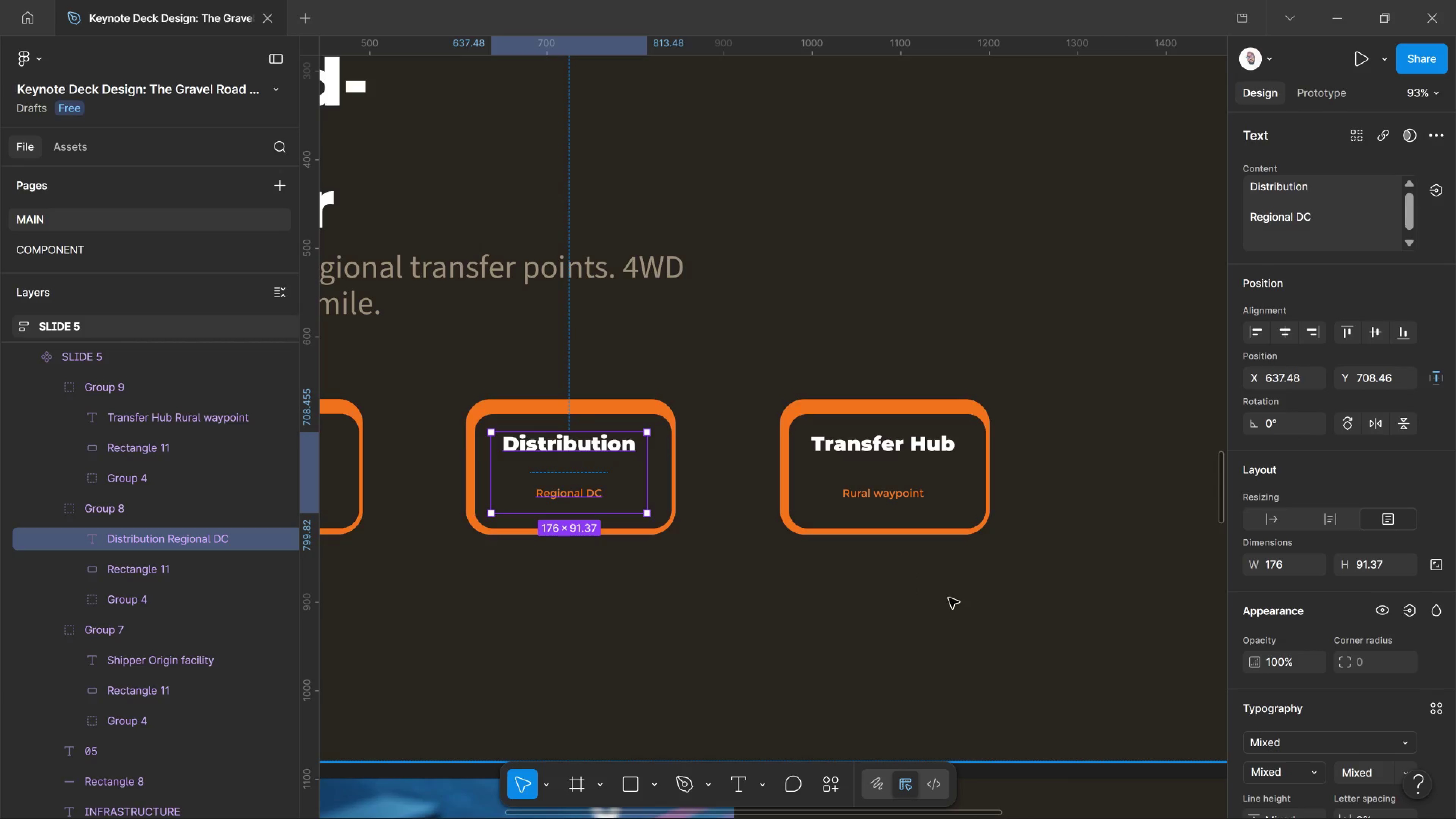 
hold_key(key=Space, duration=1.36)
 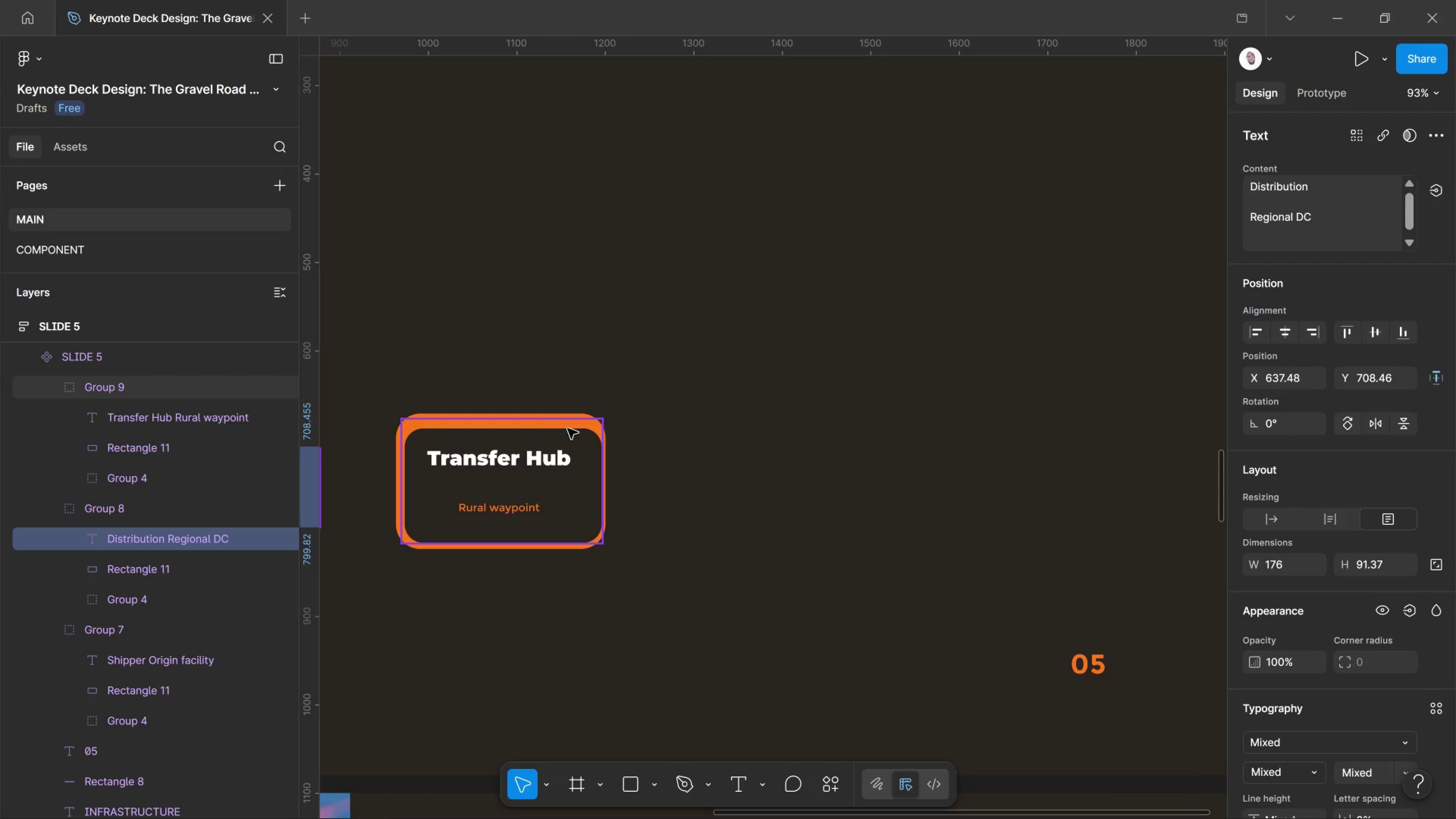 
left_click_drag(start_coordinate=[966, 573], to_coordinate=[583, 587])
 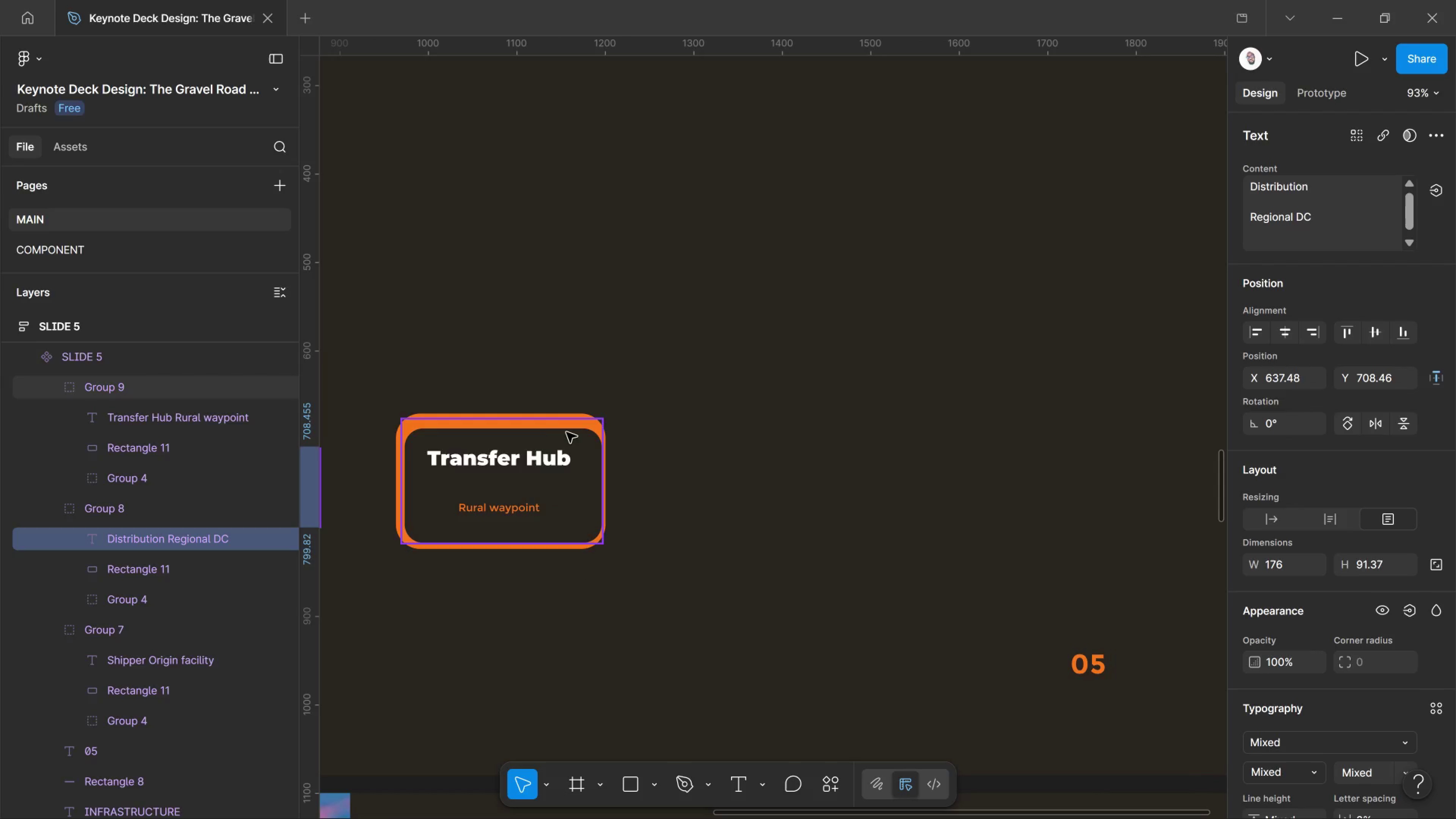 
left_click([567, 428])
 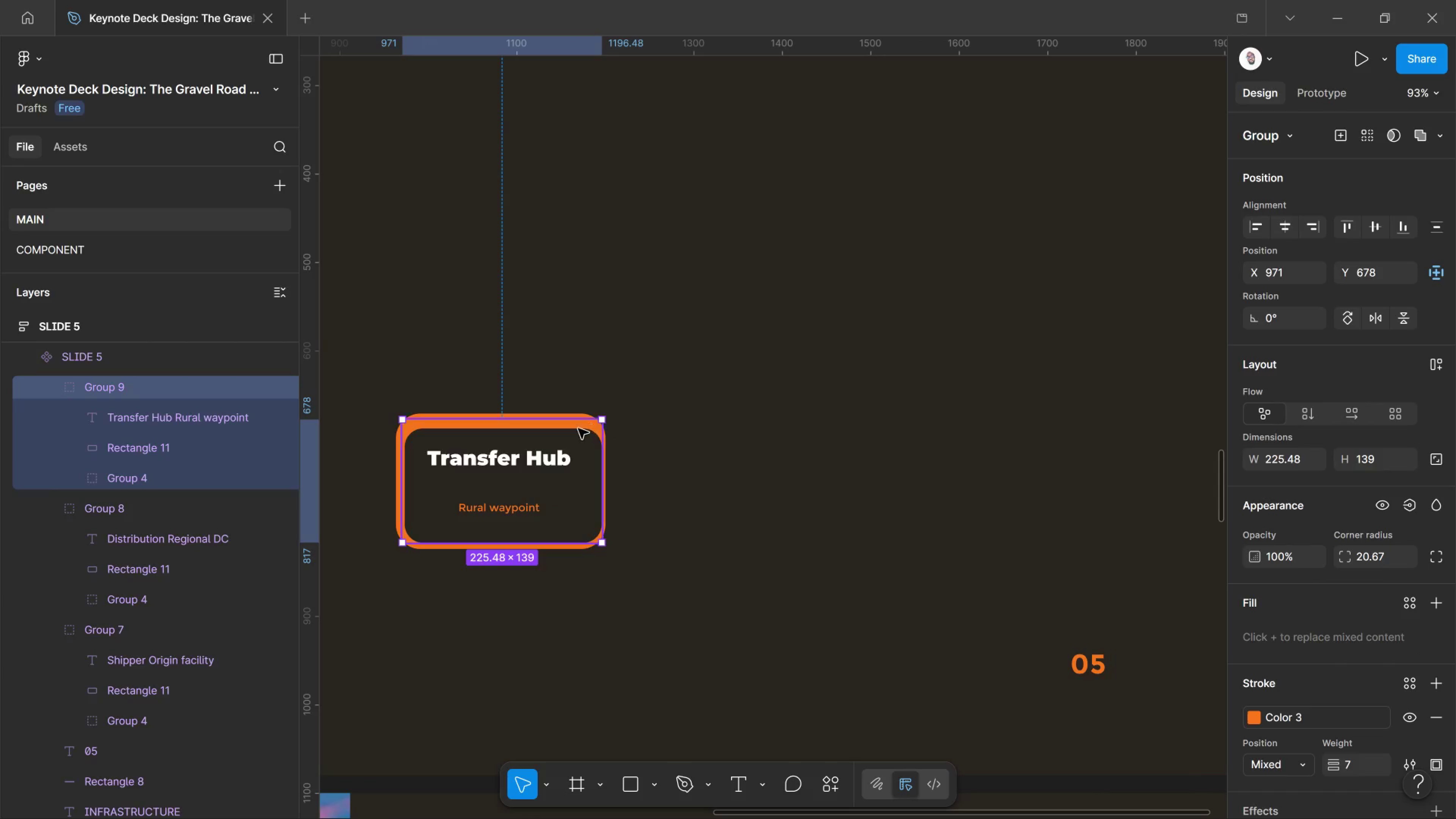 
hold_key(key=AltLeft, duration=4.84)
left_click_drag(start_coordinate=[569, 428], to_coordinate=[882, 458])
 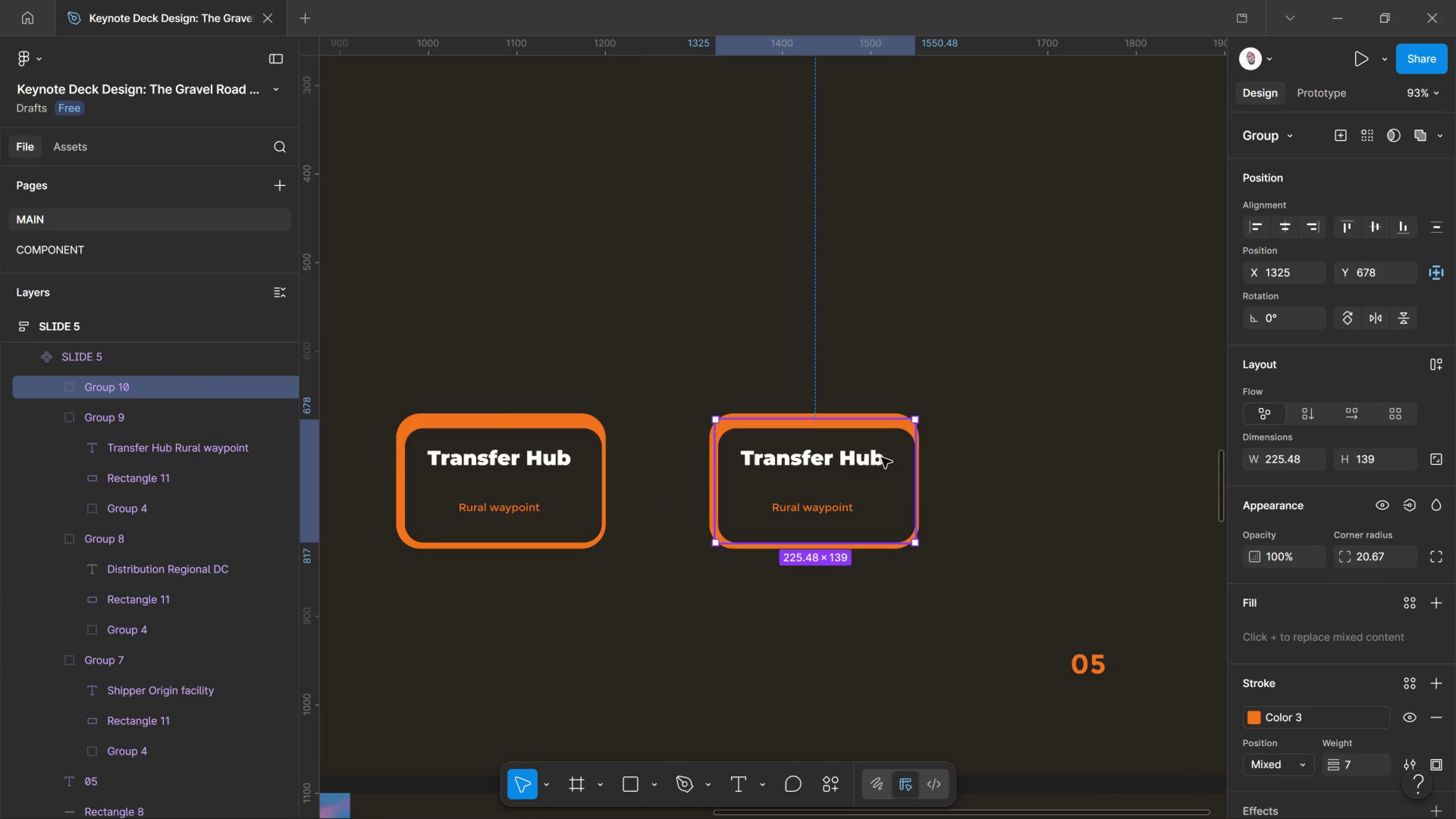 
hold_key(key=ShiftLeft, duration=3.92)
 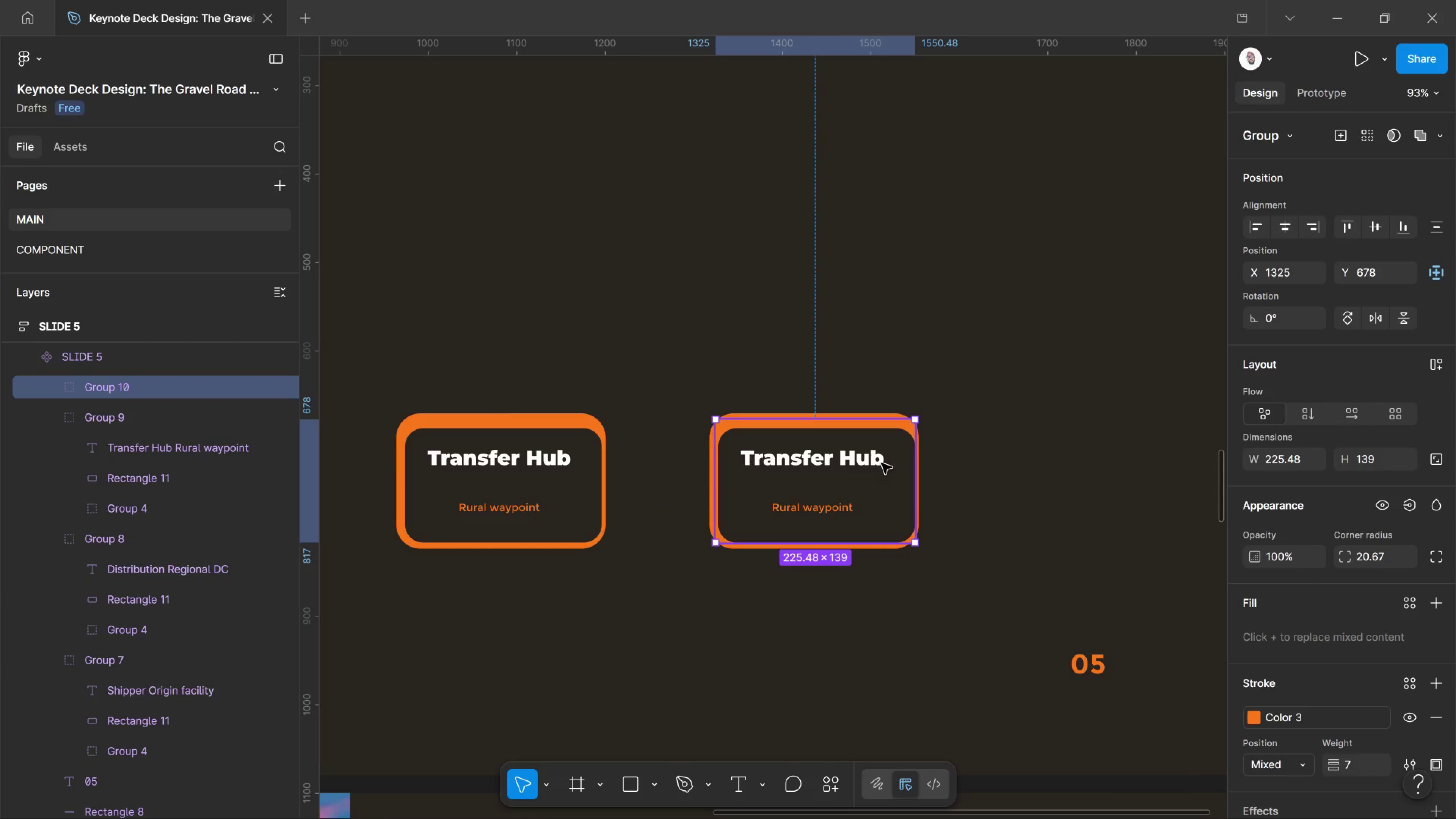 
double_click([882, 463])
 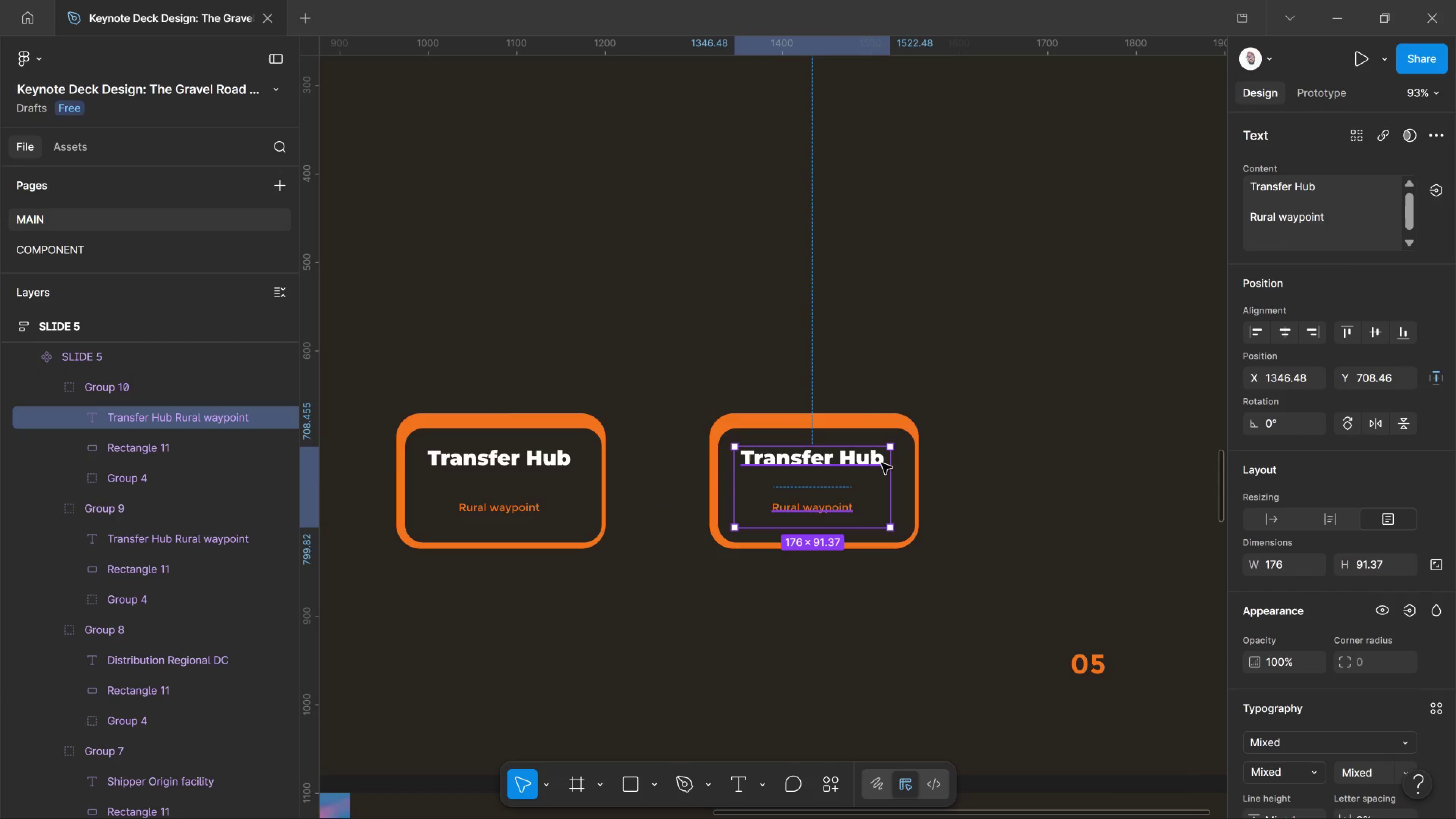 
left_click([882, 463])
 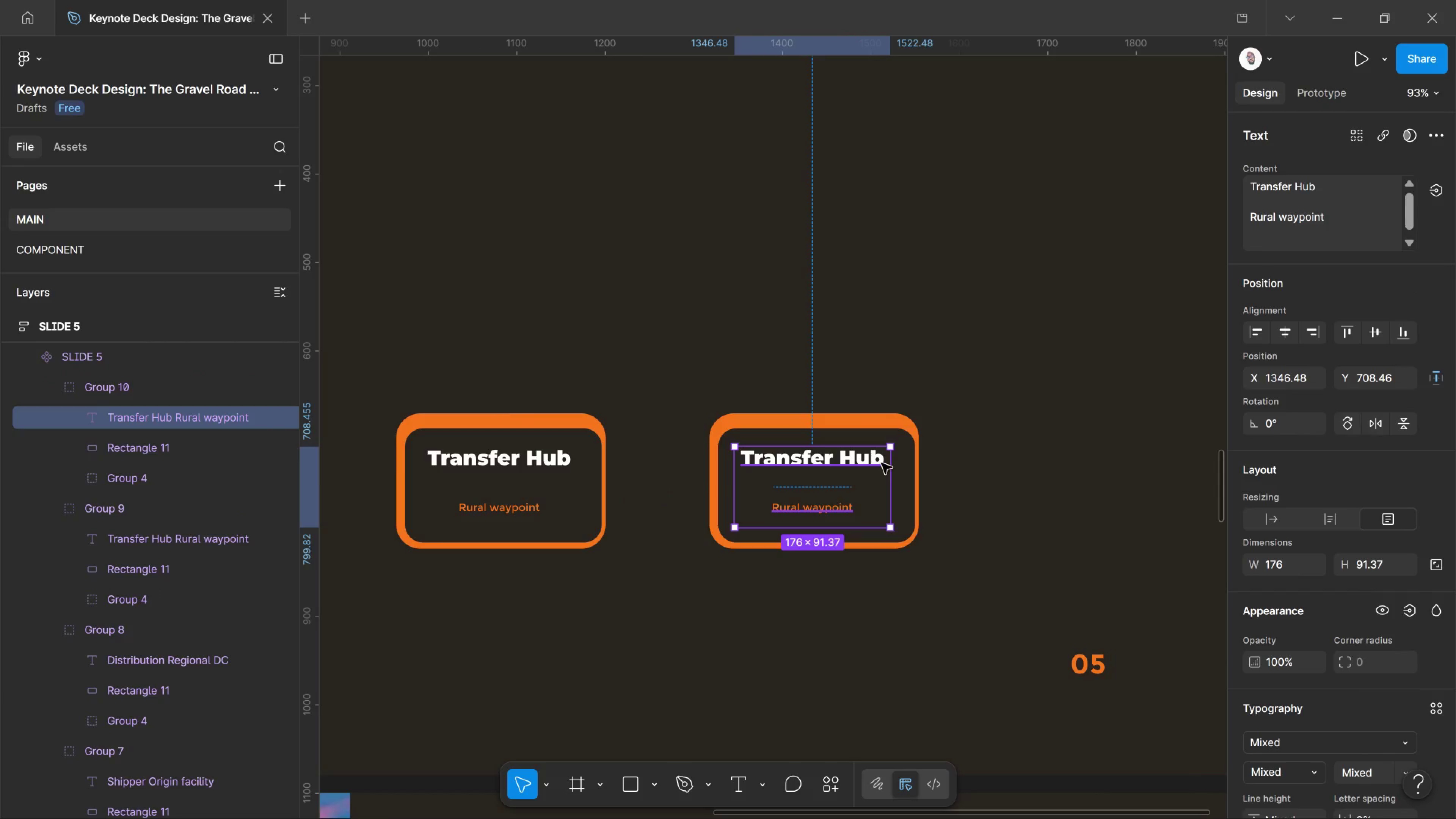 
double_click([882, 463])
 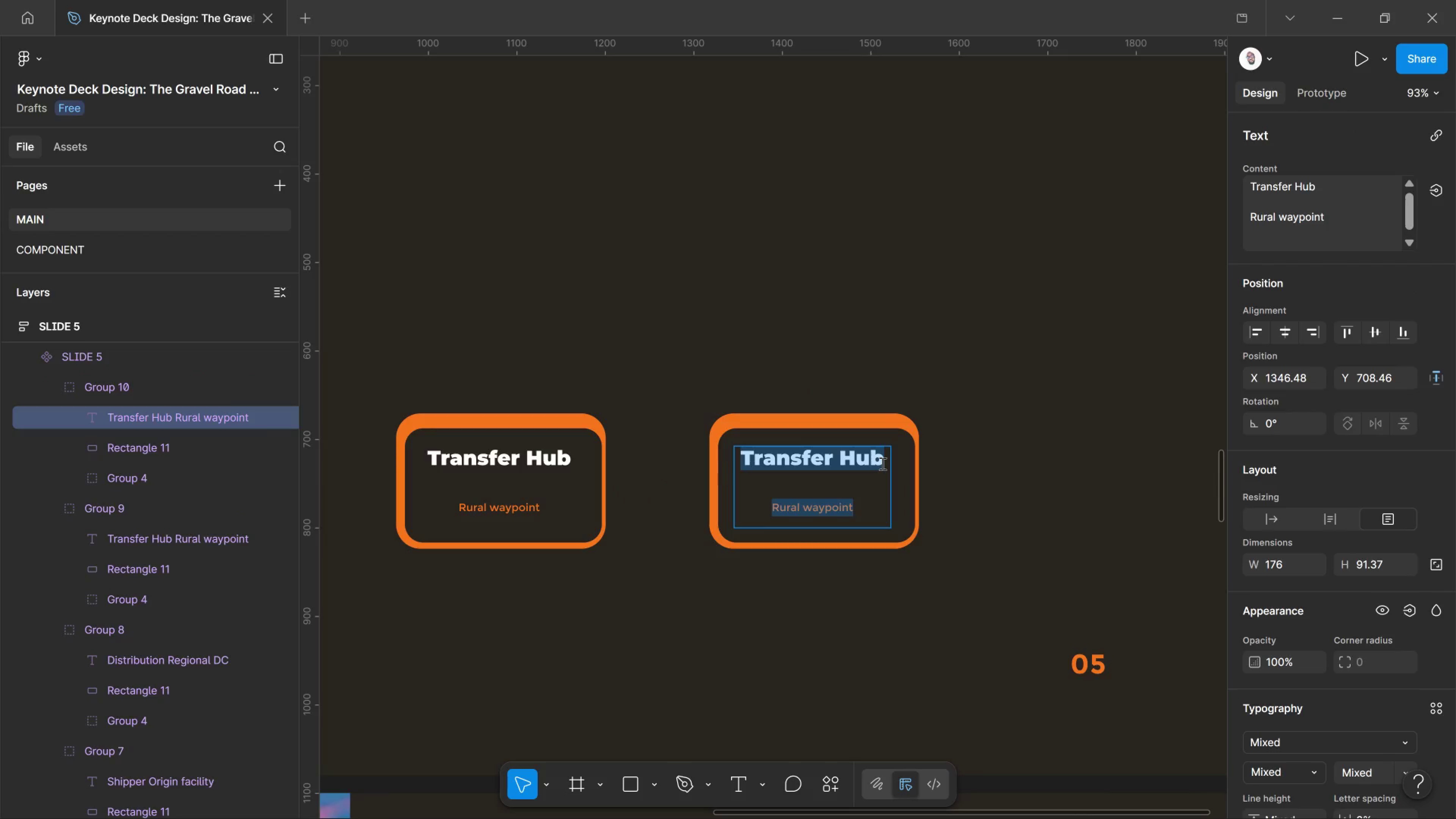 
triple_click([882, 463])
 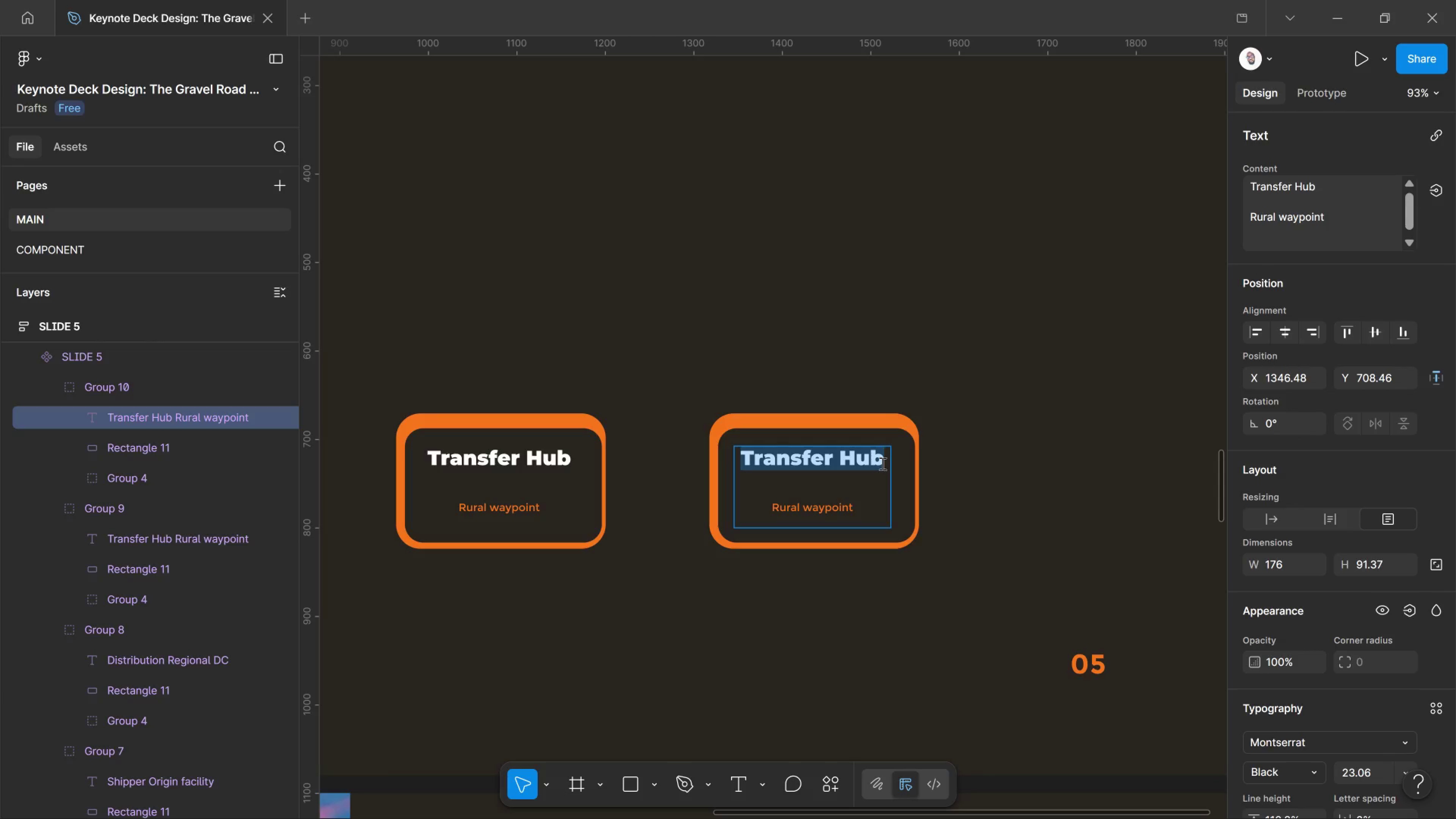 
type(Customer)
 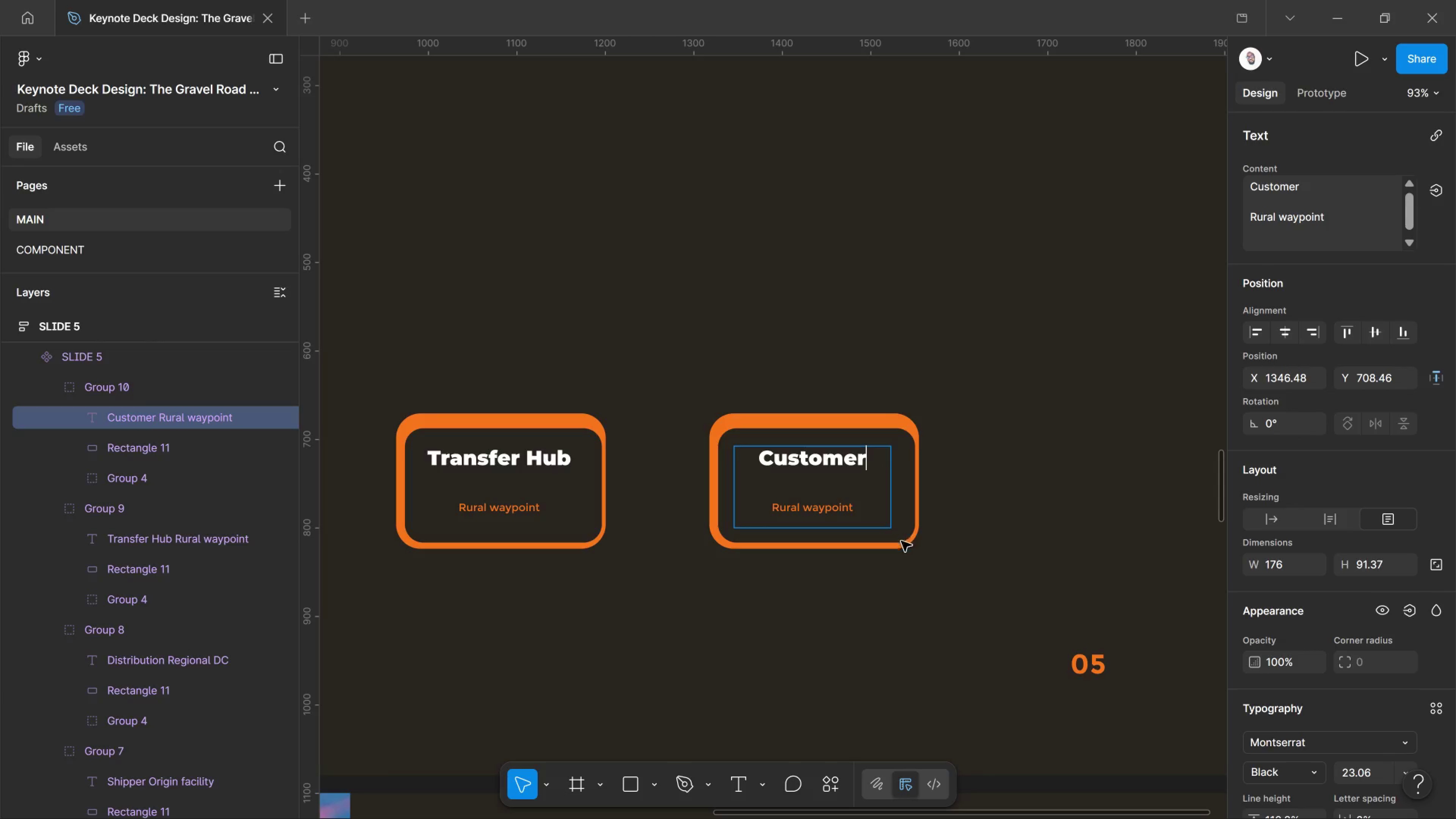 
left_click_drag(start_coordinate=[854, 511], to_coordinate=[802, 513])
 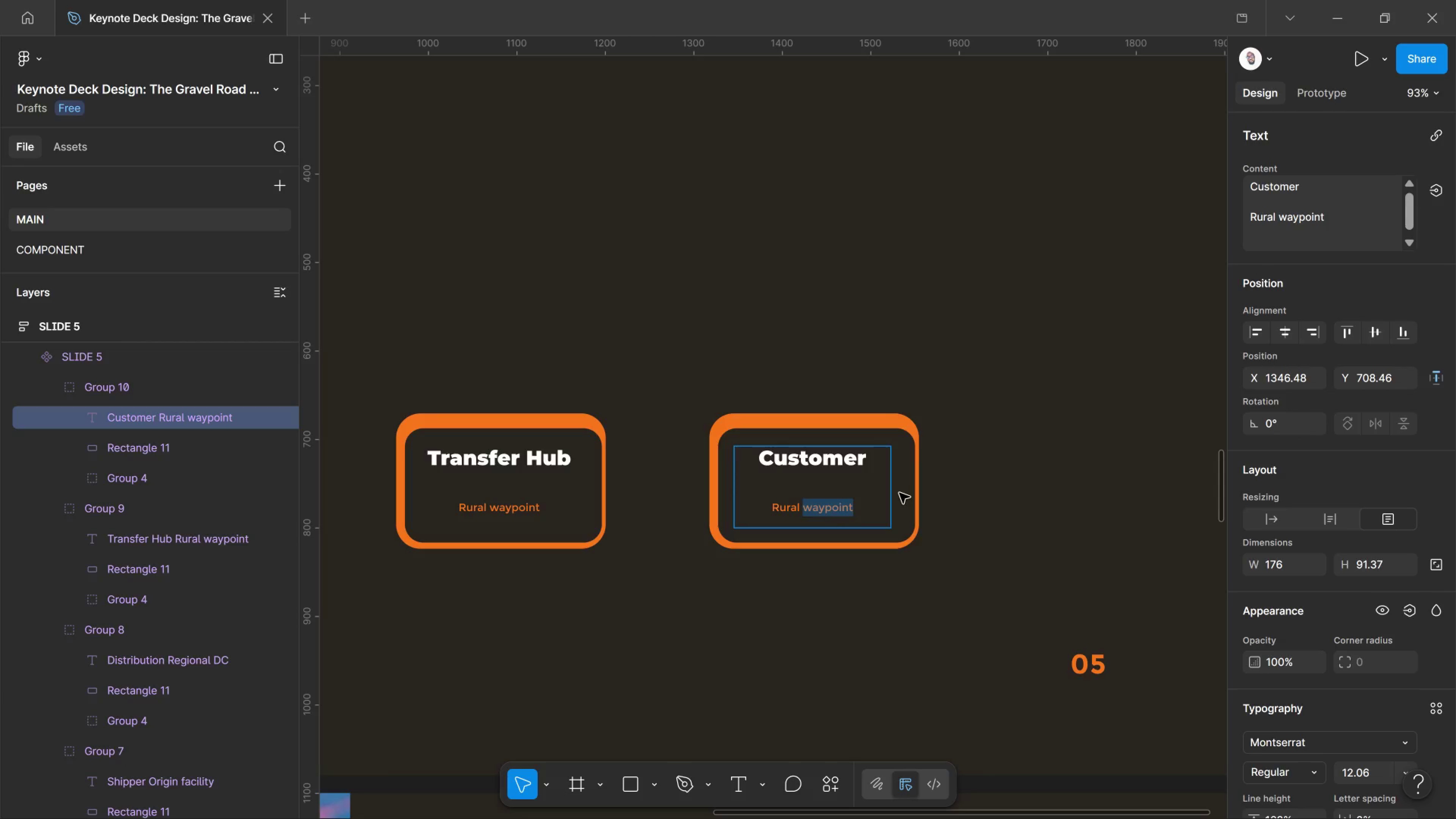 
type(address)
 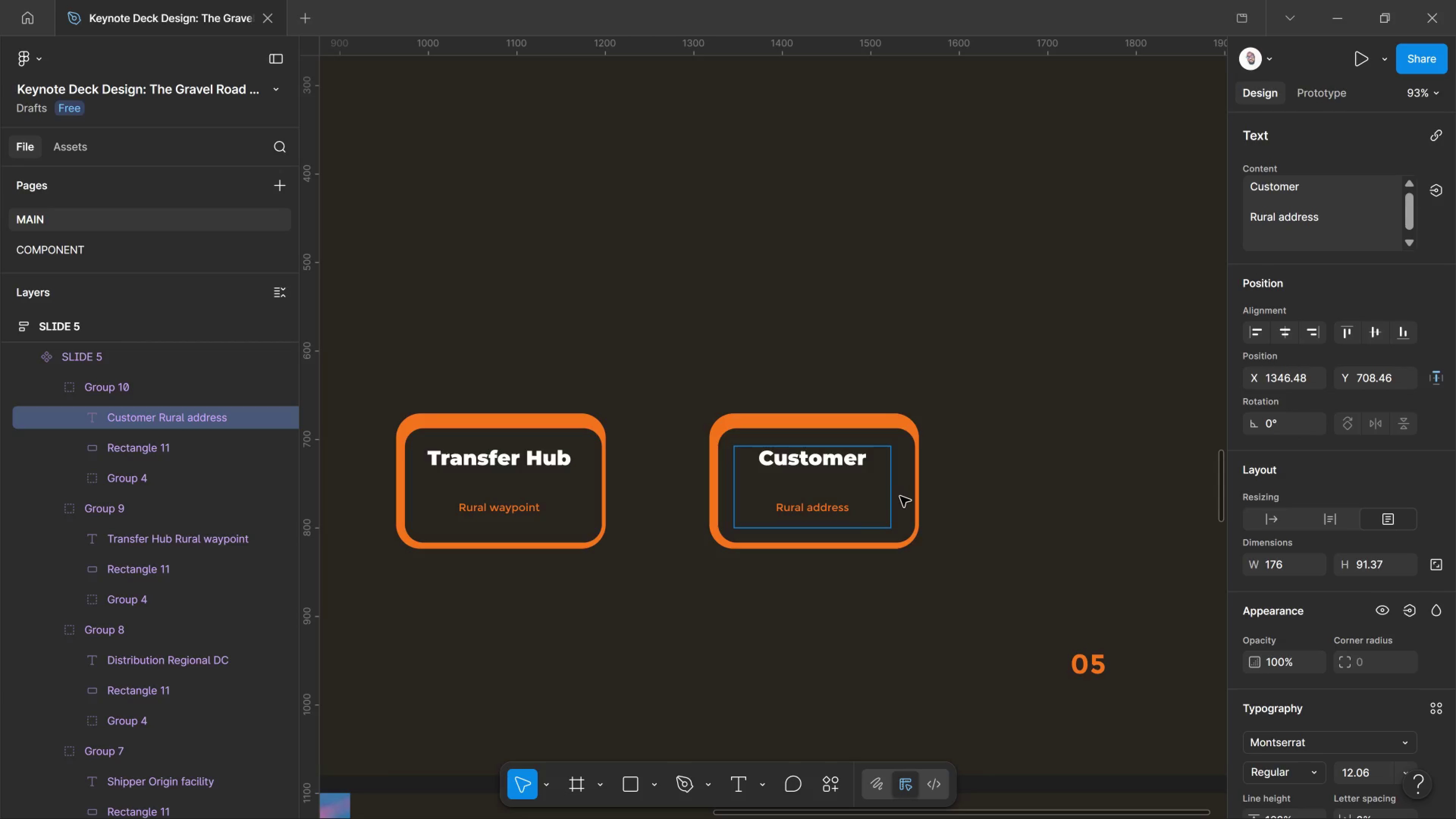 
left_click([966, 572])
 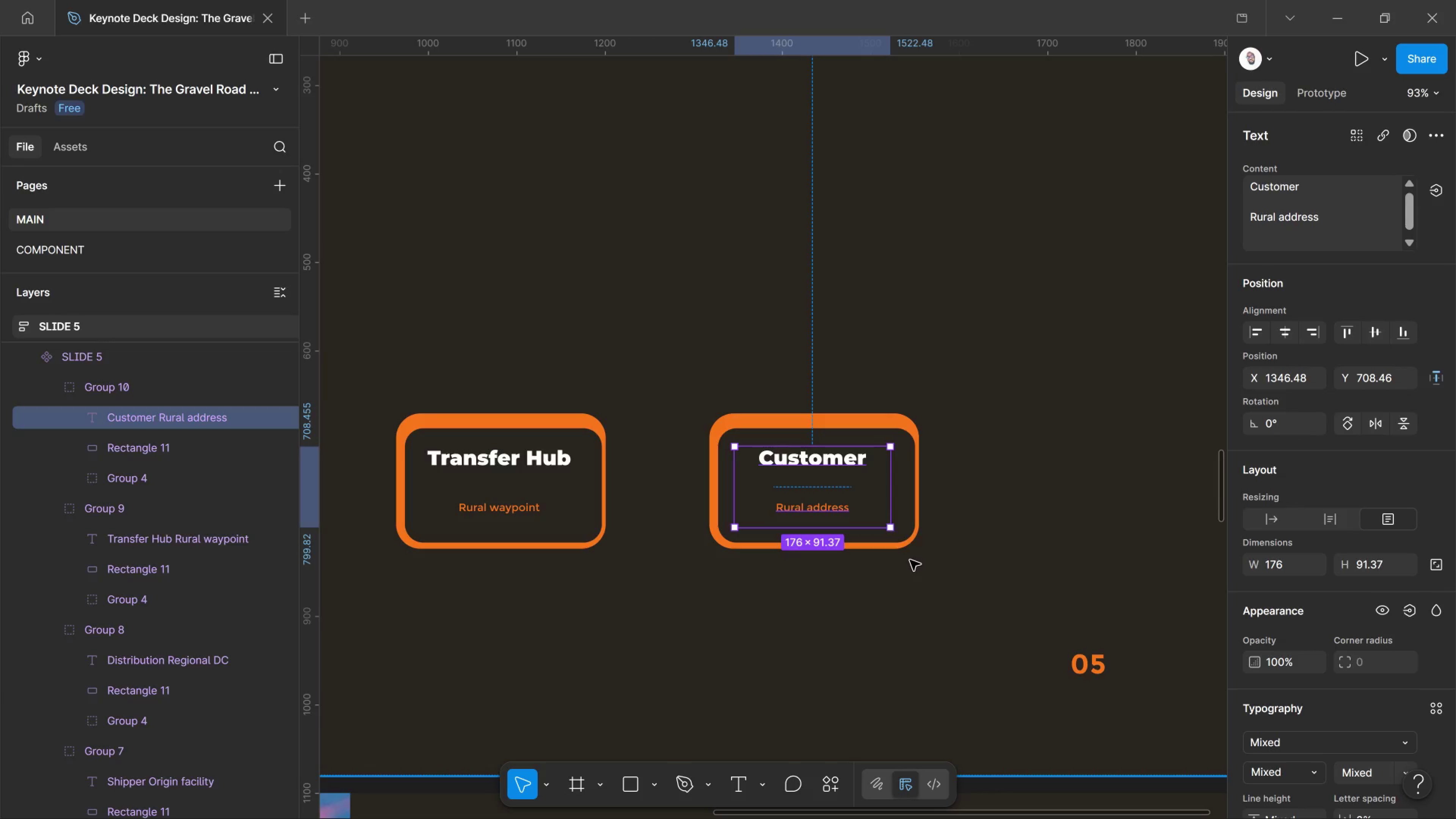 
hold_key(key=ControlLeft, duration=1.51)
scroll: coordinate [902, 558], scroll_direction: down, amount: 9.0
 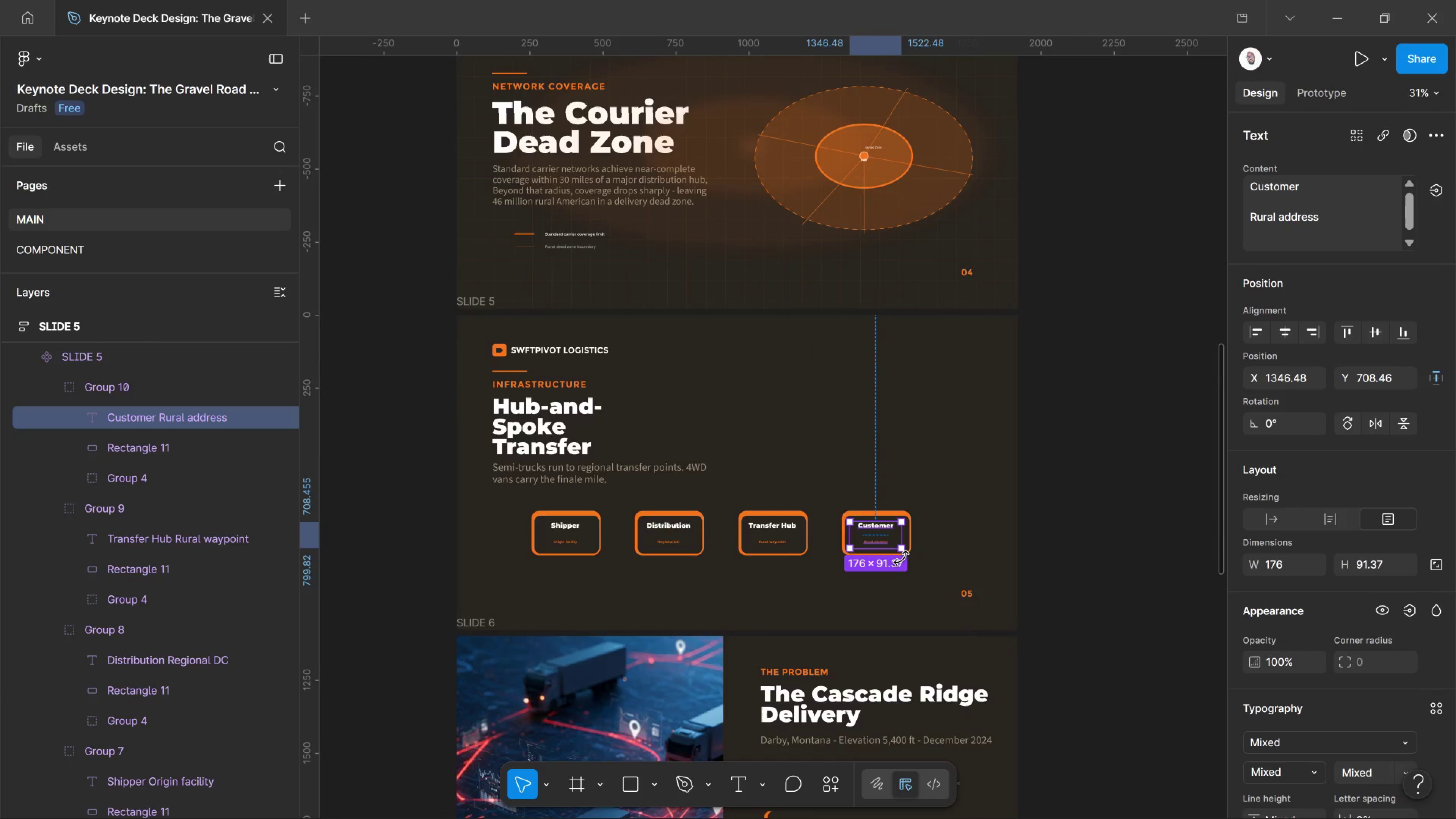 
scroll: coordinate [901, 557], scroll_direction: up, amount: 2.0
 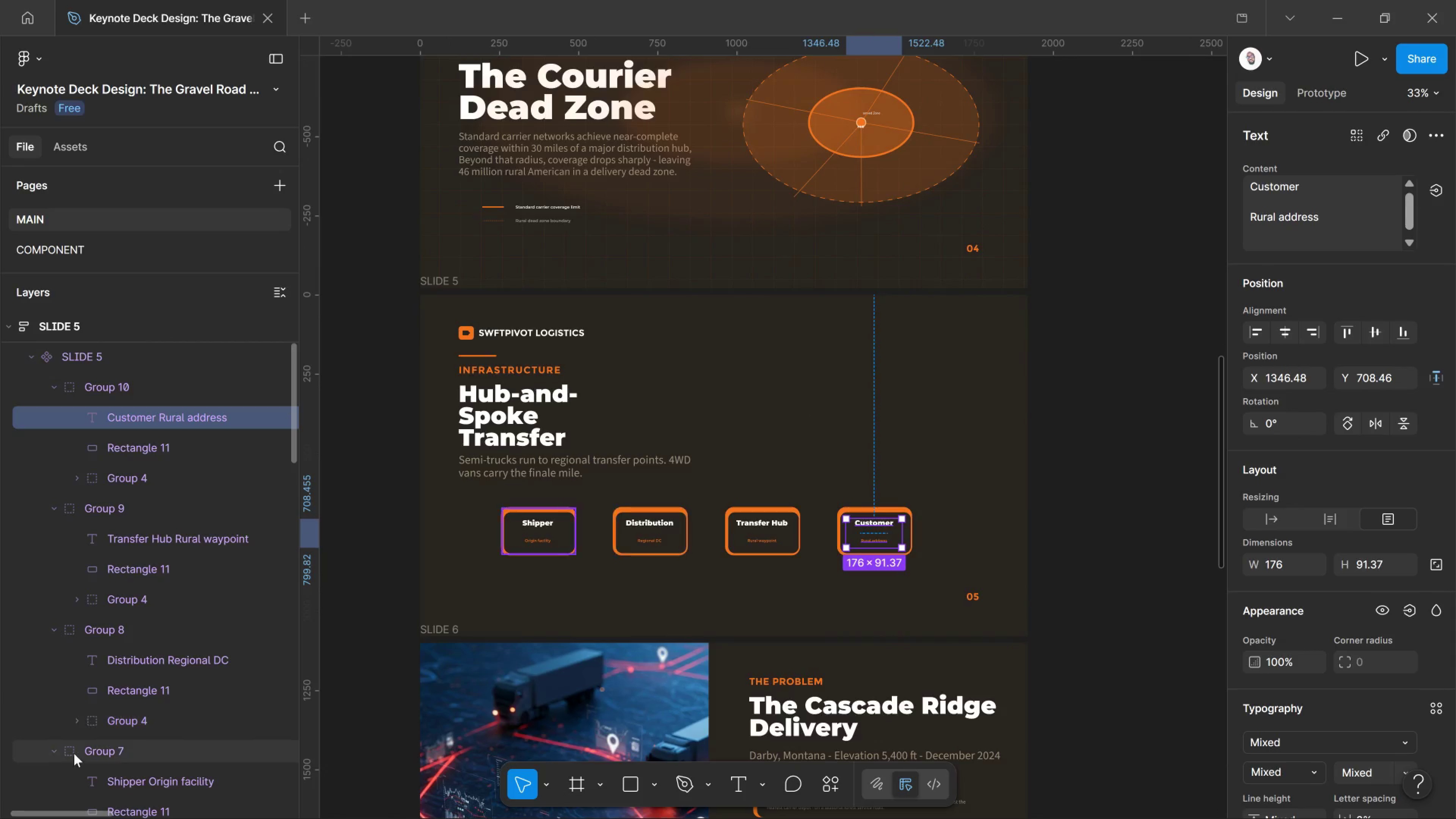 
left_click([74, 749])
 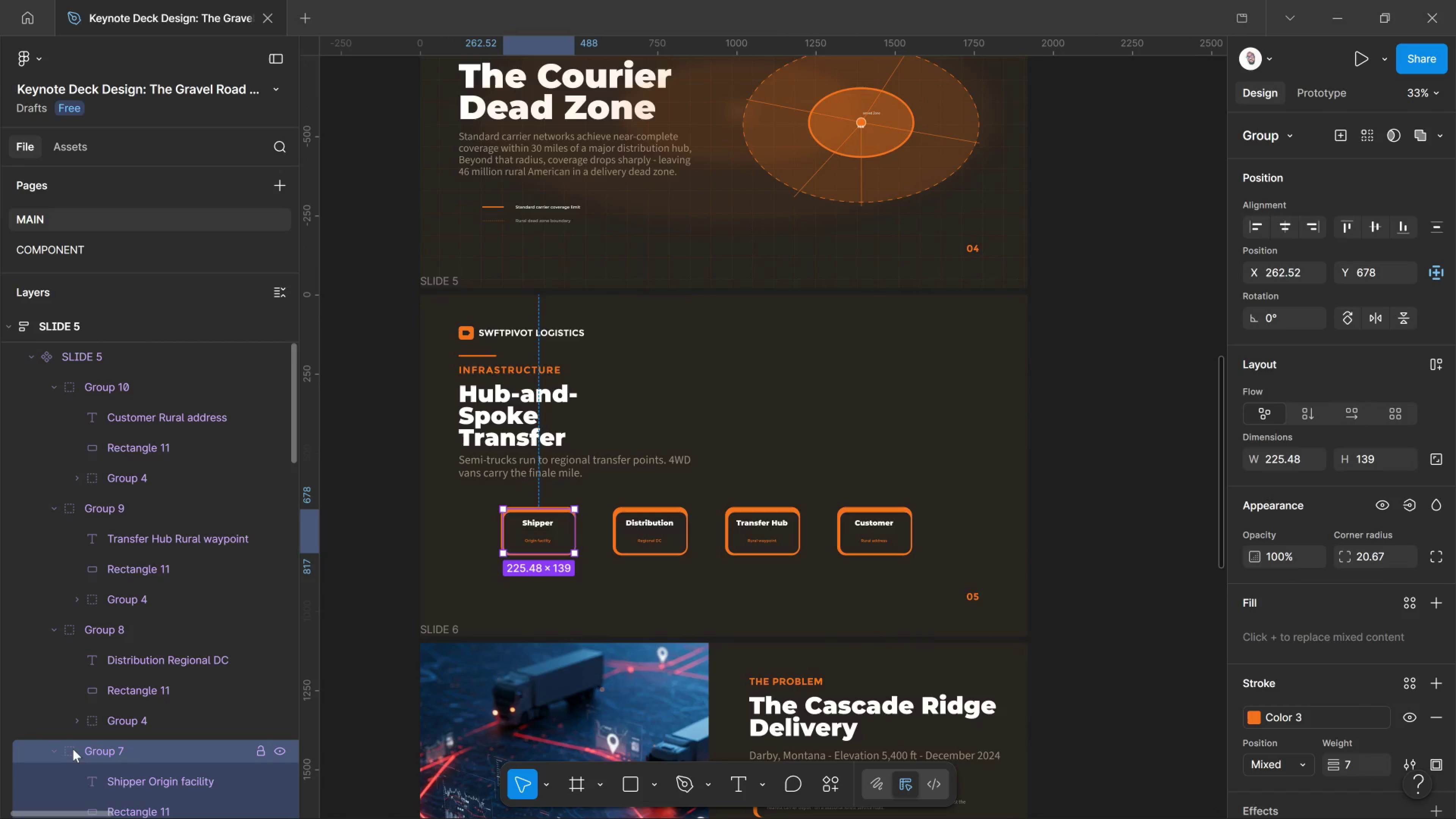 
hold_key(key=ShiftLeft, duration=4.17)
left_click([89, 633])
 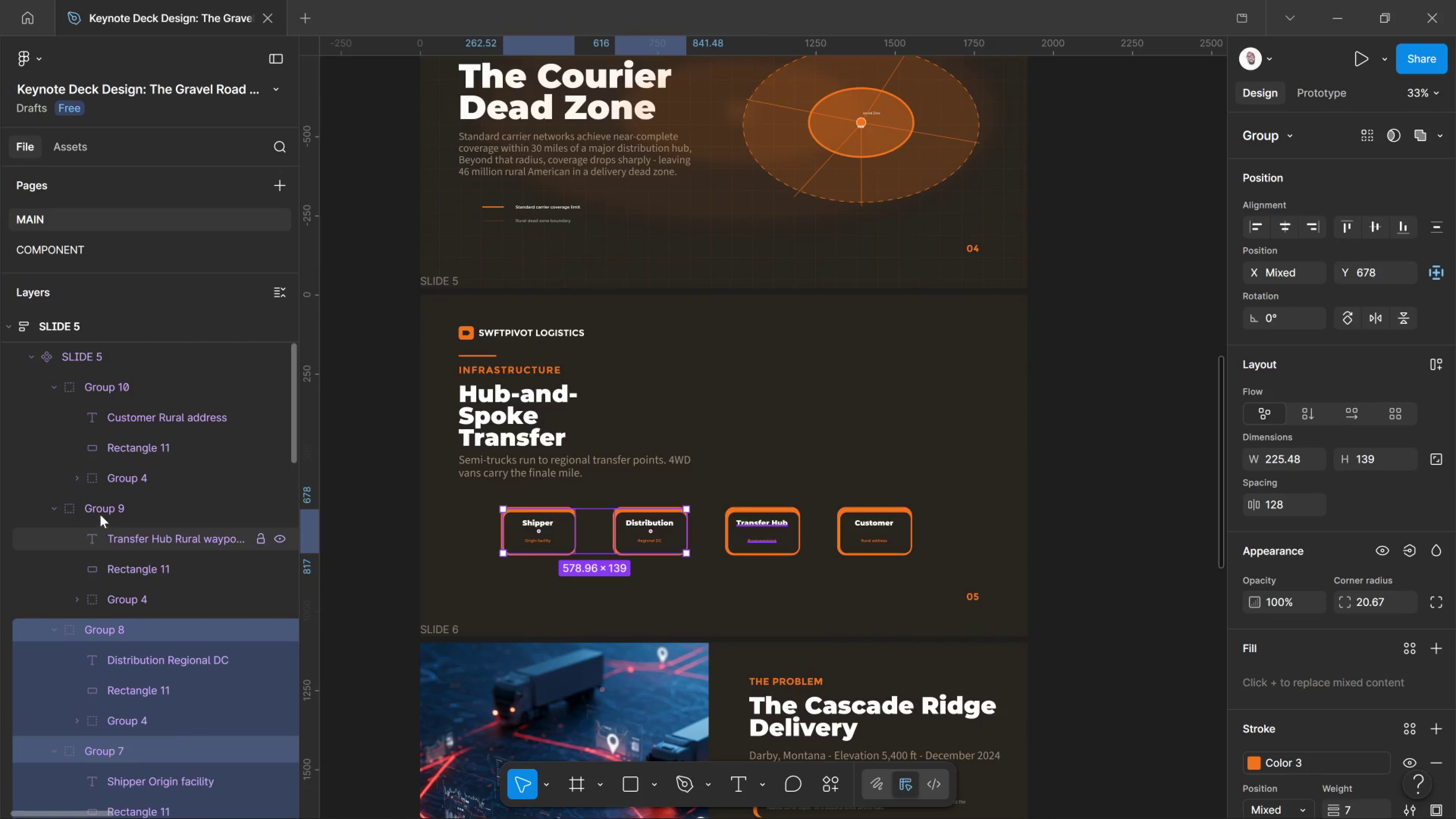 
left_click([100, 509])
 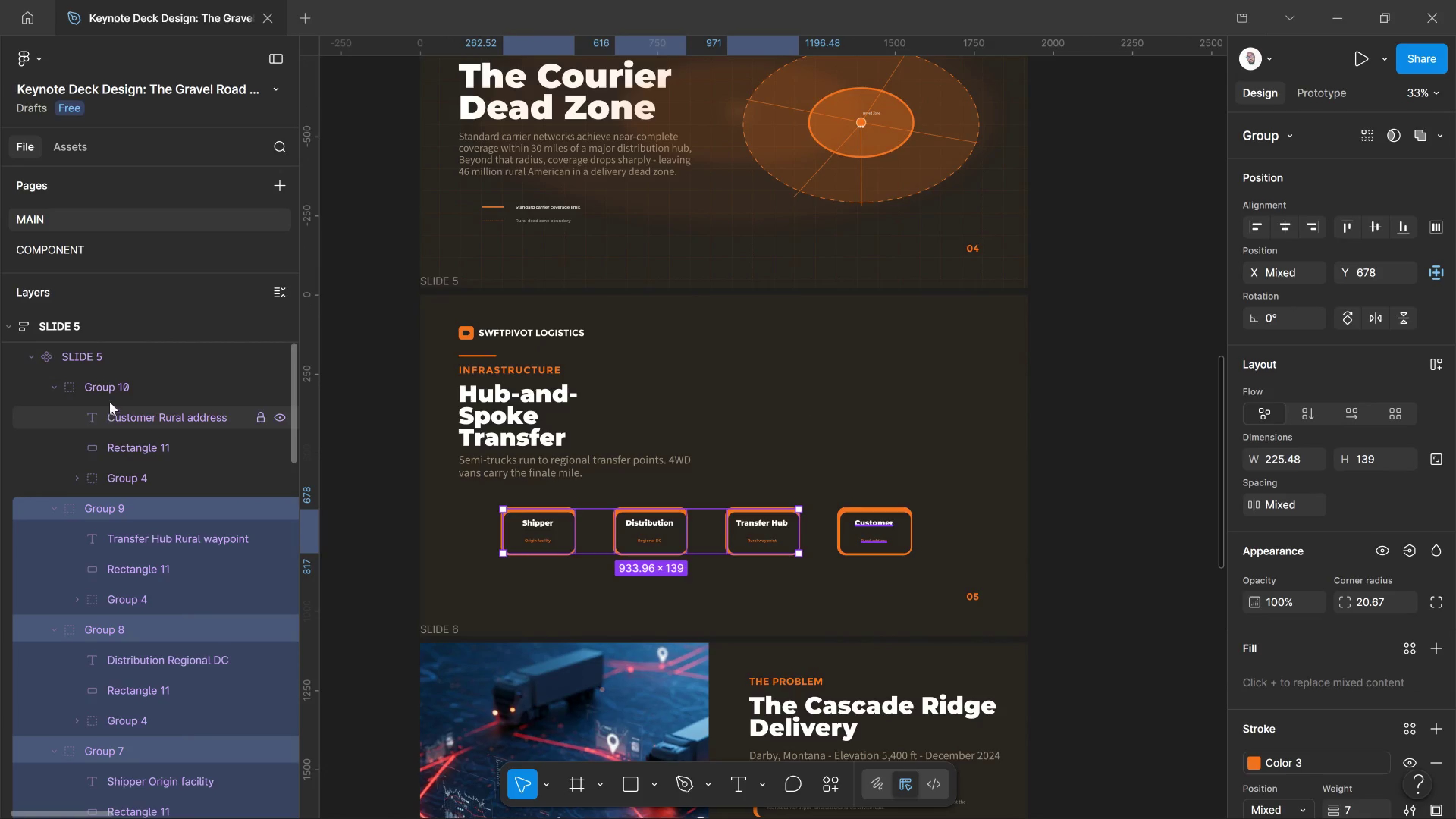 
left_click([113, 393])
 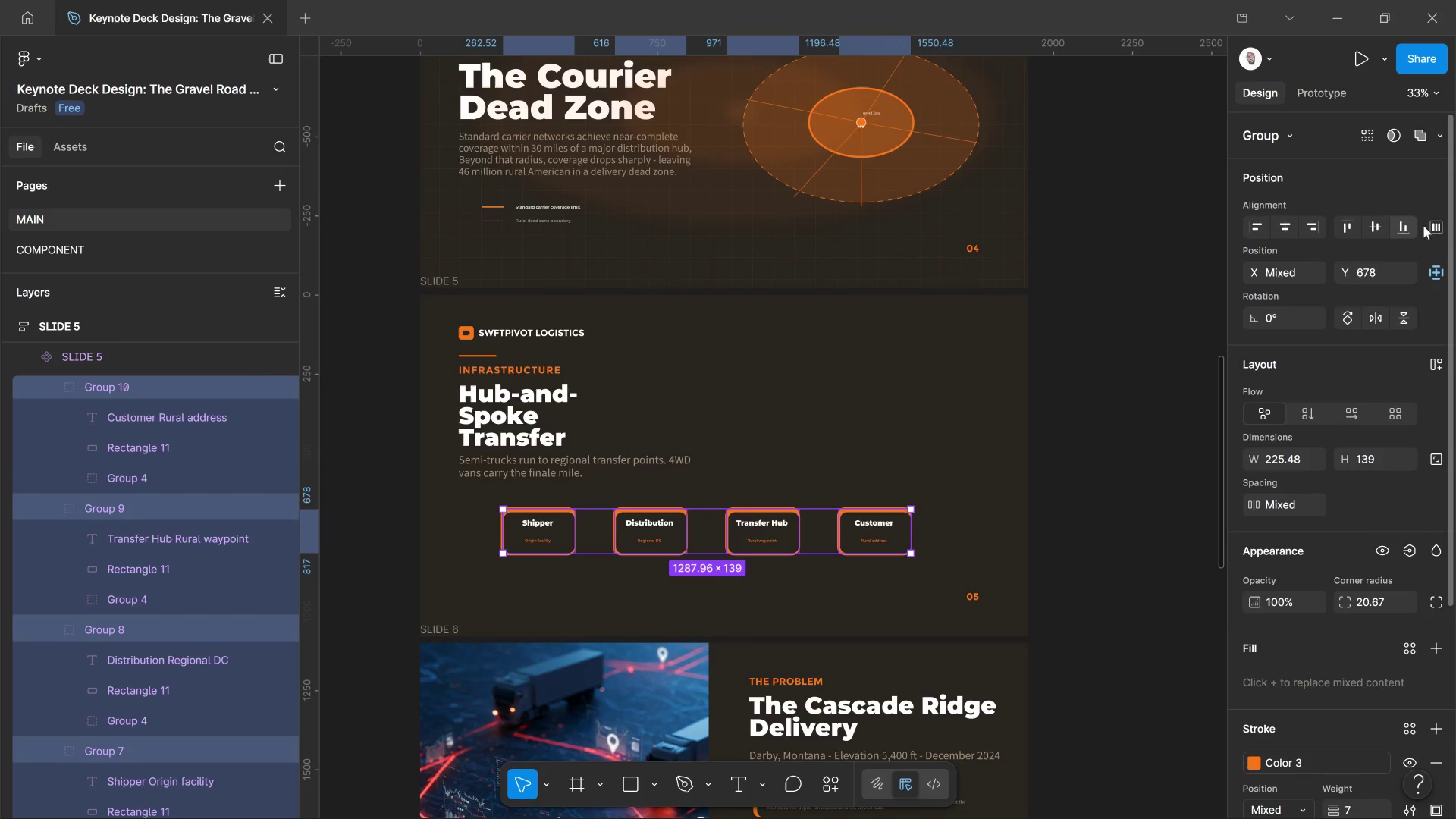 
left_click([1435, 227])
 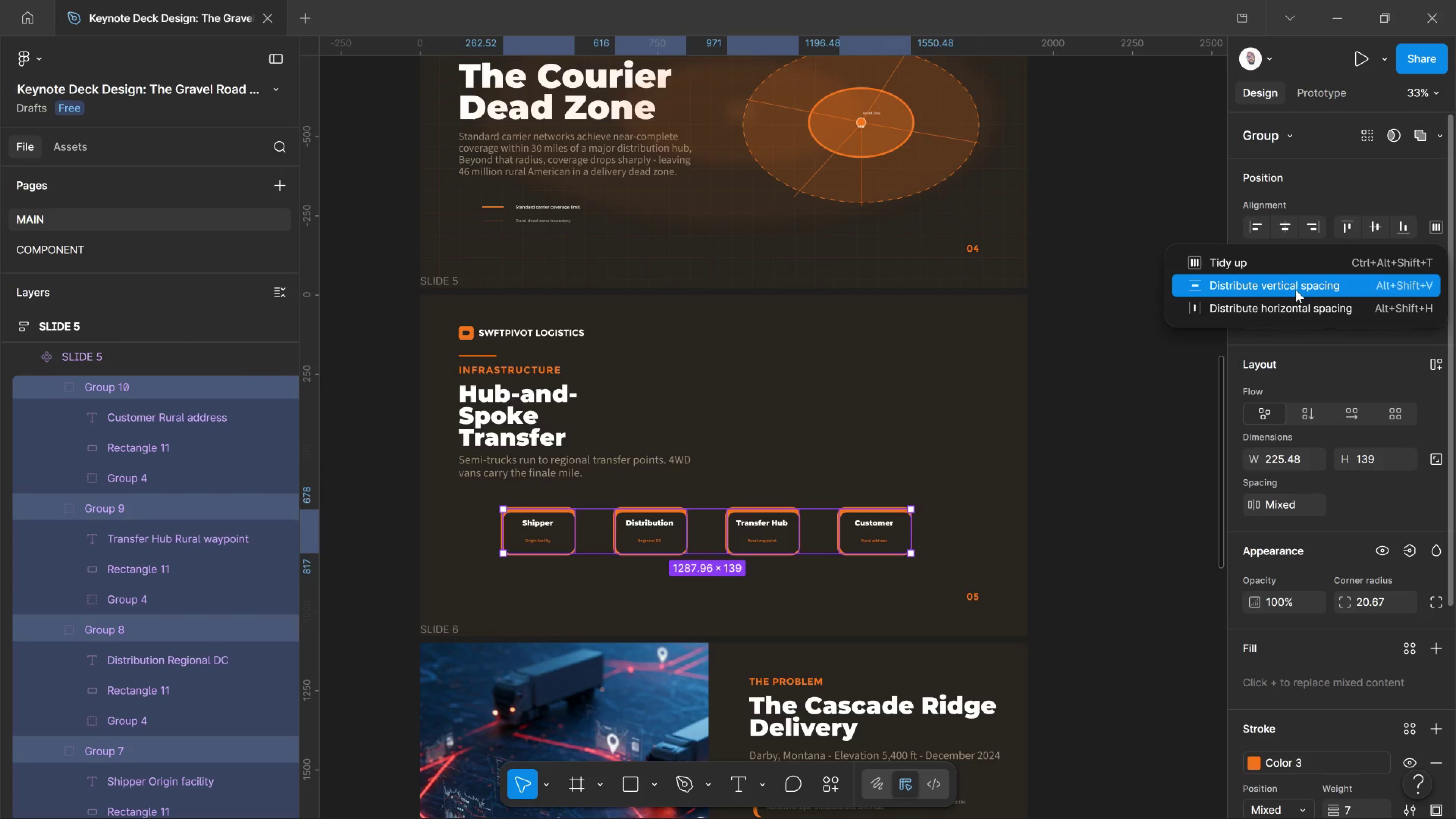 
left_click_drag(start_coordinate=[1286, 298], to_coordinate=[1292, 305])
 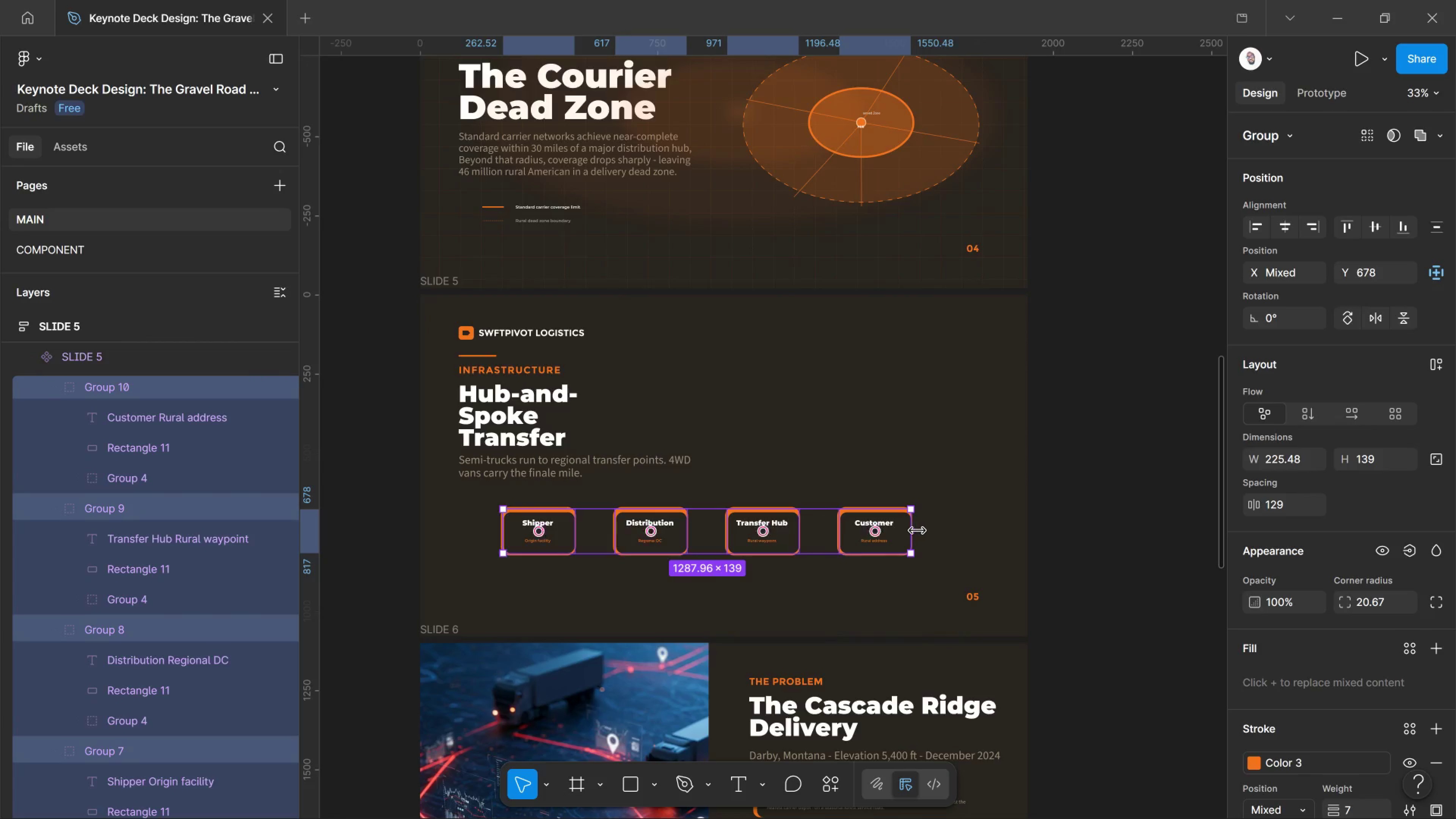 
left_click_drag(start_coordinate=[917, 531], to_coordinate=[939, 536])
 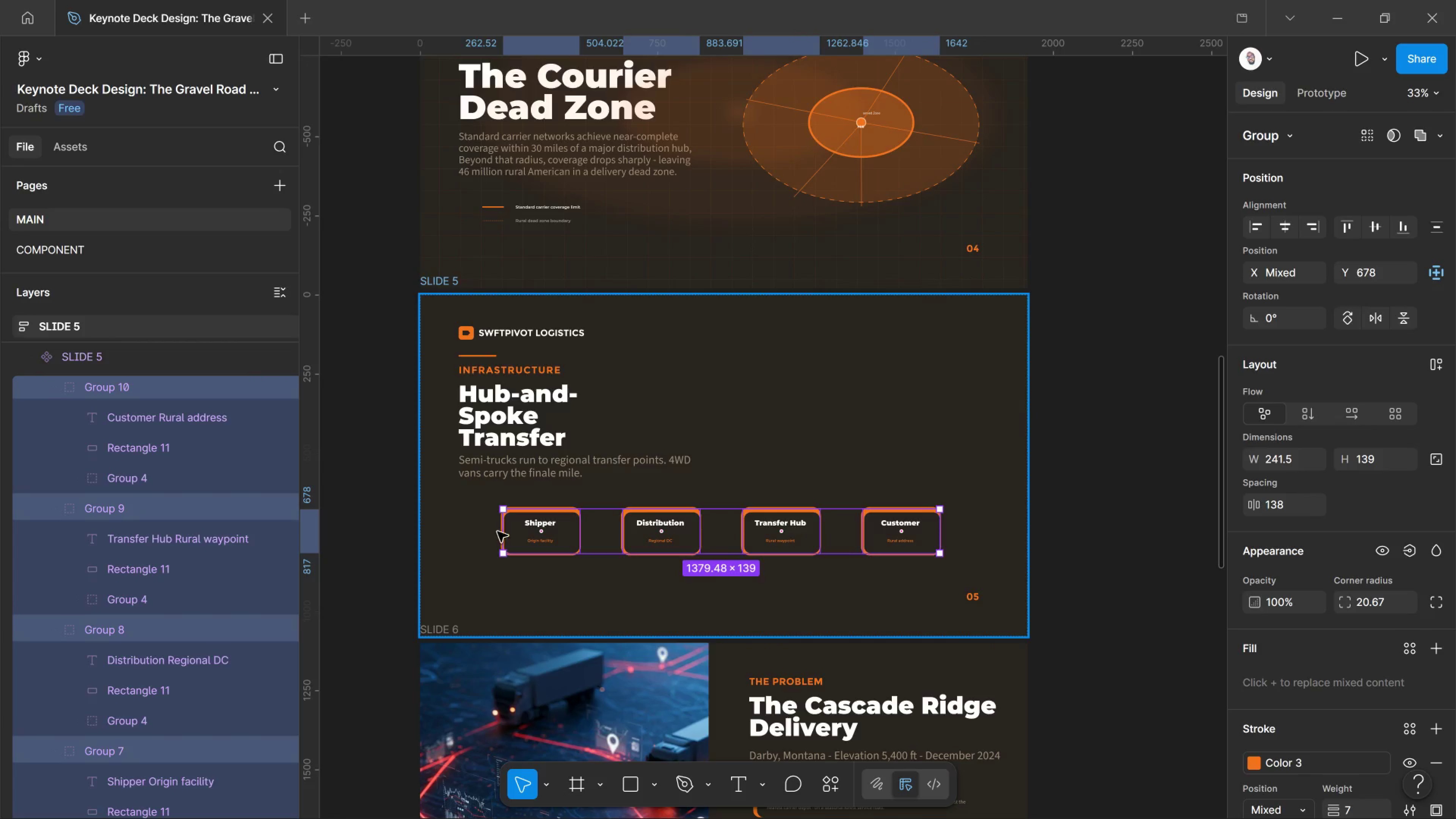 
left_click_drag(start_coordinate=[497, 532], to_coordinate=[482, 528])
 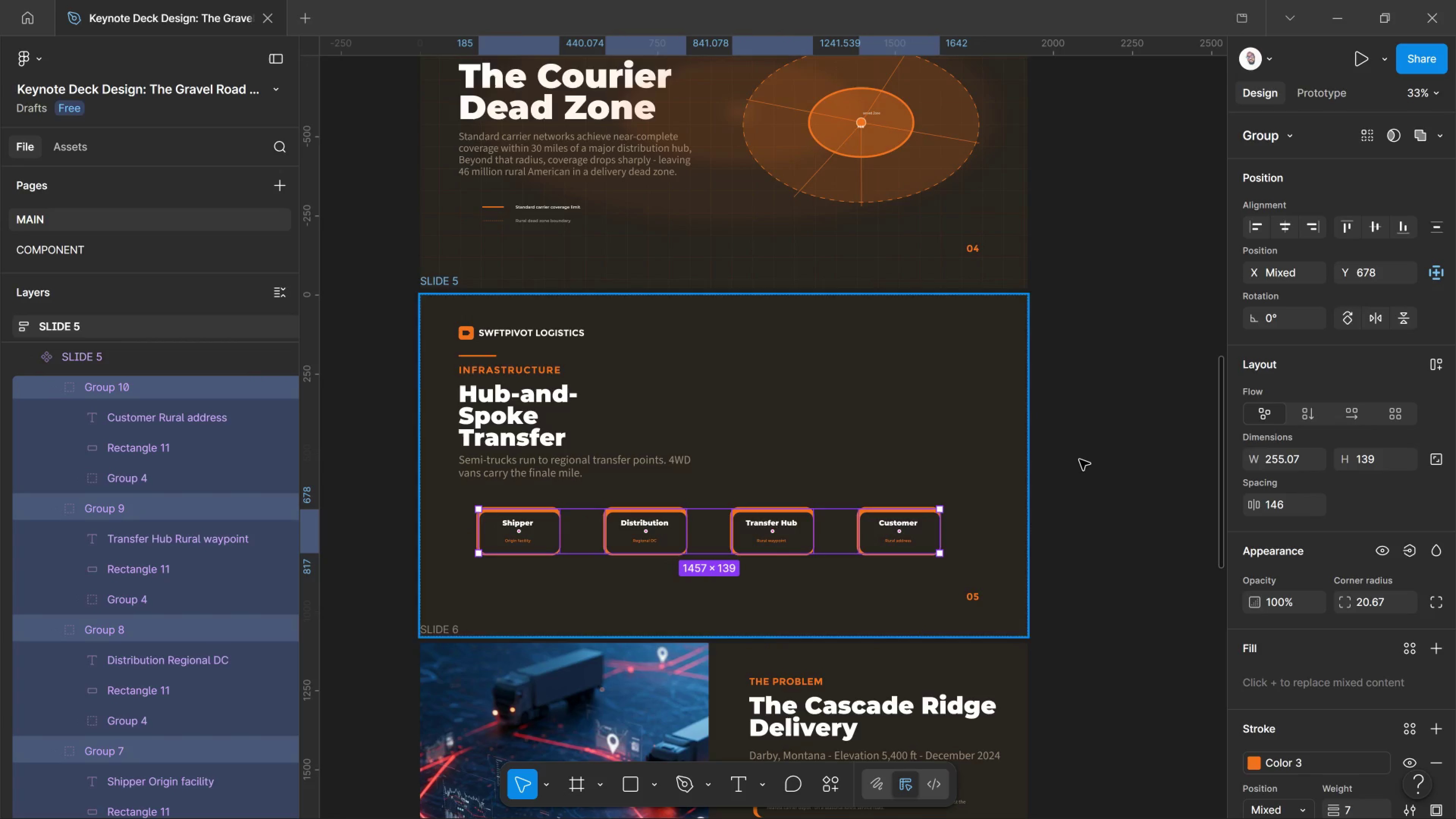 
left_click([1079, 460])
 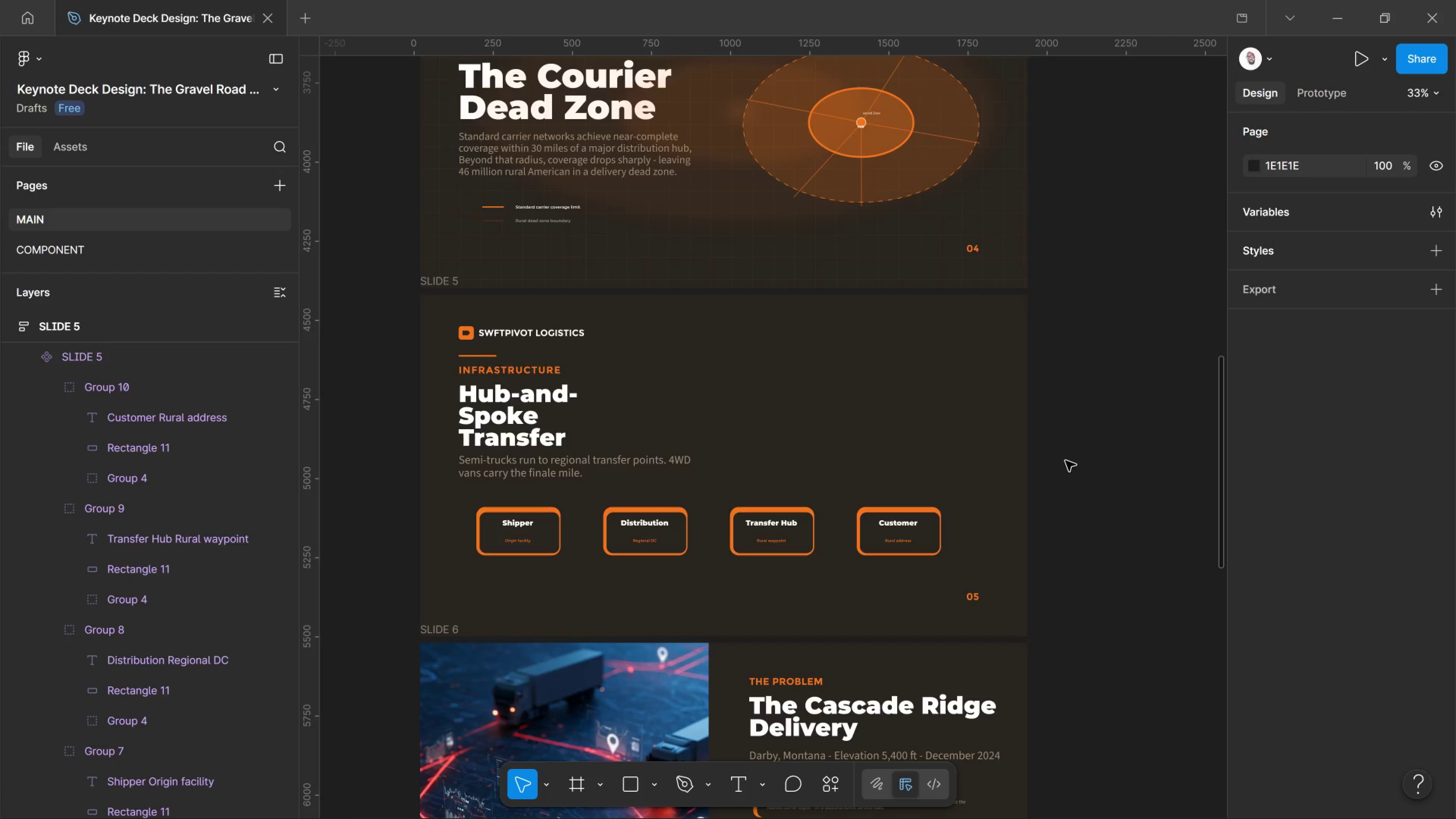 
hold_key(key=ControlLeft, duration=2.26)
scroll: coordinate [770, 542], scroll_direction: up, amount: 13.0
 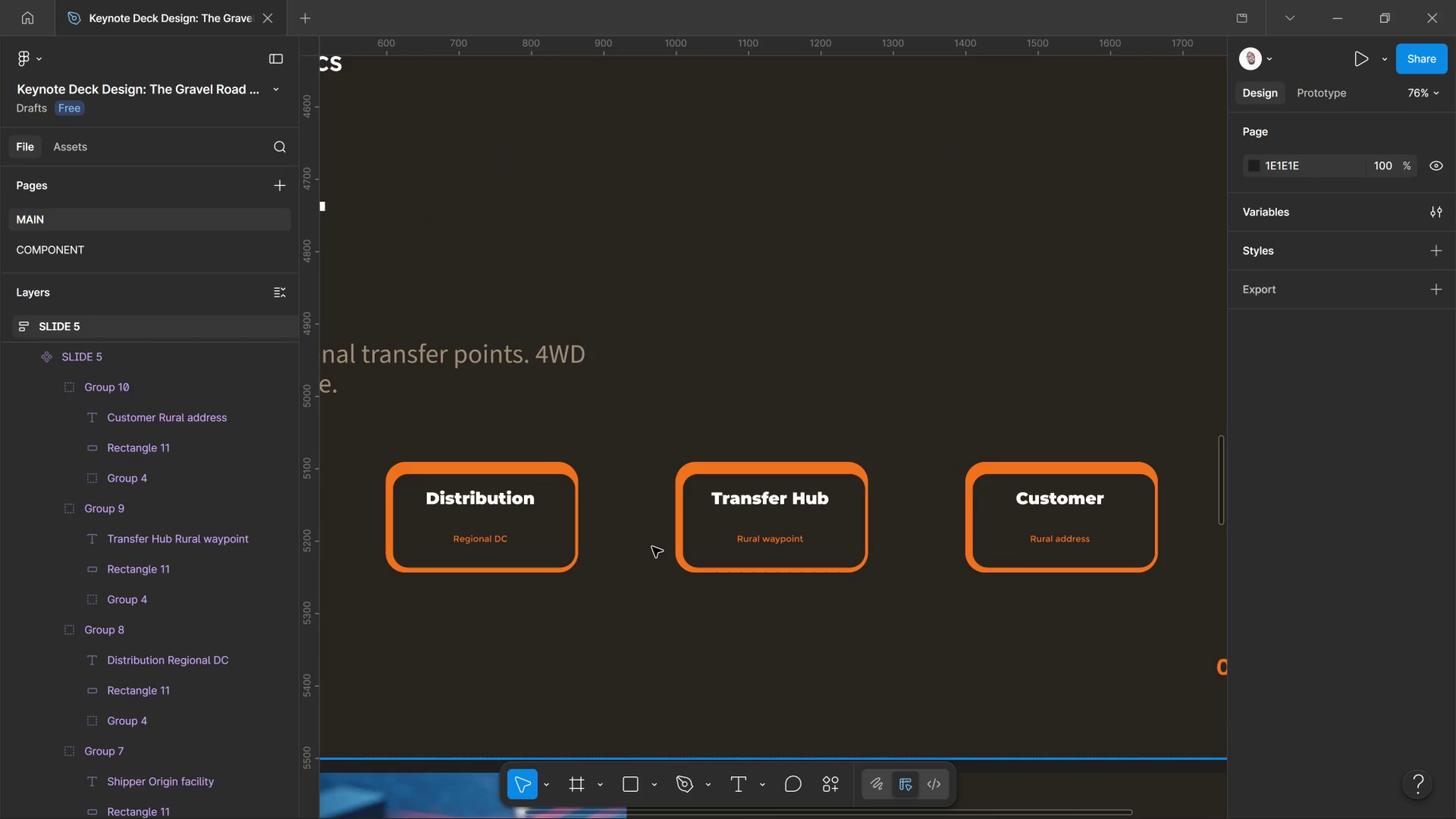 
hold_key(key=ControlLeft, duration=1.86)
scroll: coordinate [533, 560], scroll_direction: up, amount: 4.0
 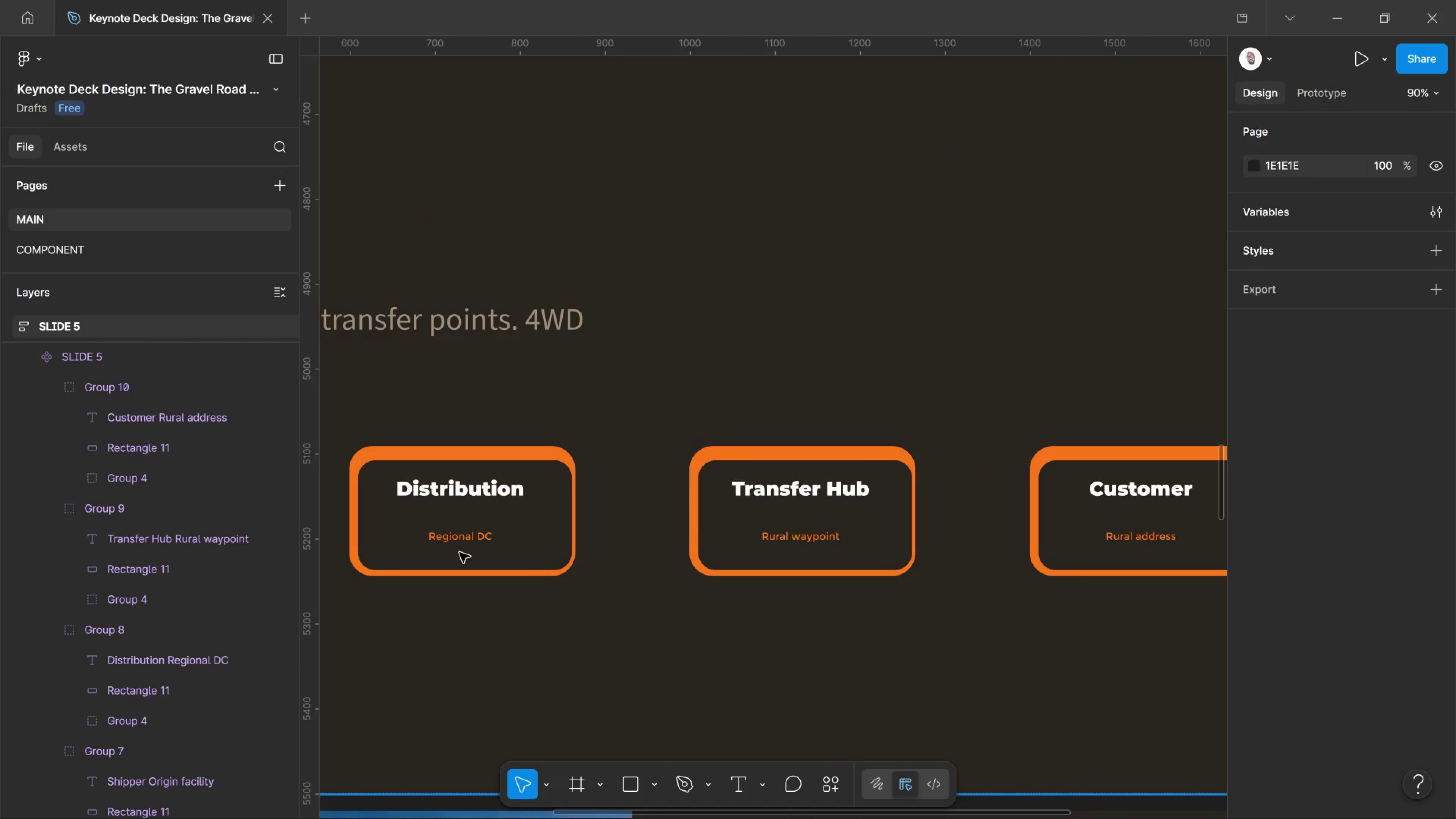 
hold_key(key=ControlLeft, duration=0.68)
scroll: coordinate [505, 540], scroll_direction: down, amount: 7.0
 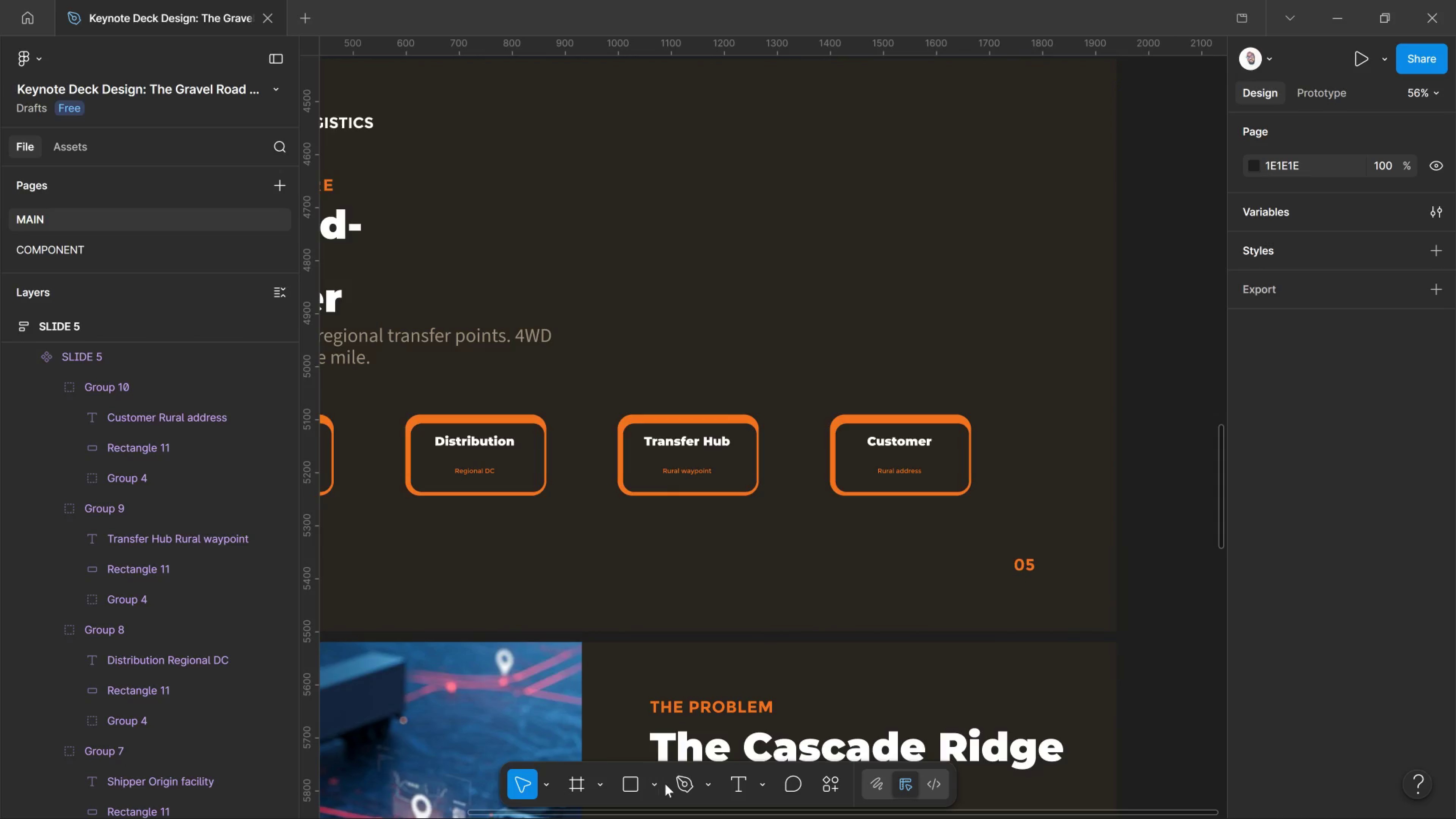 
left_click([658, 784])
 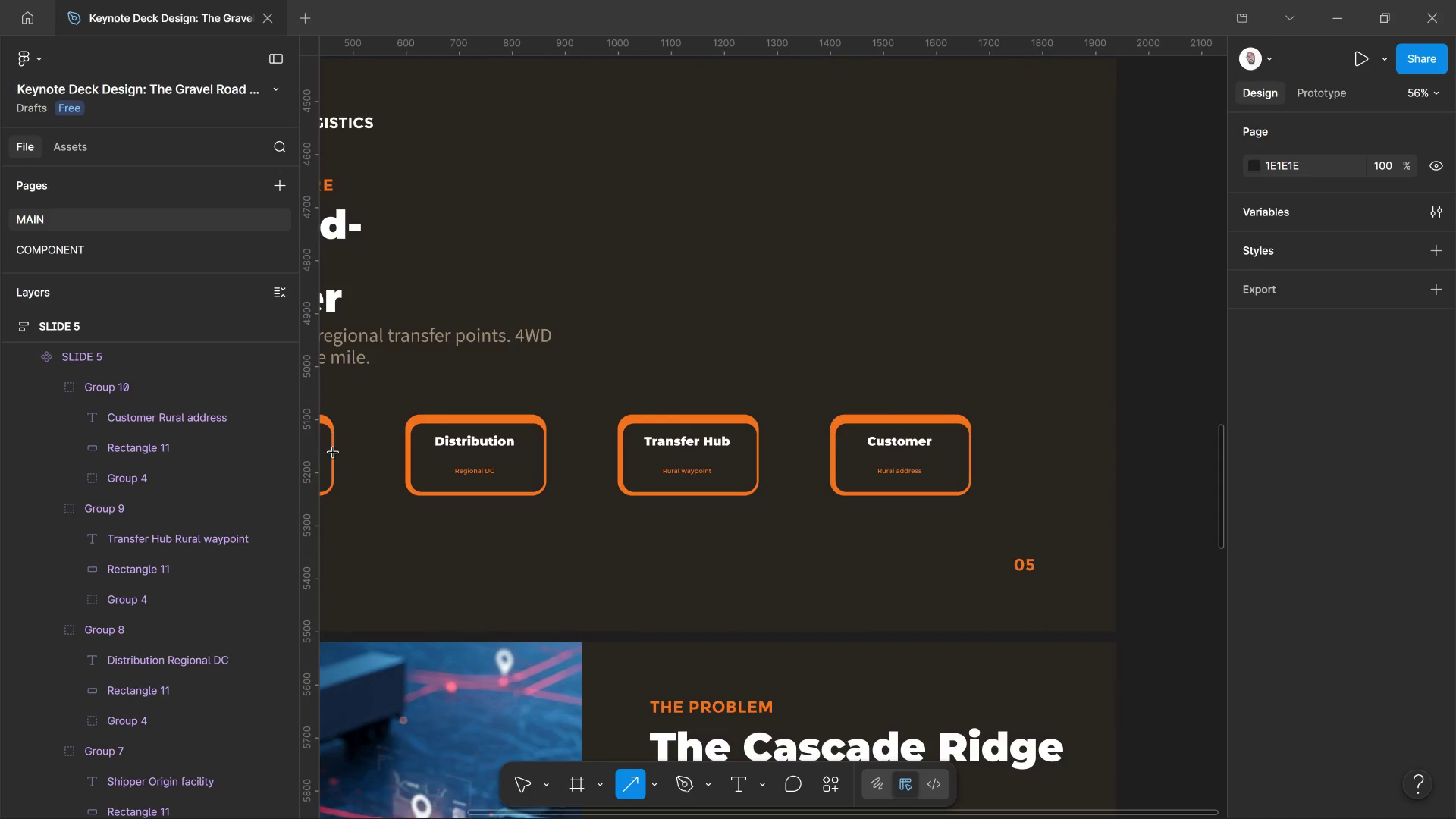 
left_click_drag(start_coordinate=[334, 454], to_coordinate=[391, 455])
 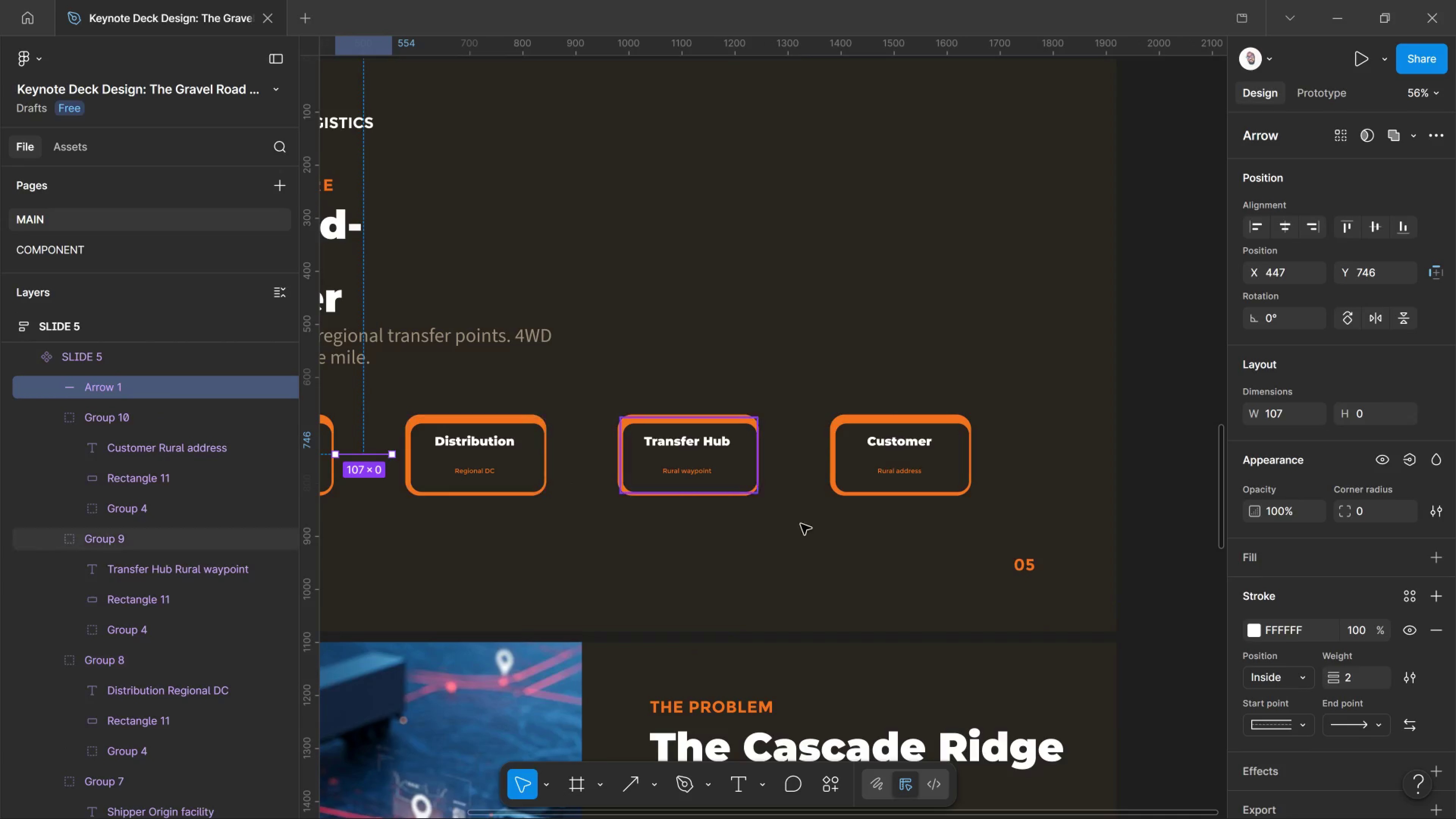 
hold_key(key=ShiftLeft, duration=2.16)
 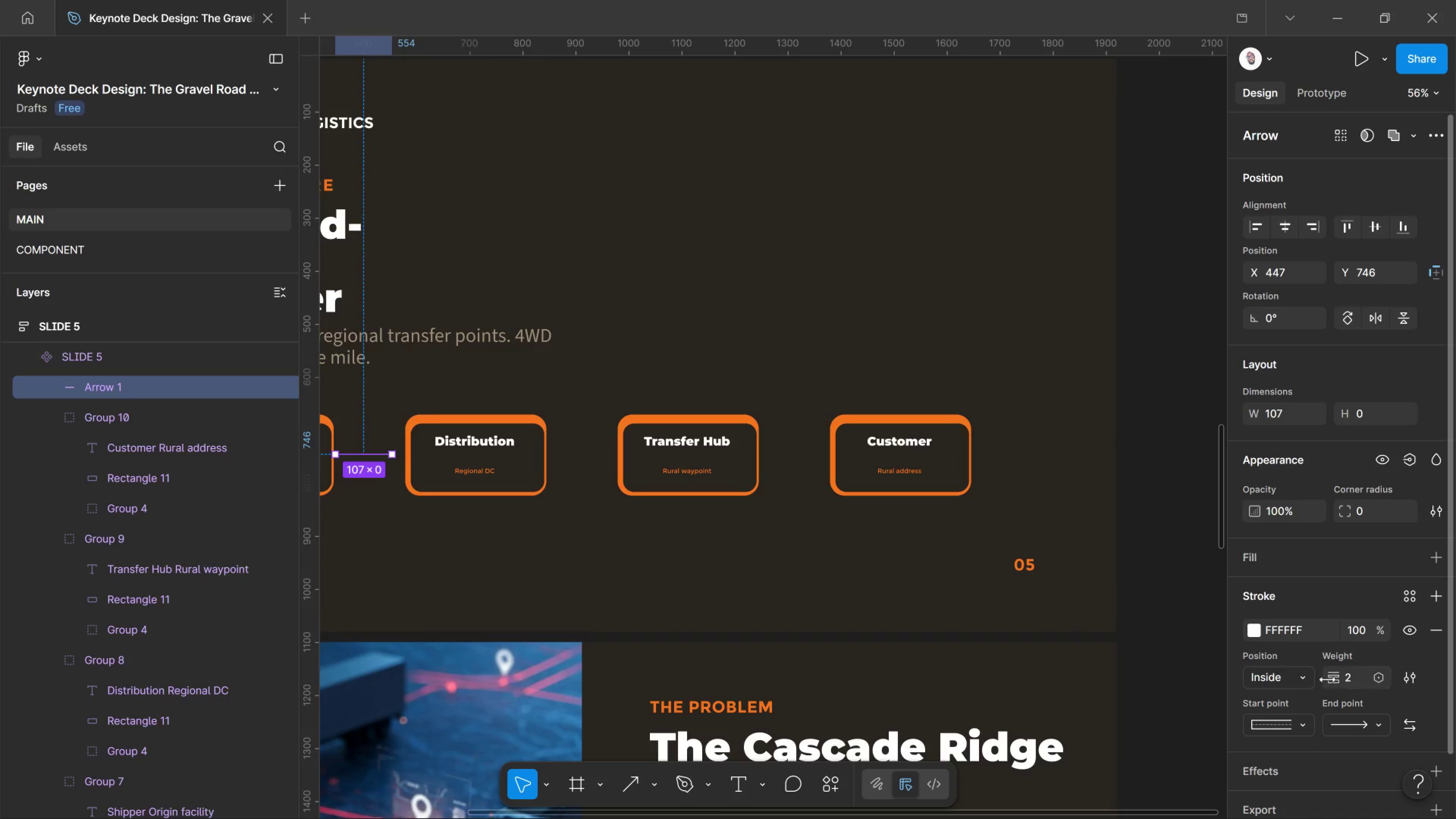 
left_click_drag(start_coordinate=[1334, 682], to_coordinate=[736, 433])
 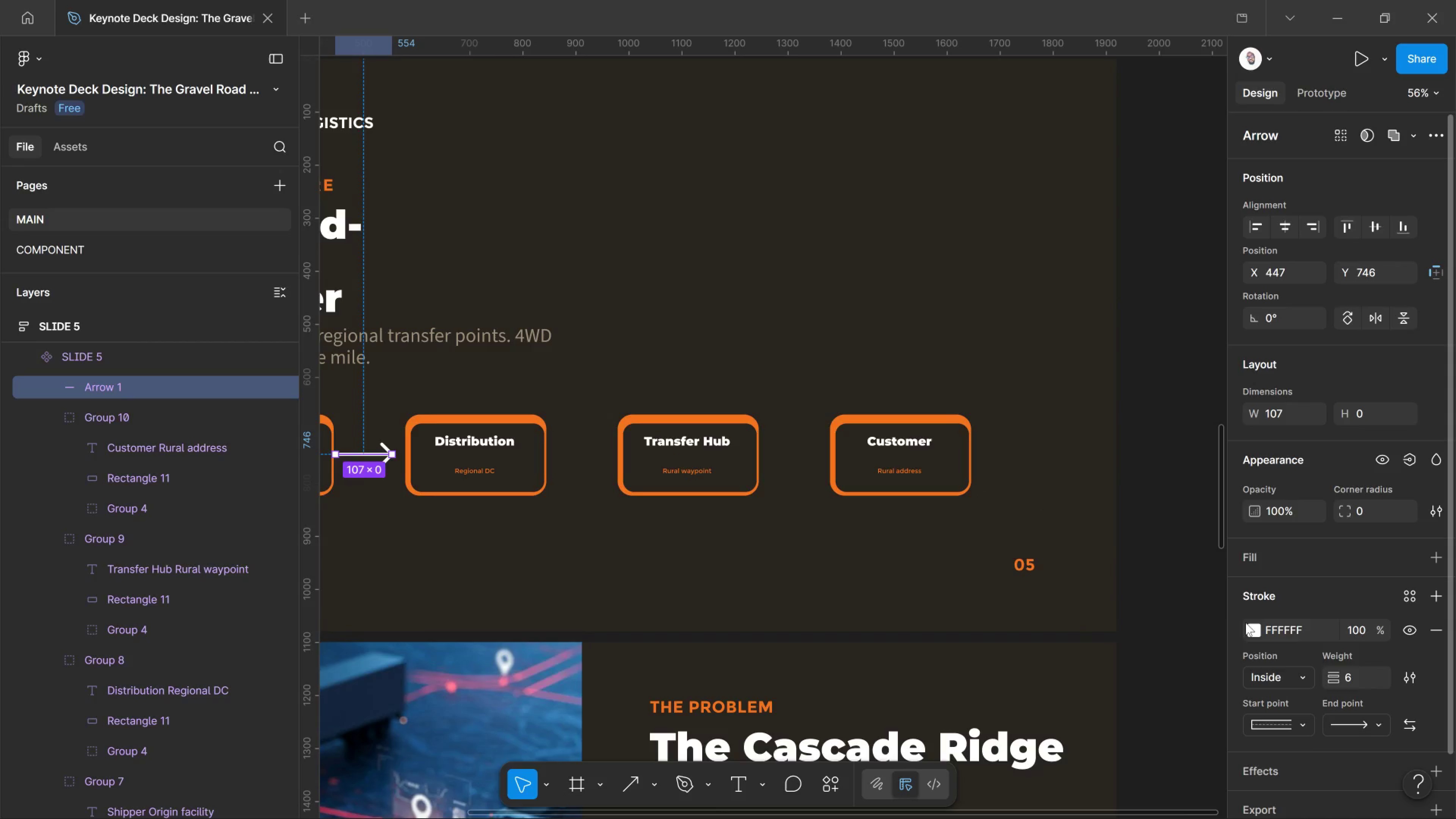 
left_click_drag(start_coordinate=[1247, 631], to_coordinate=[1250, 629])
 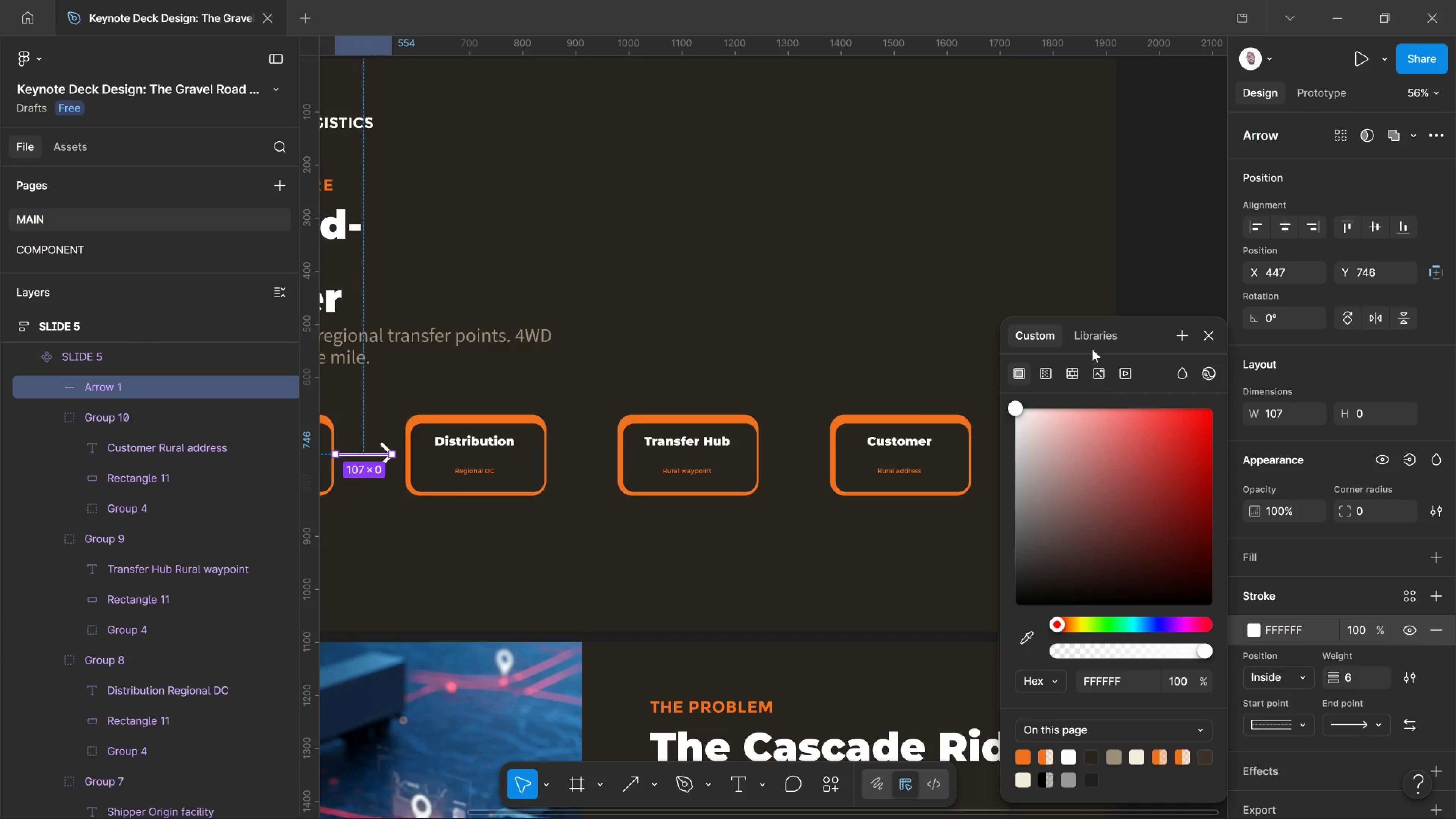 
left_click([1090, 345])
 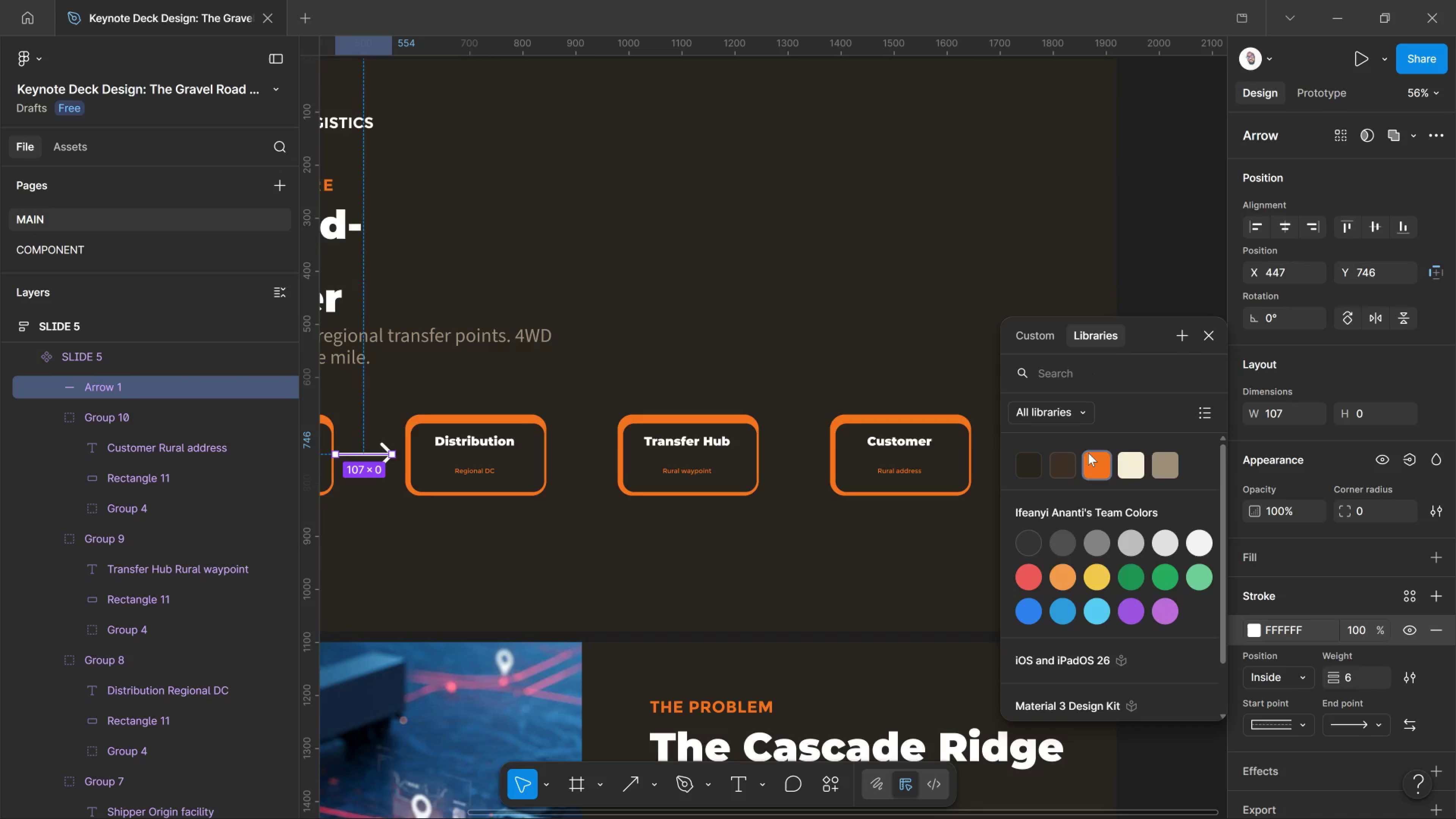 
left_click([1088, 453])
 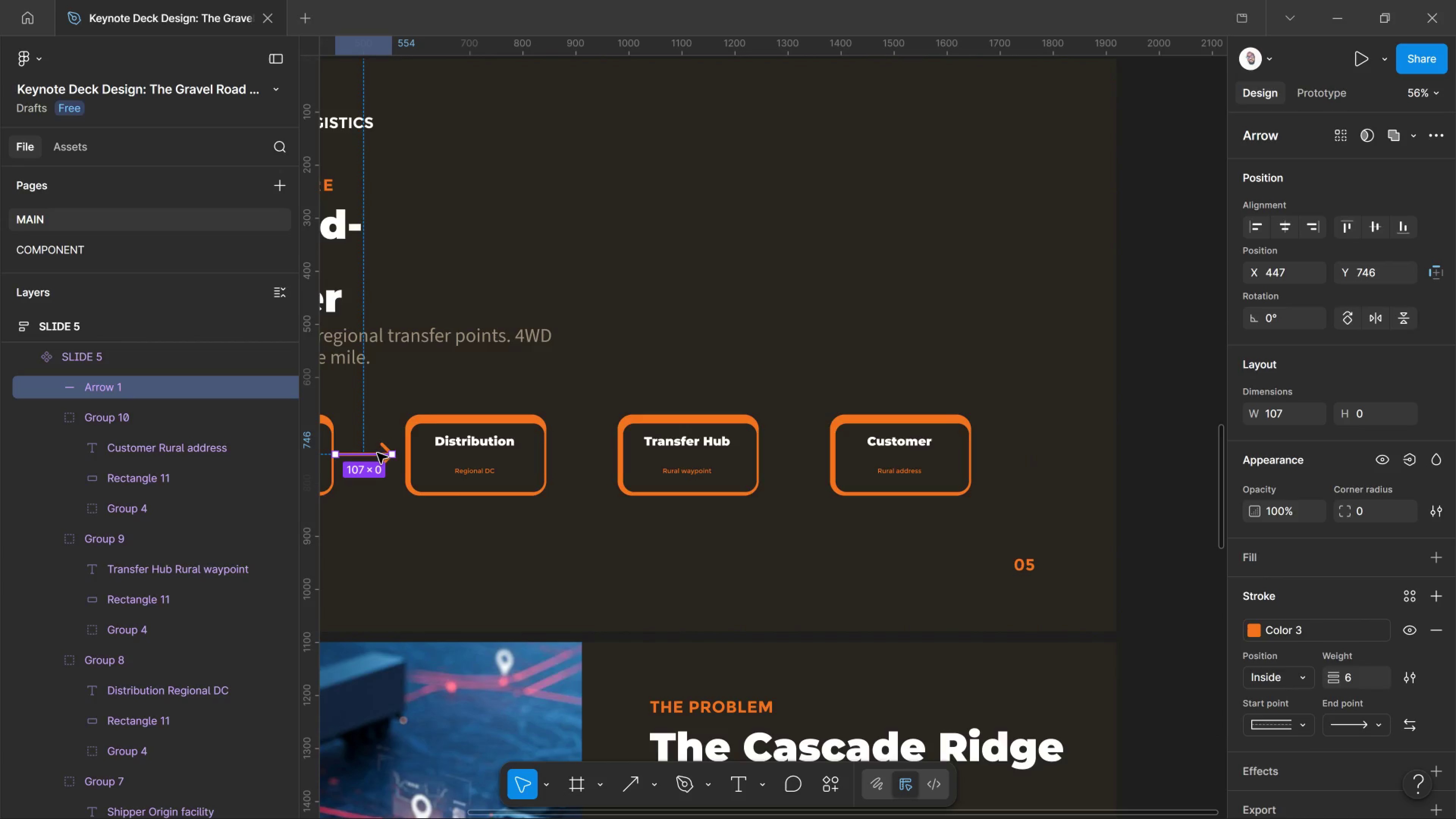 
hold_key(key=AltLeft, duration=4.78)
left_click_drag(start_coordinate=[378, 453], to_coordinate=[590, 458])
 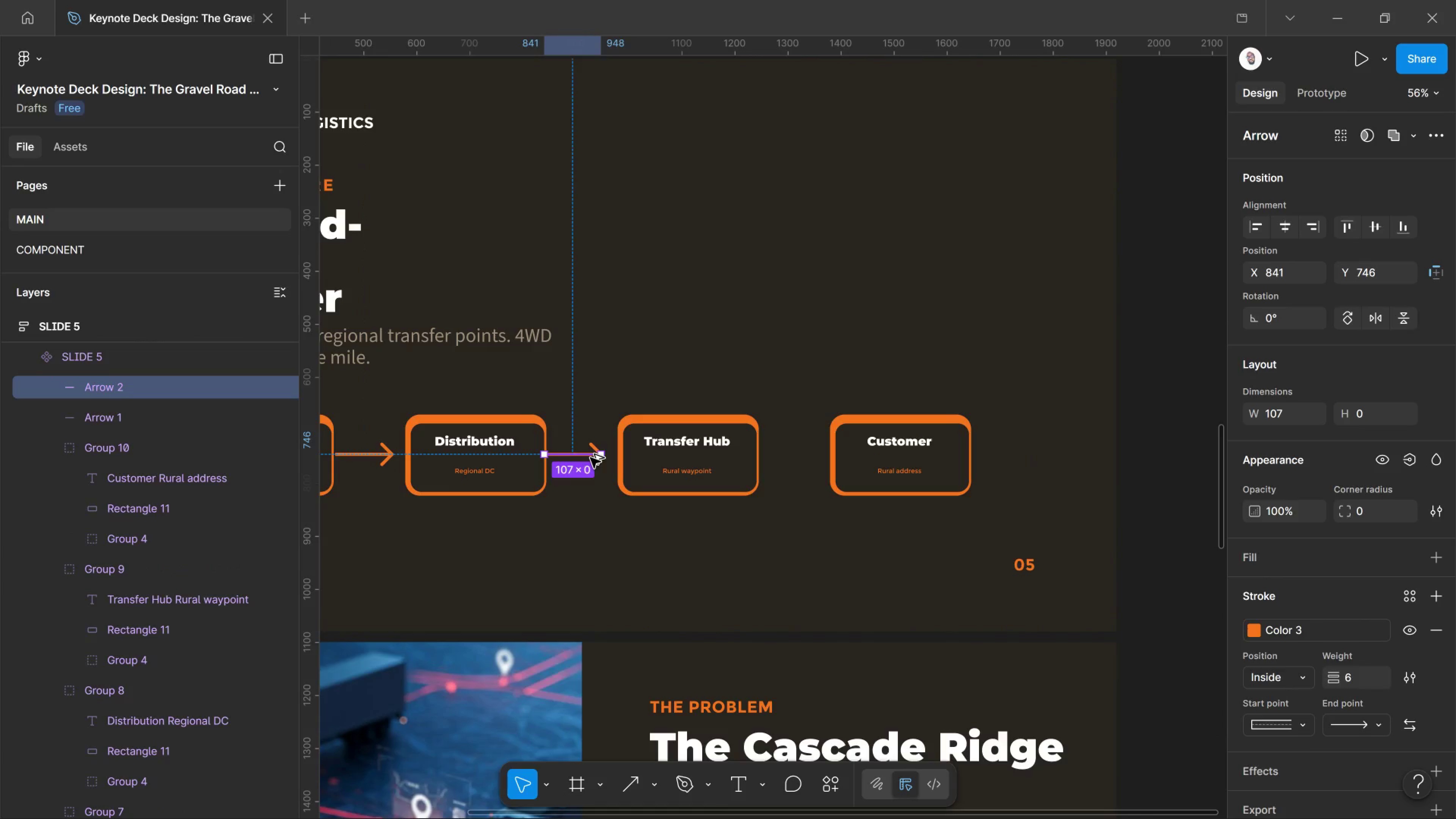 
hold_key(key=ShiftLeft, duration=3.56)
 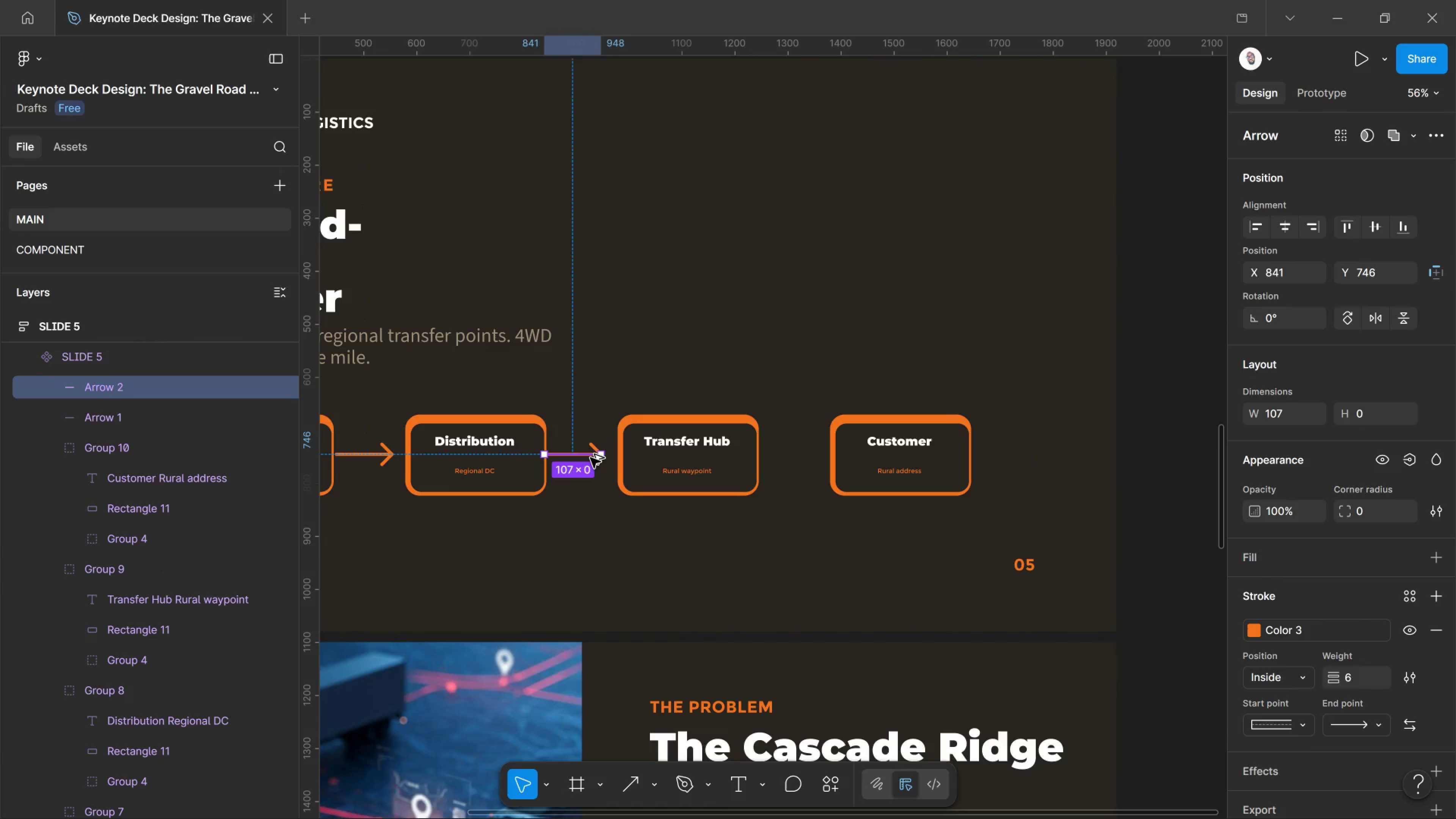 
hold_key(key=AltLeft, duration=3.81)
left_click_drag(start_coordinate=[590, 458], to_coordinate=[802, 458])
 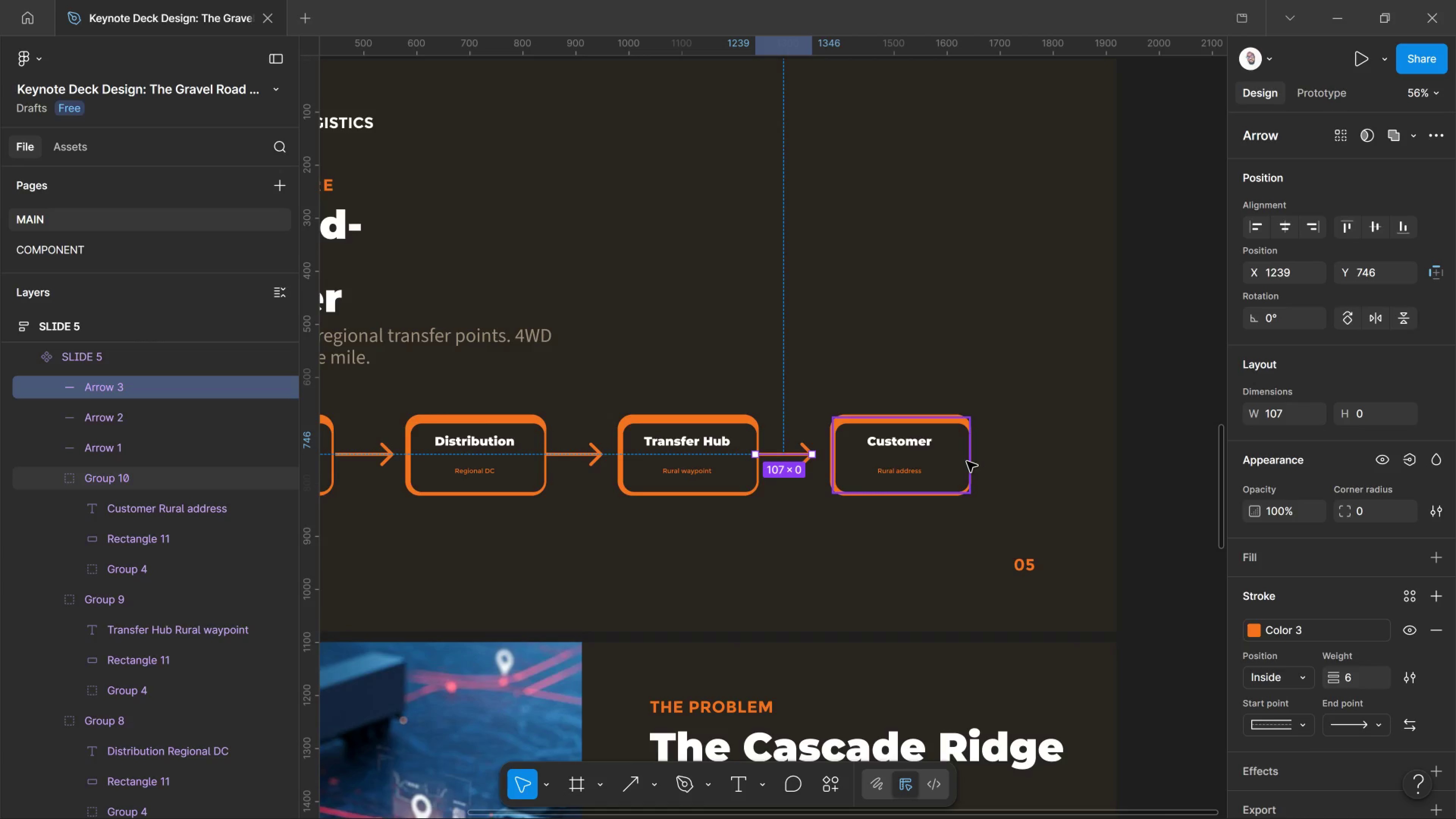 
hold_key(key=ShiftLeft, duration=2.52)
 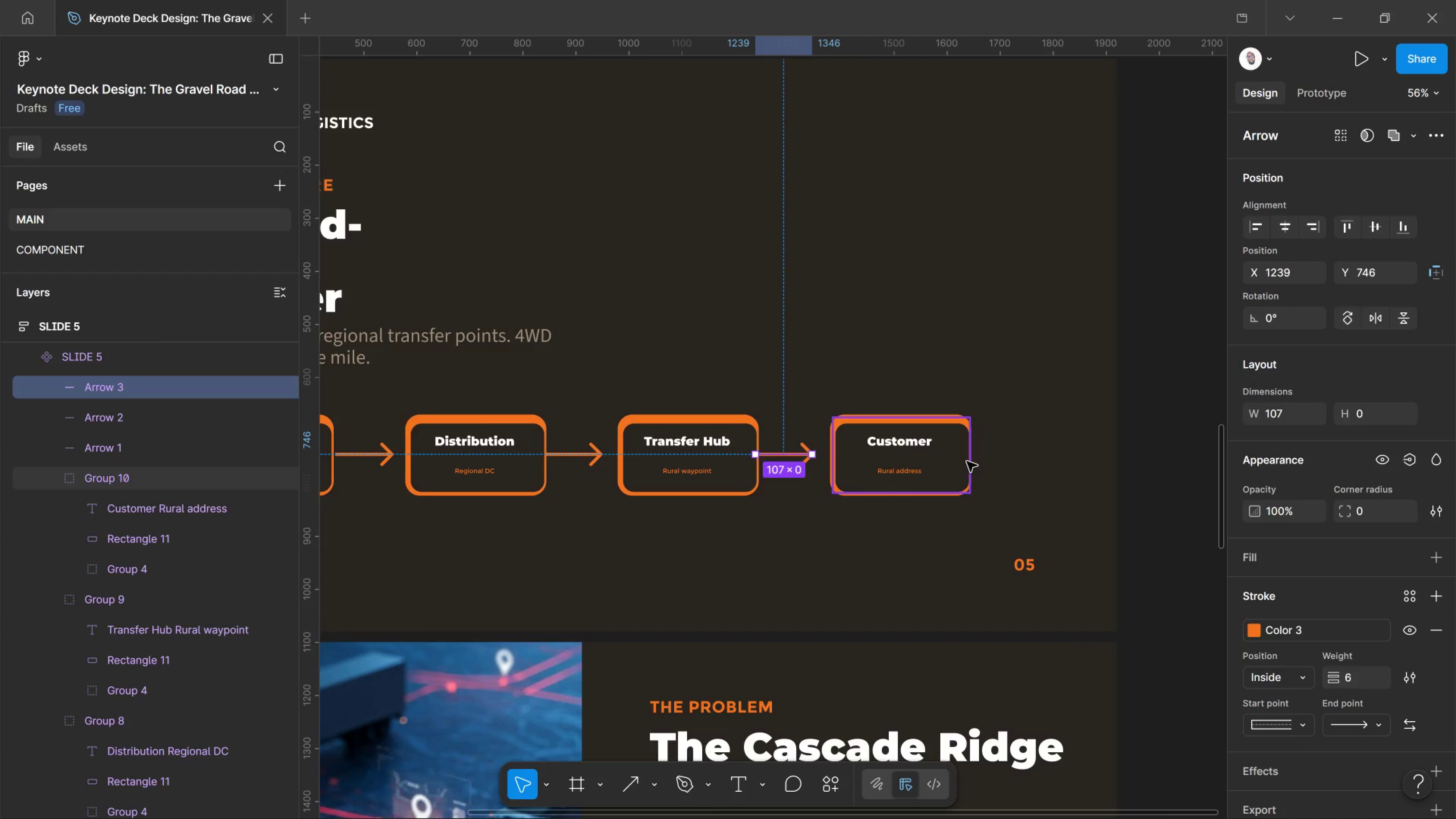 
key(ArrowRight)
 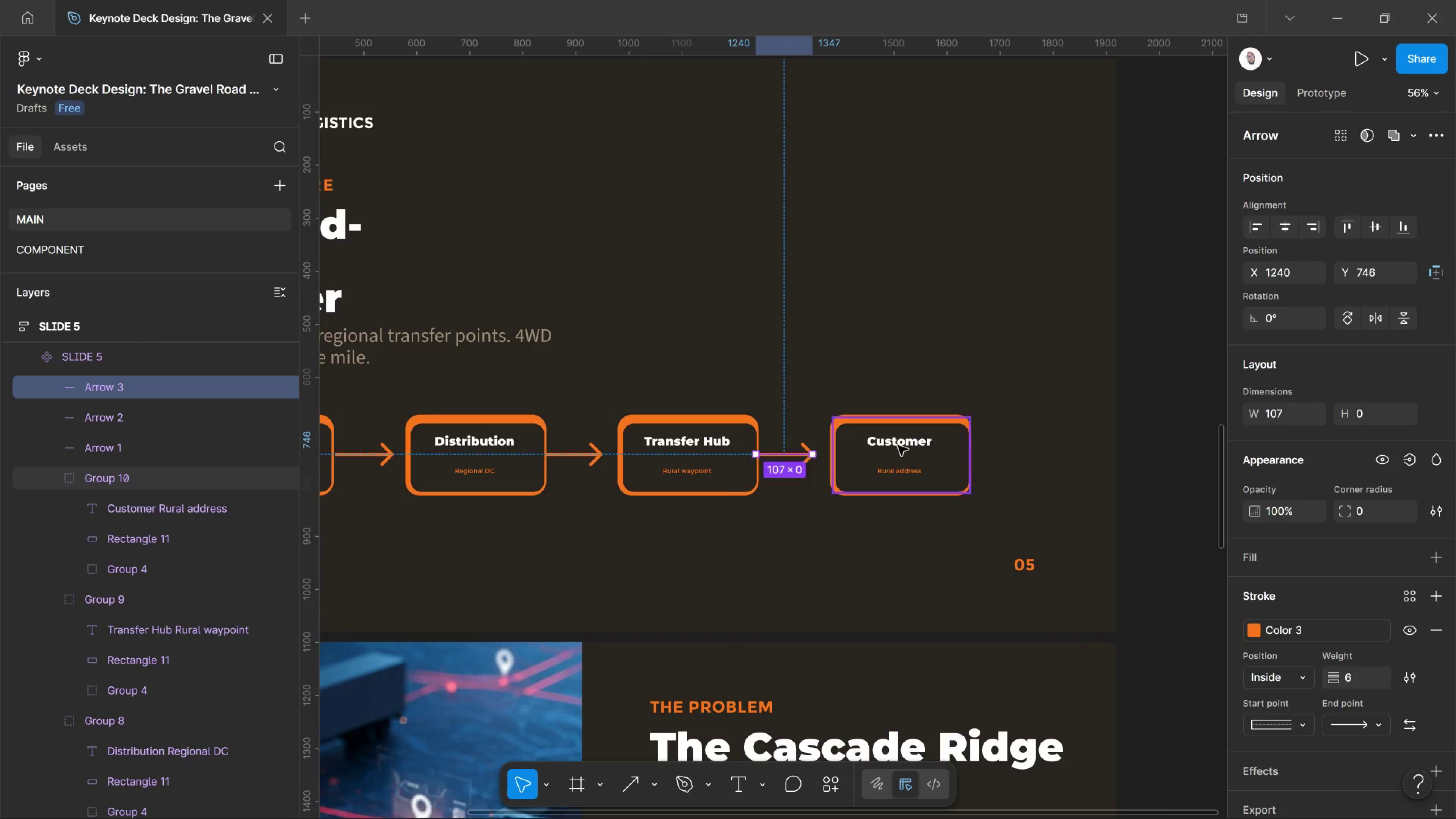 
key(Control+ControlLeft)
 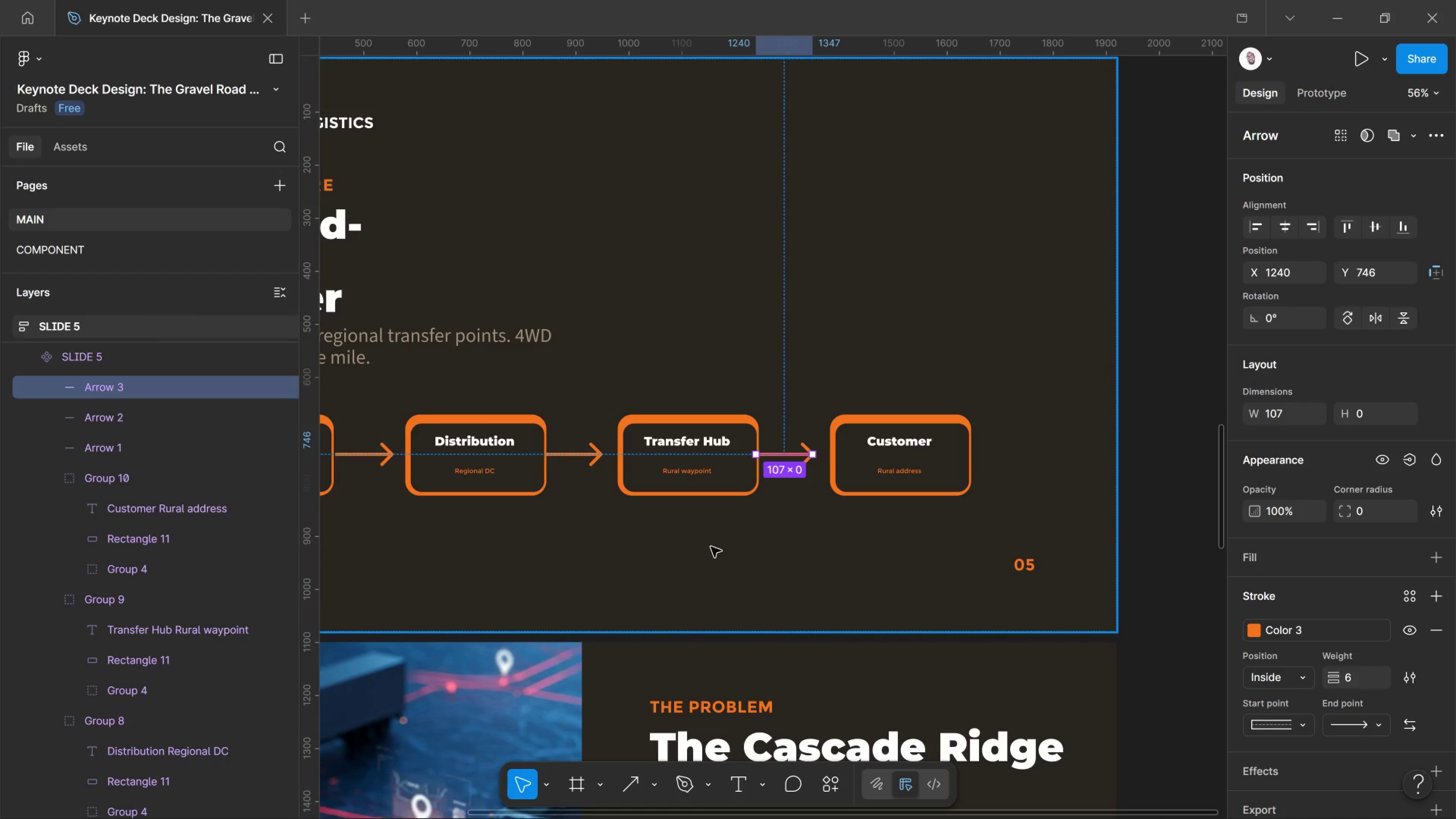 
hold_key(key=ControlLeft, duration=1.87)
scroll: coordinate [512, 470], scroll_direction: up, amount: 10.0
 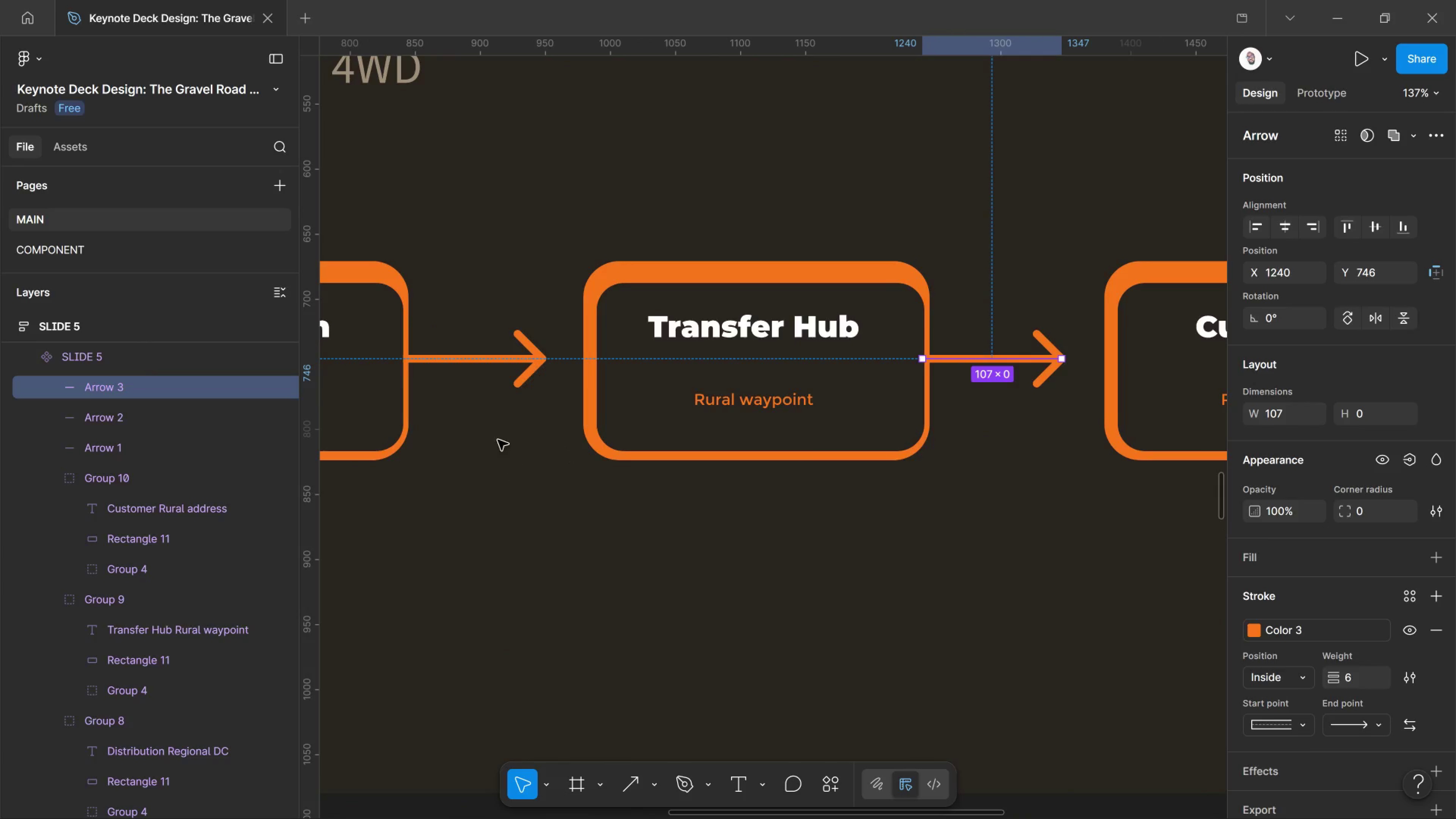 
hold_key(key=Space, duration=1.51)
 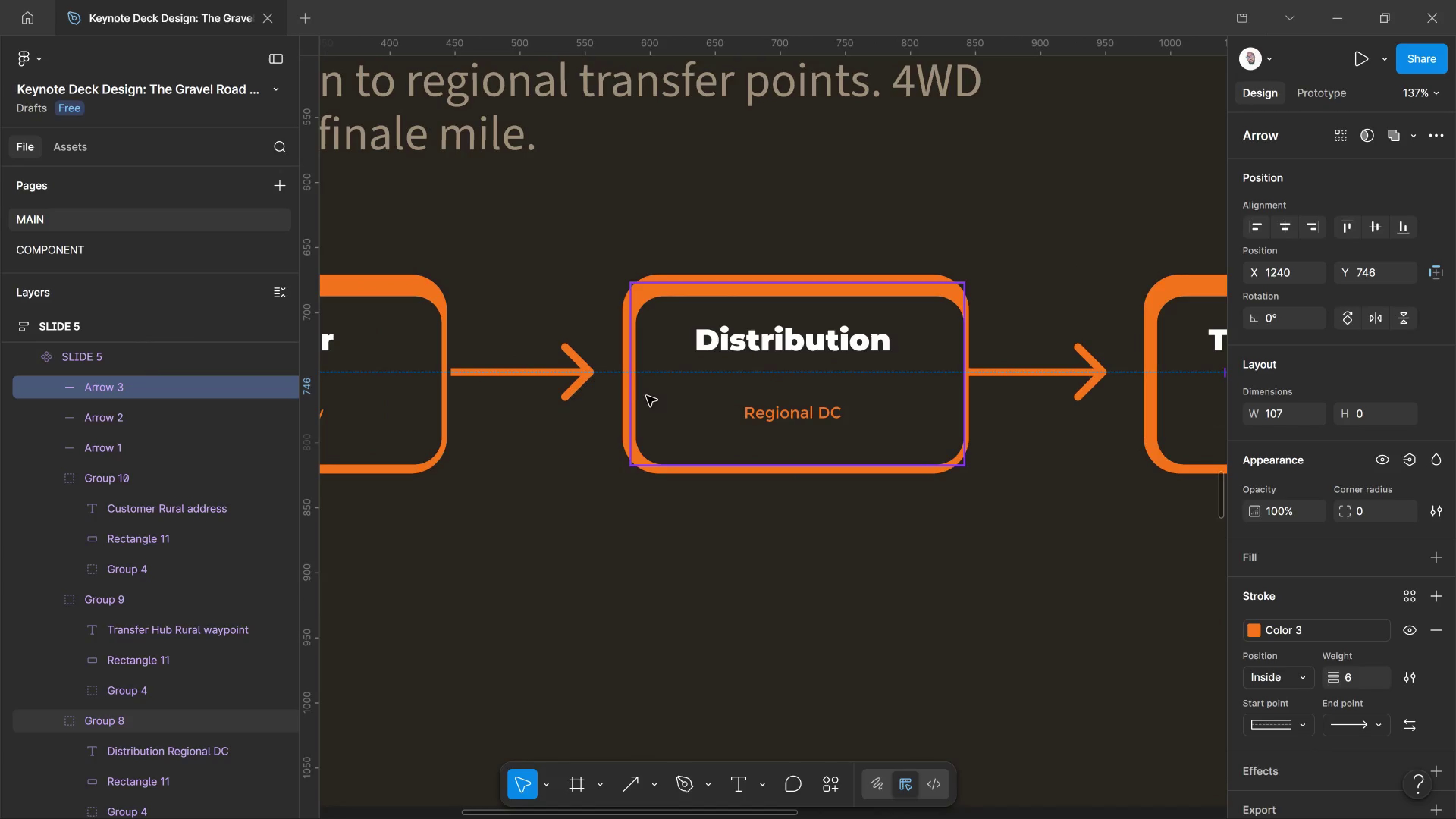 
left_click_drag(start_coordinate=[513, 398], to_coordinate=[1073, 411])
 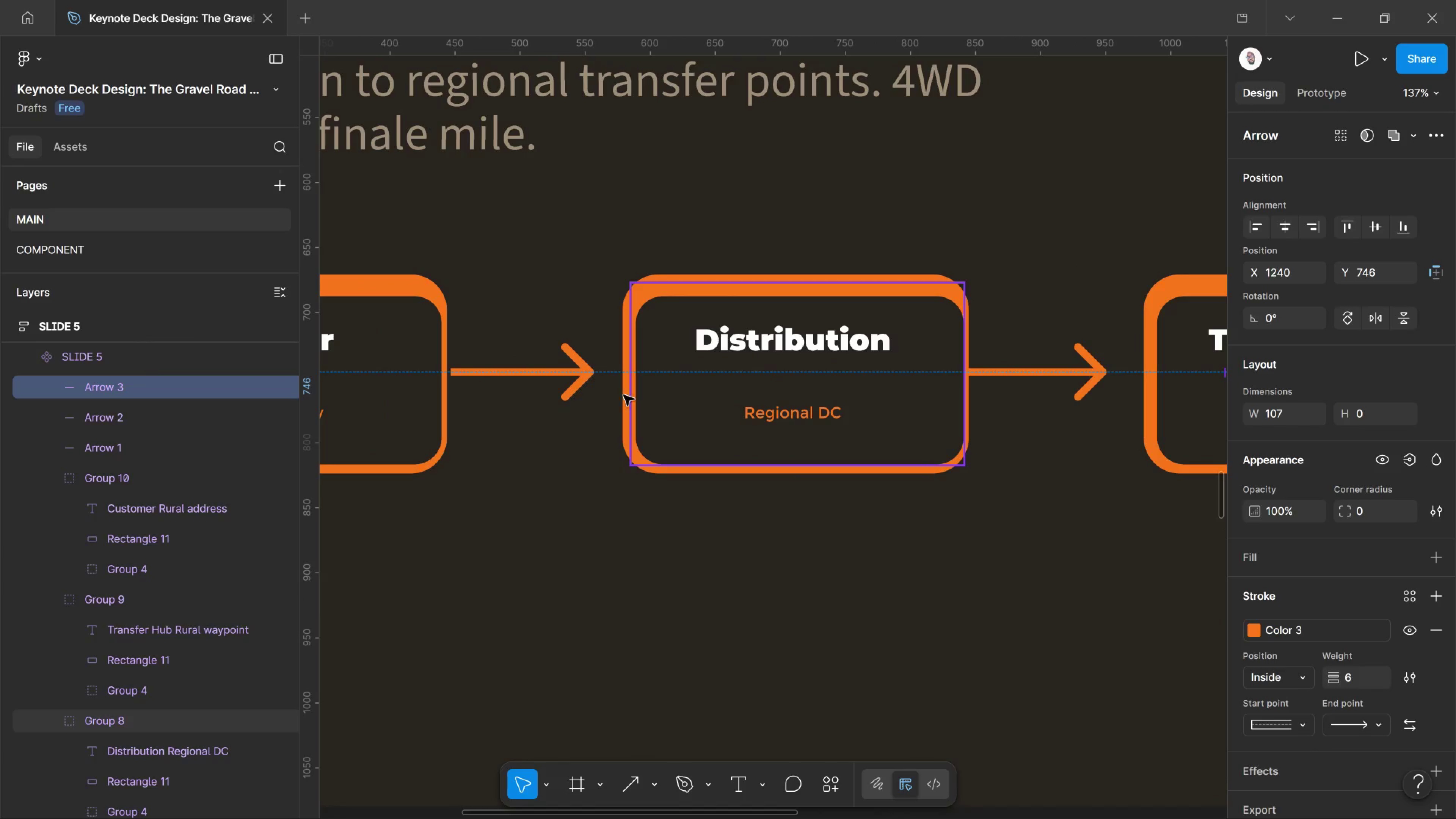 
key(Space)
 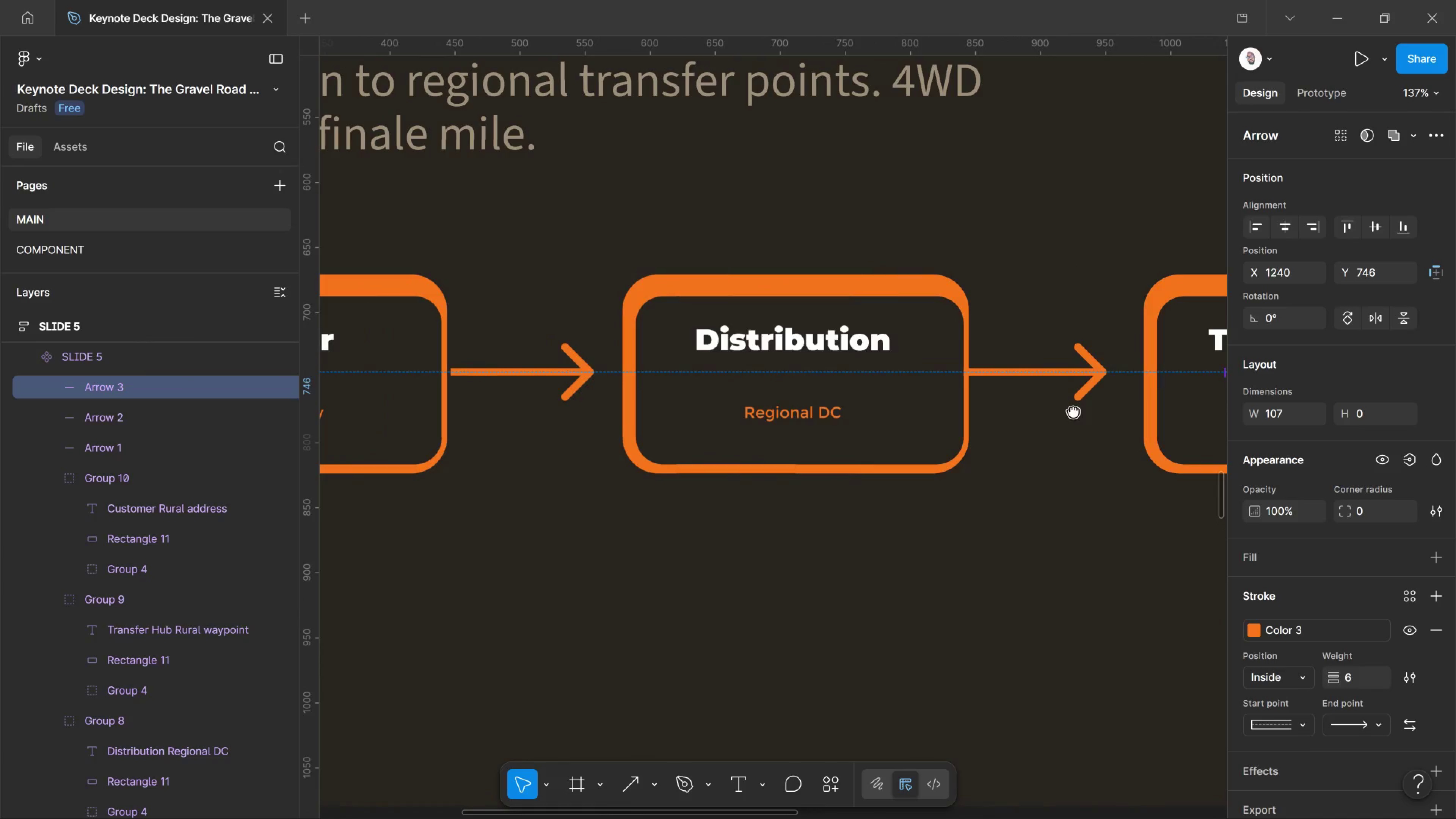 
key(Space)
 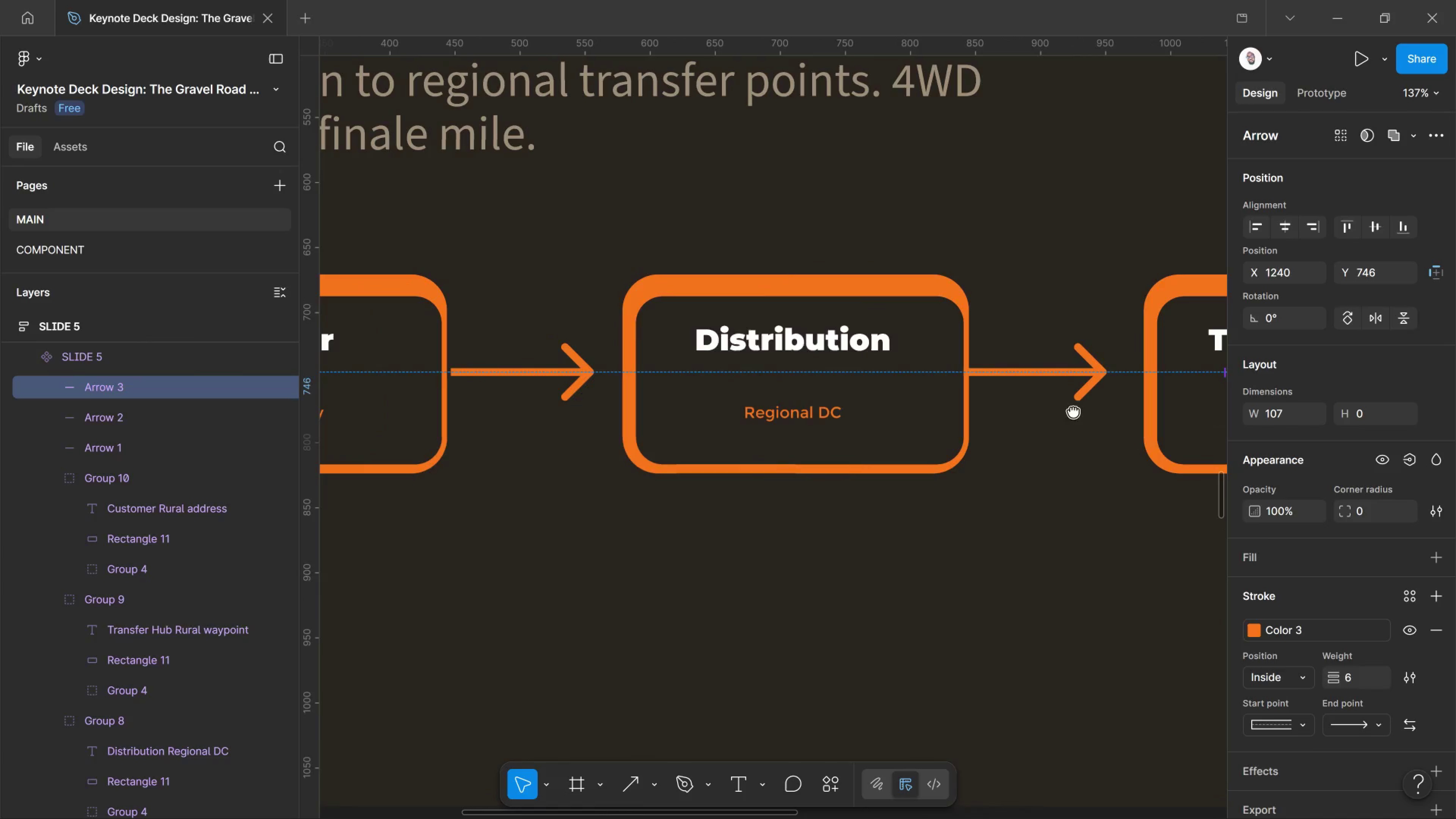 
key(Space)
 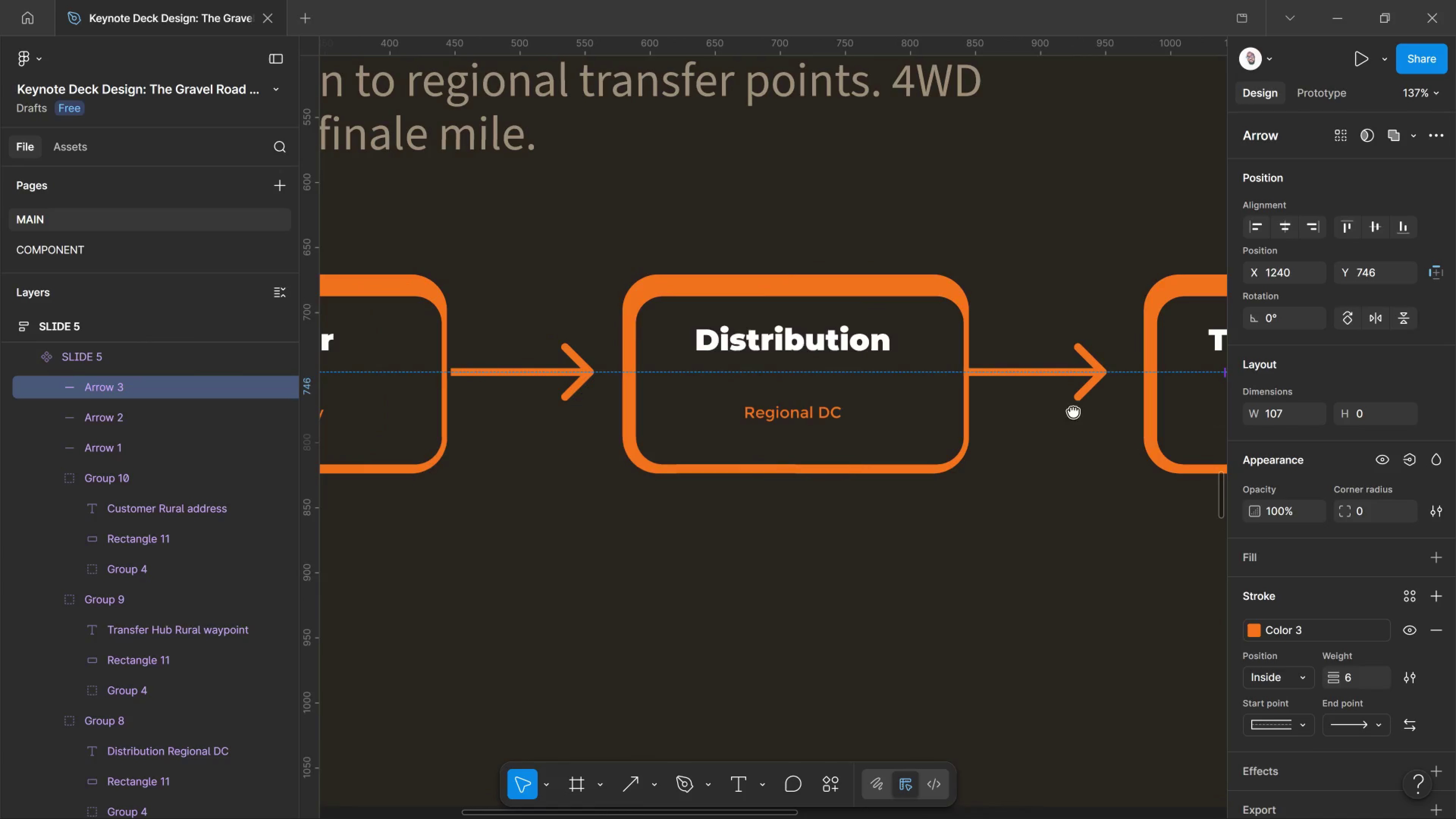 
key(Space)
 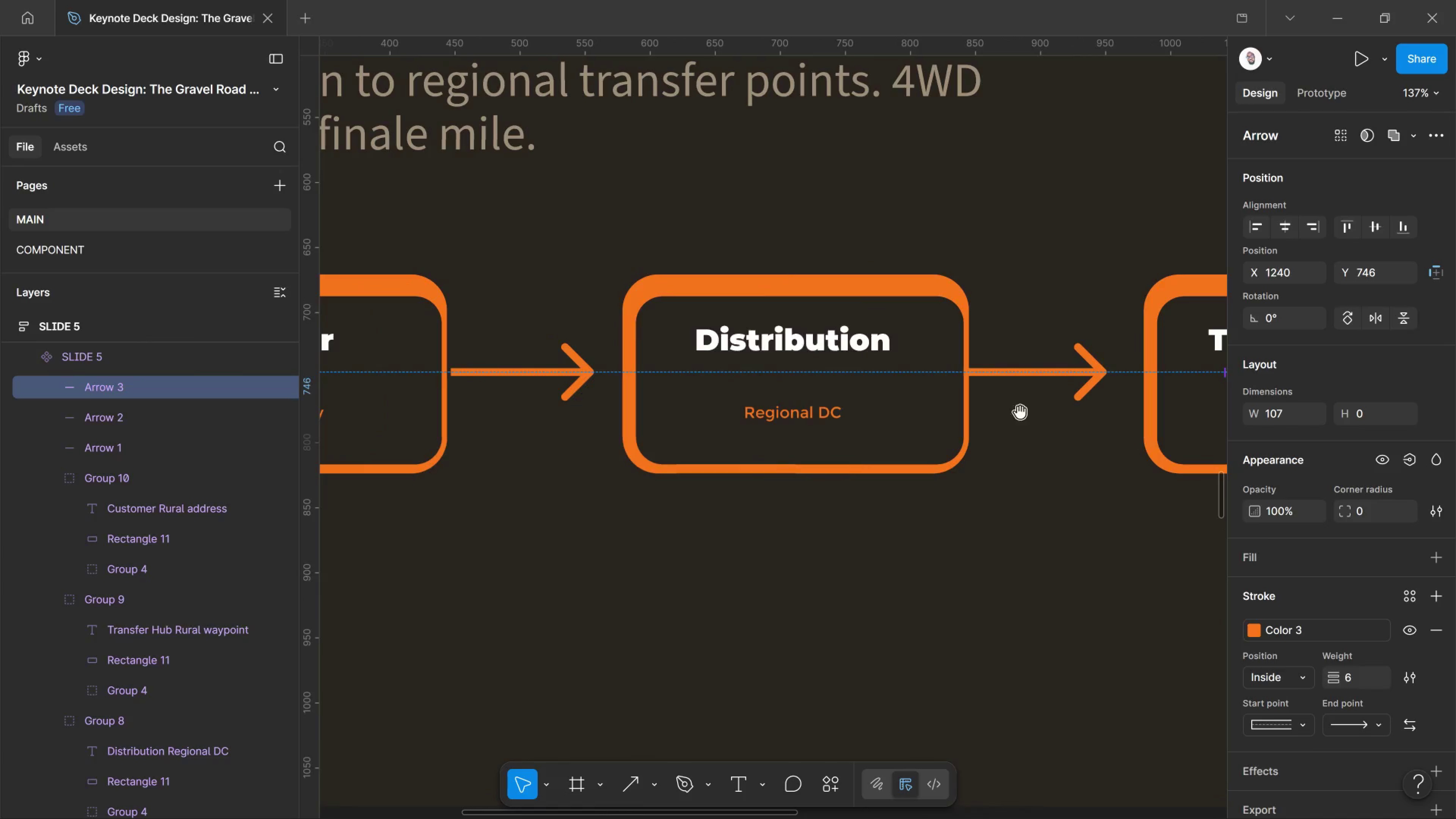 
key(Space)
 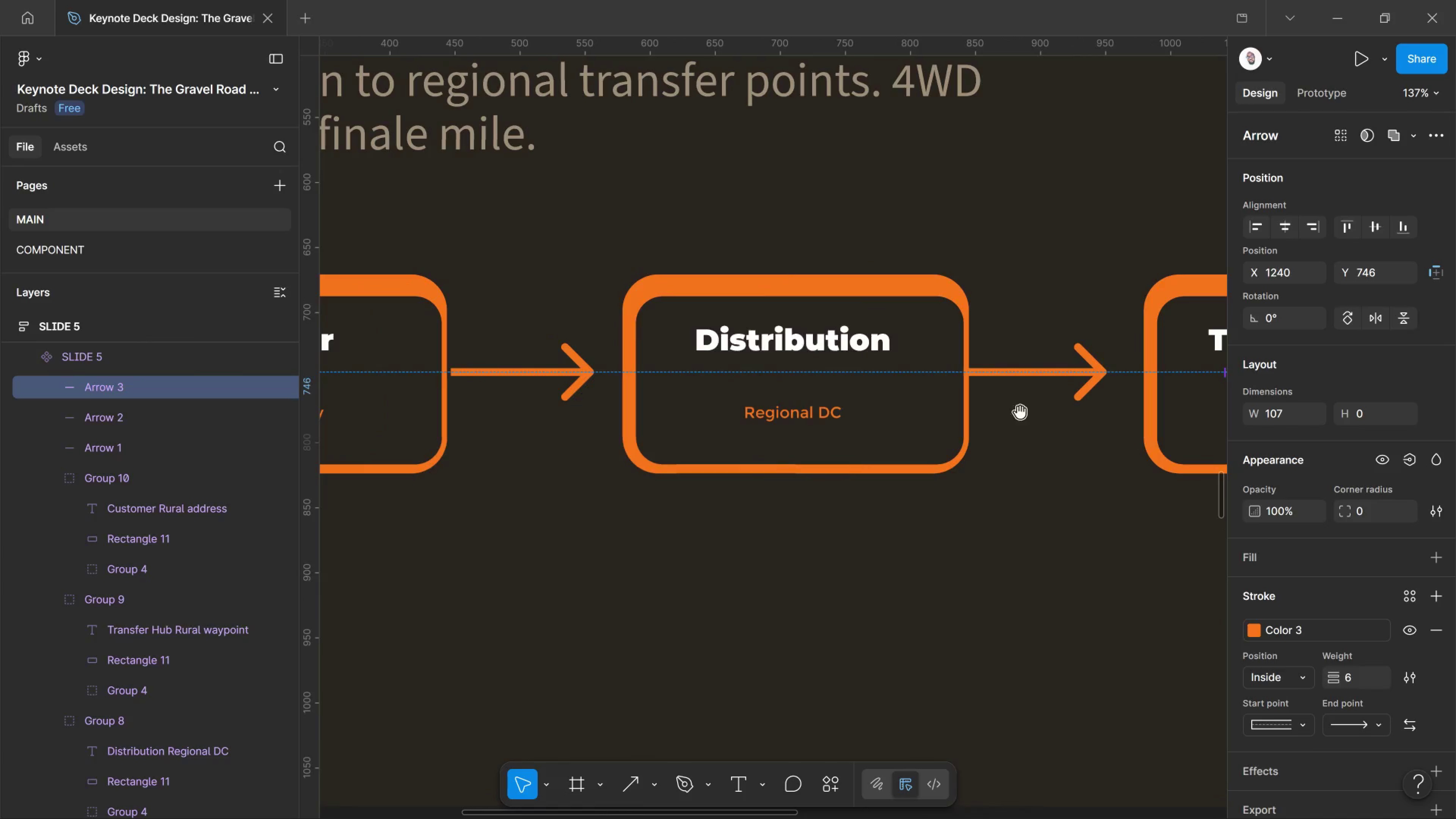 
key(Space)
 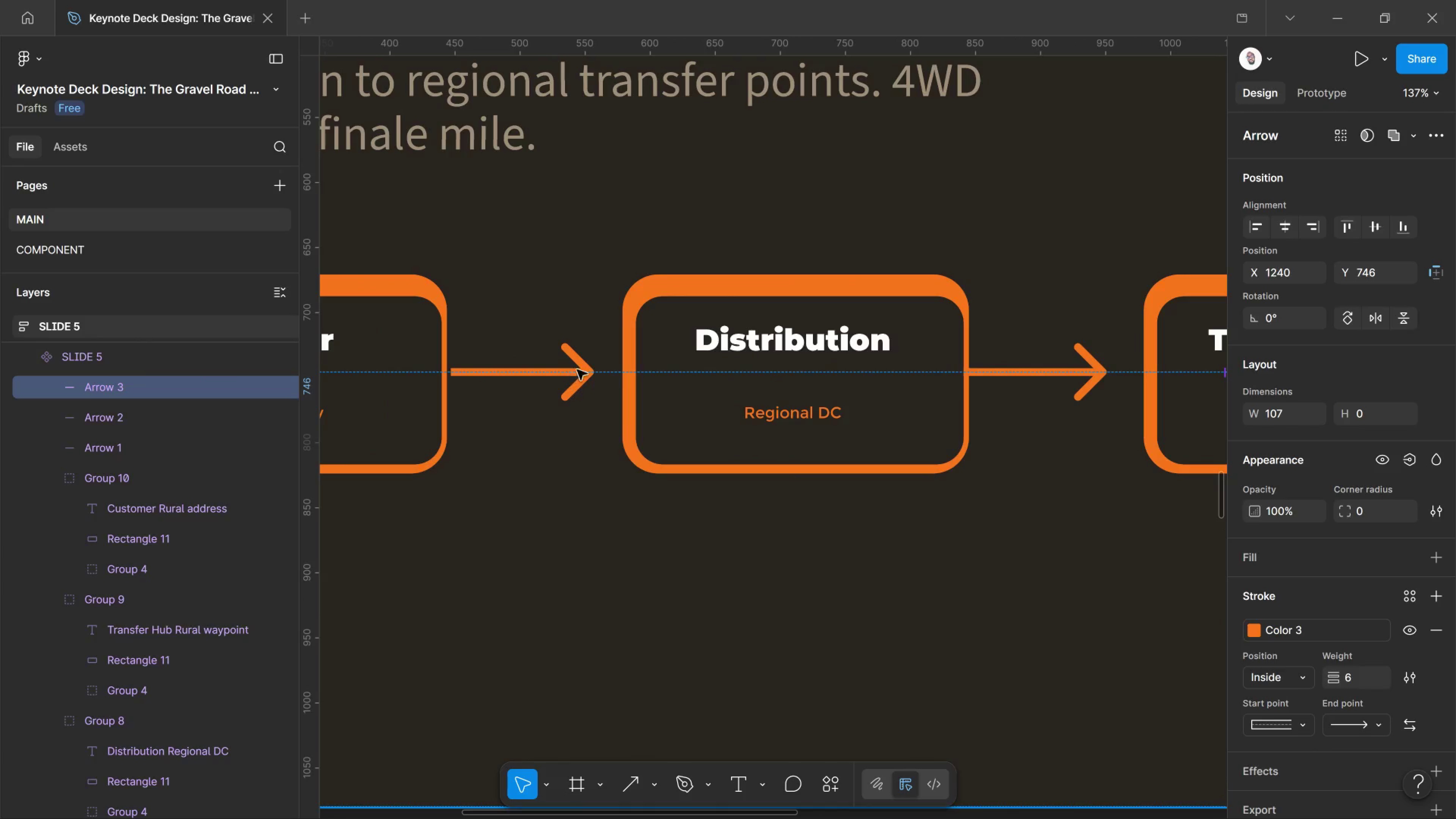 
left_click([581, 367])
 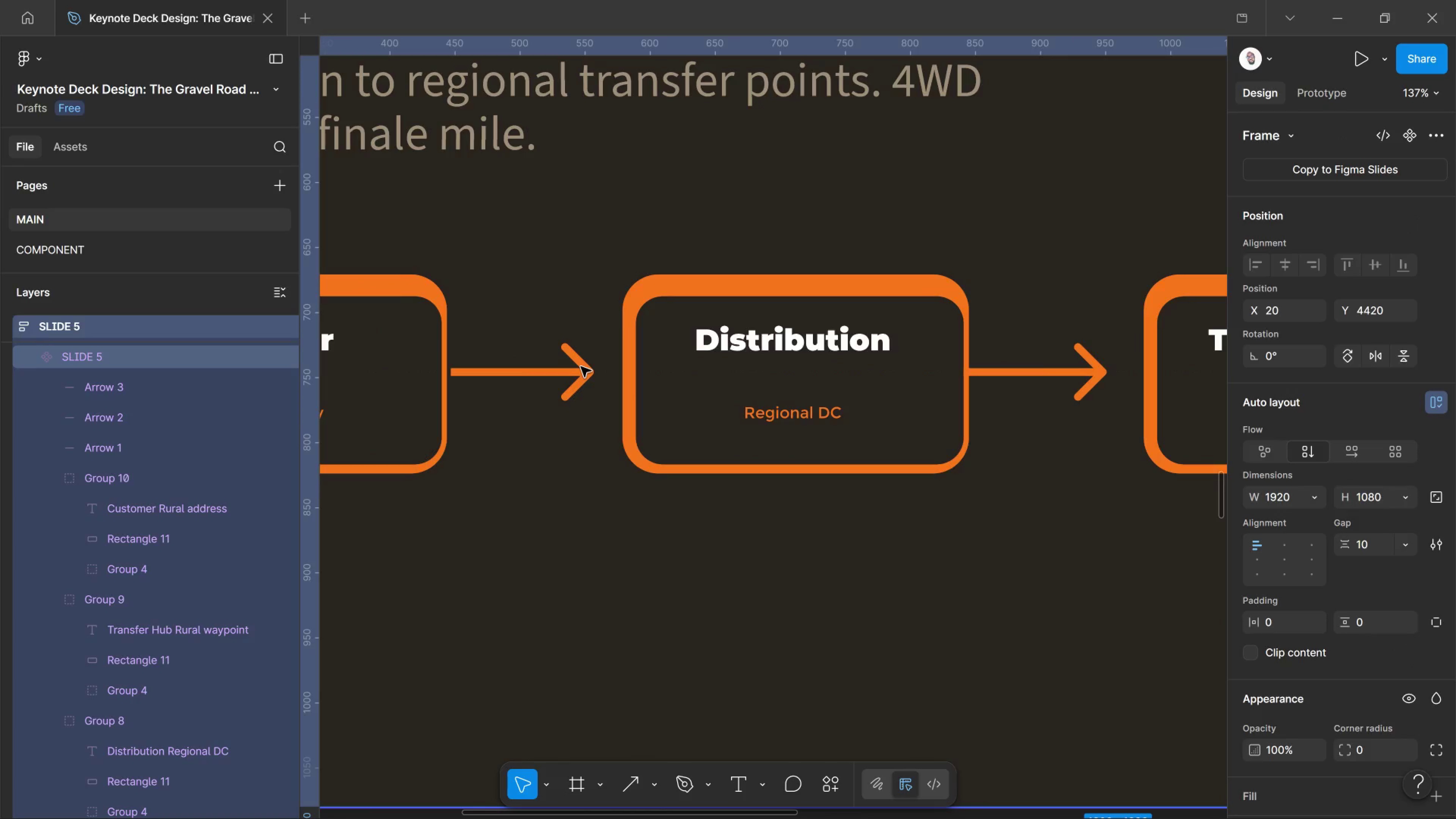 
hold_key(key=ControlLeft, duration=1.12)
double_click([581, 367])
 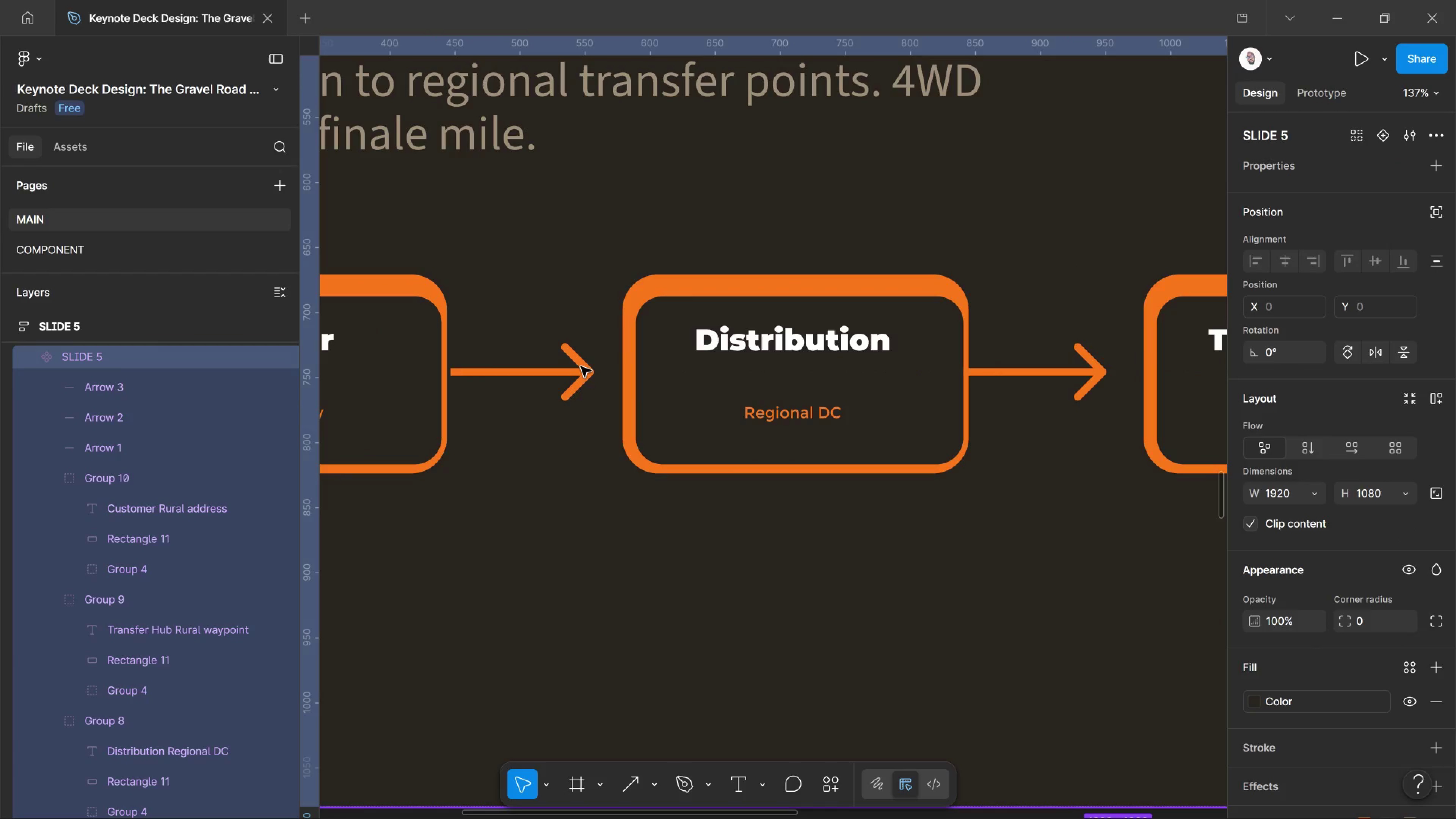 
double_click([581, 367])
 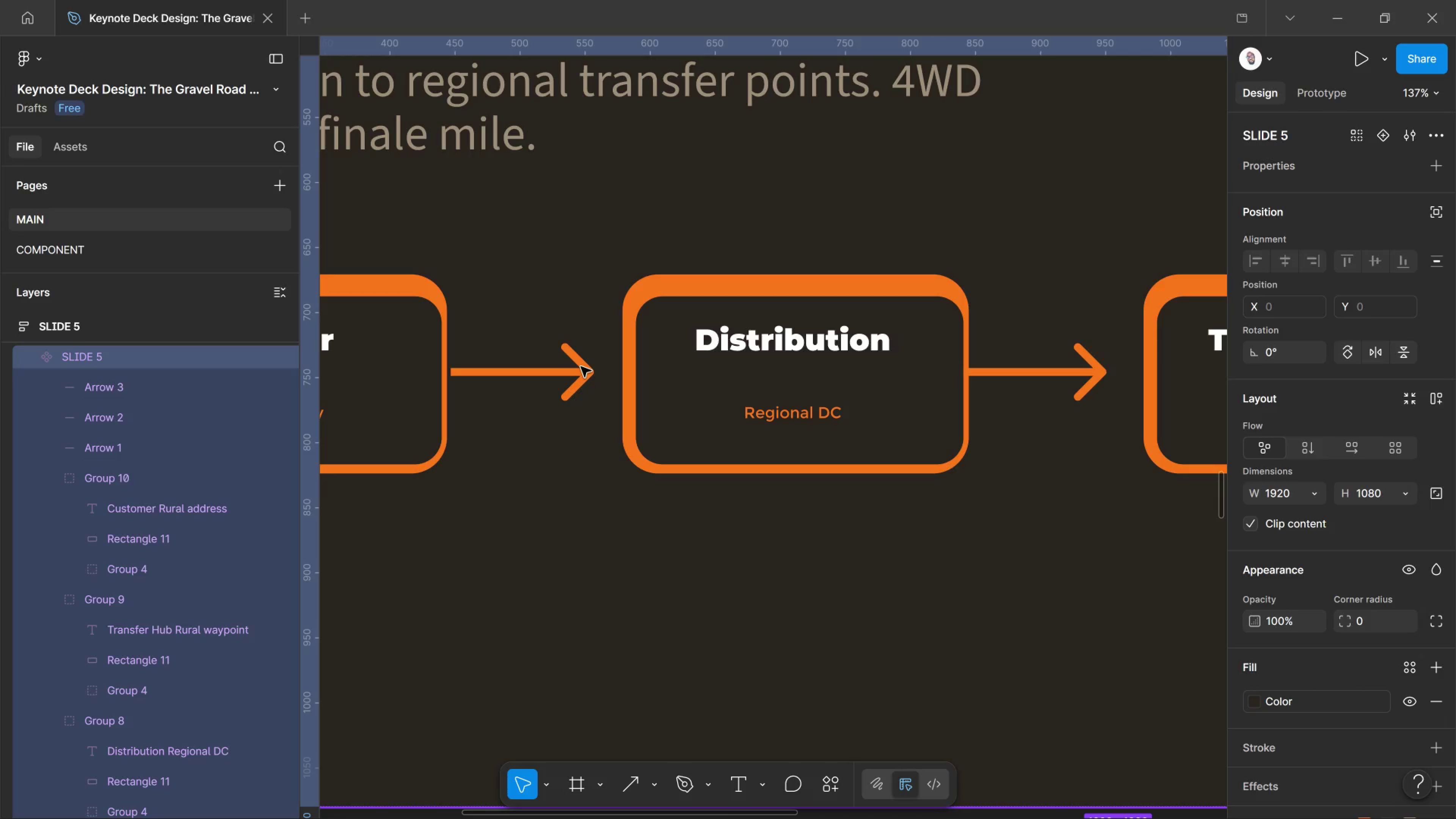 
double_click([581, 367])
 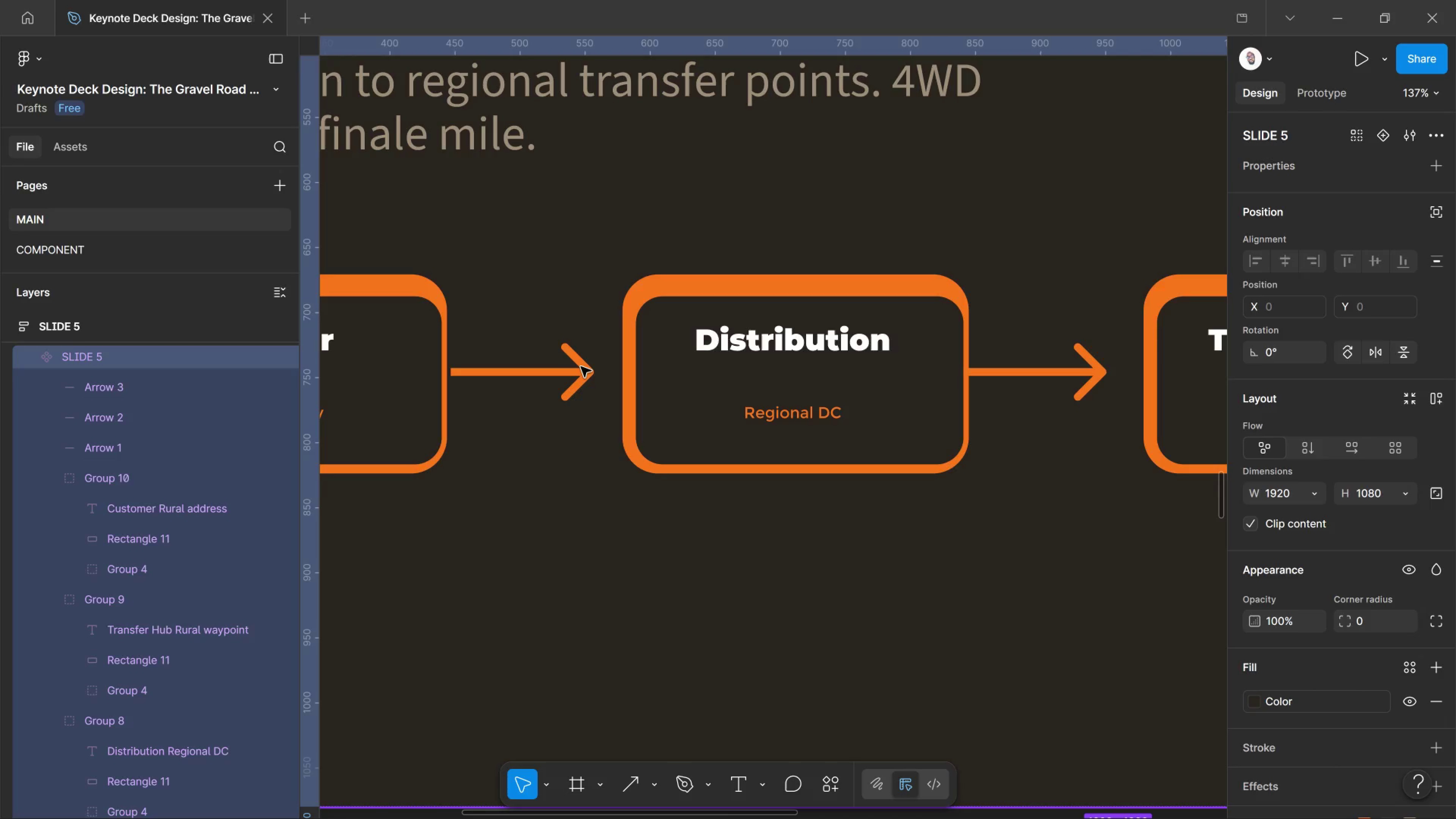 
triple_click([581, 367])
 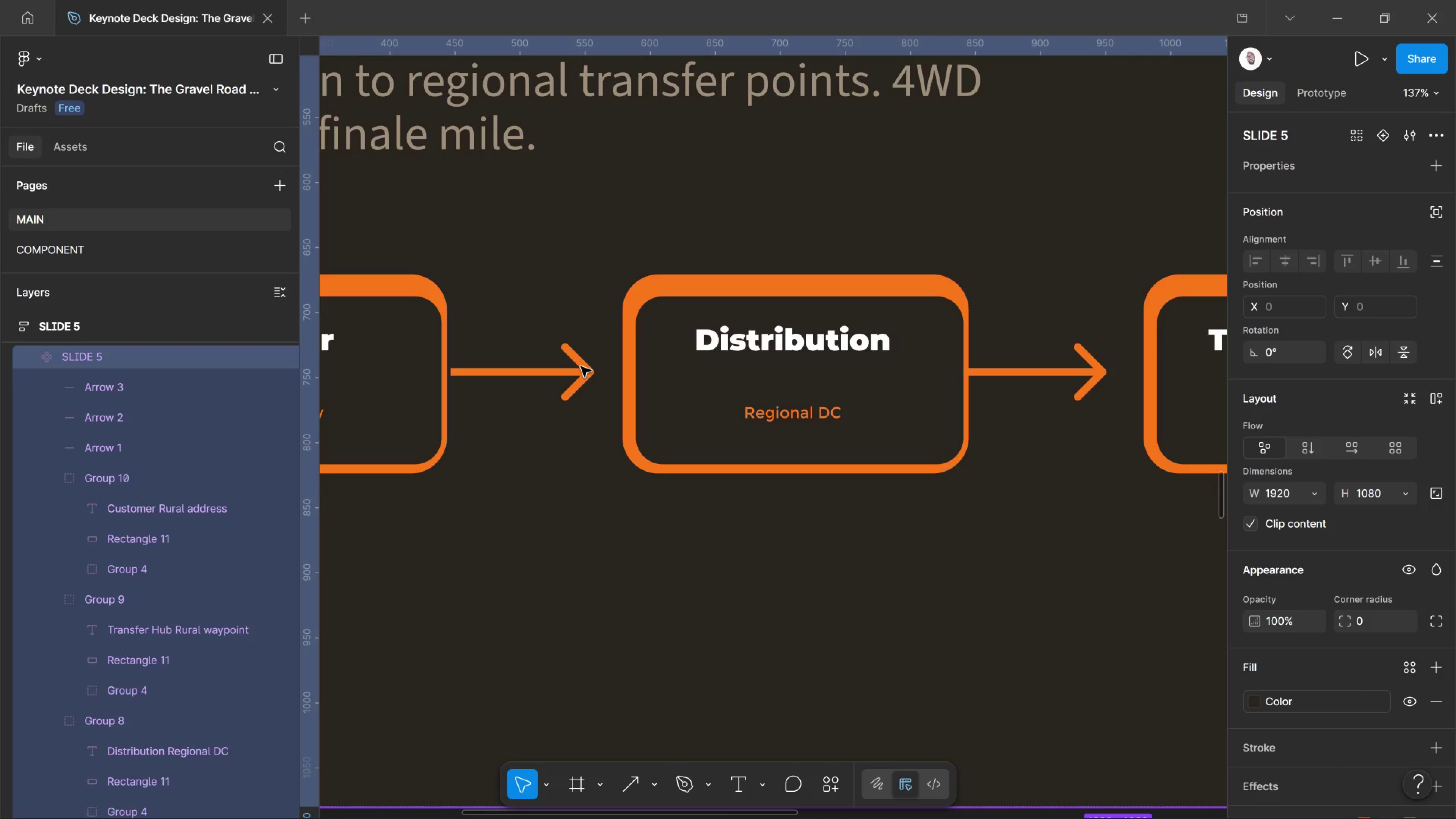 
triple_click([581, 367])
 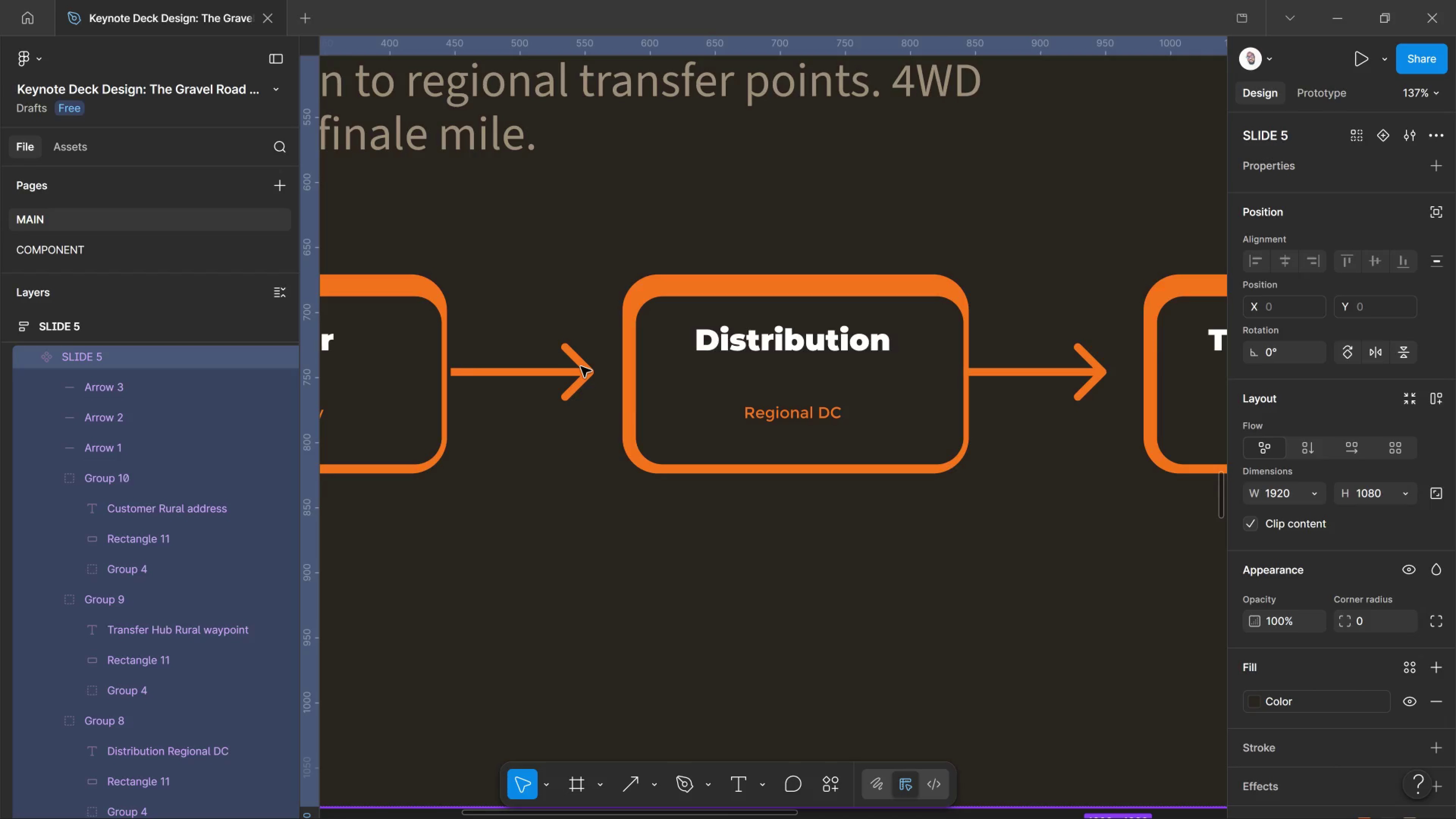 
triple_click([581, 367])
 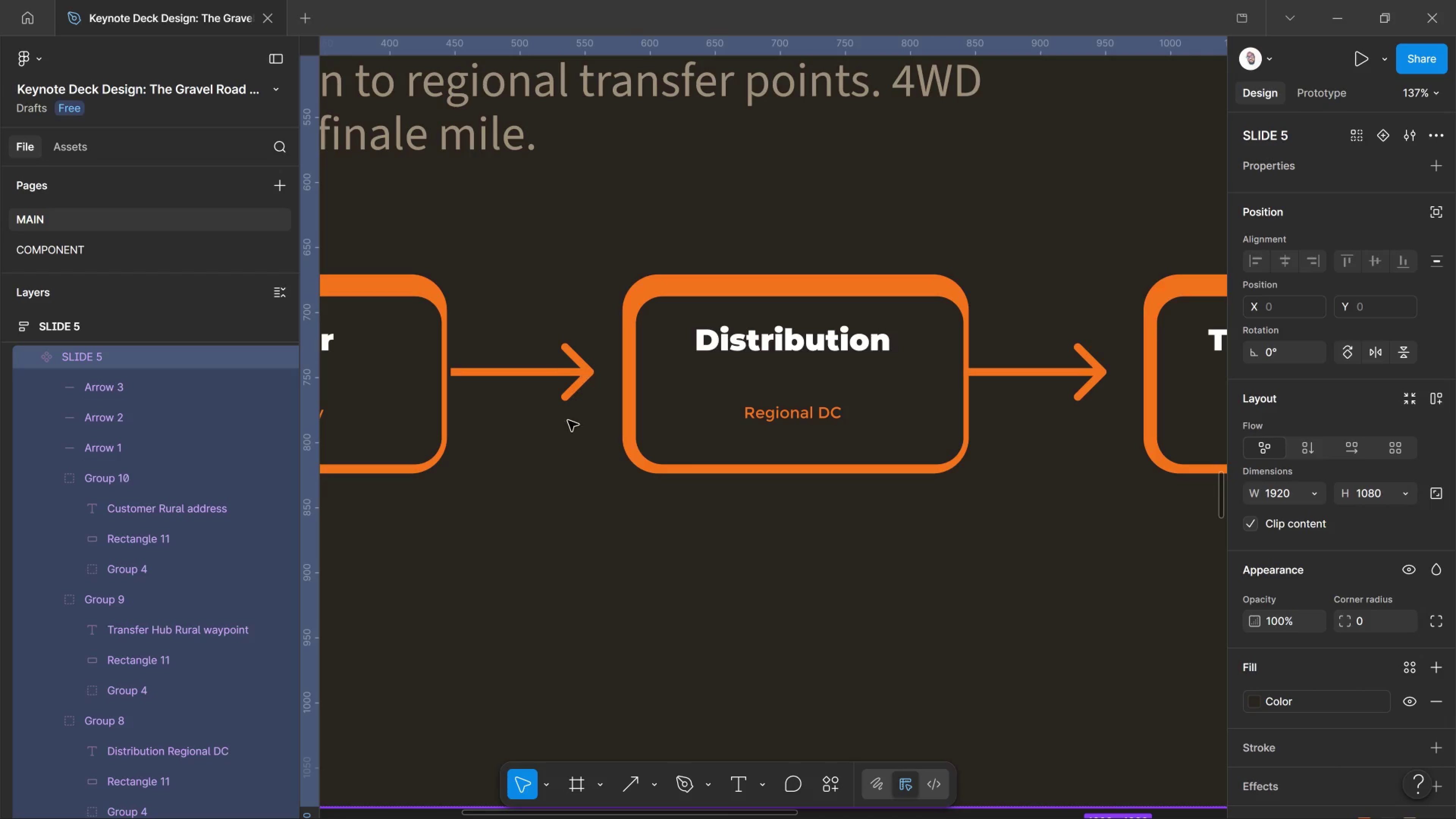 
left_click([557, 450])
 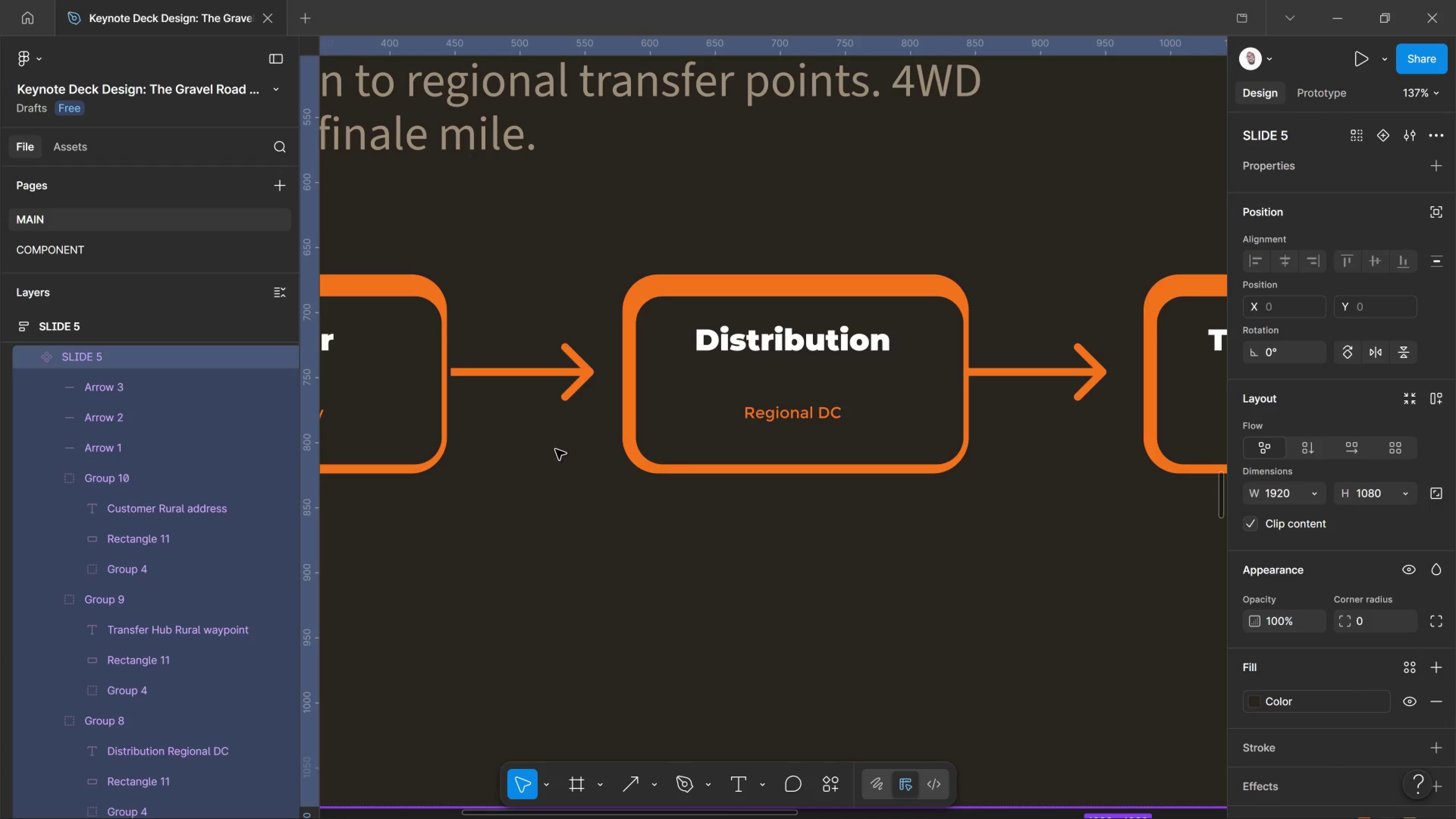 
double_click([555, 449])
 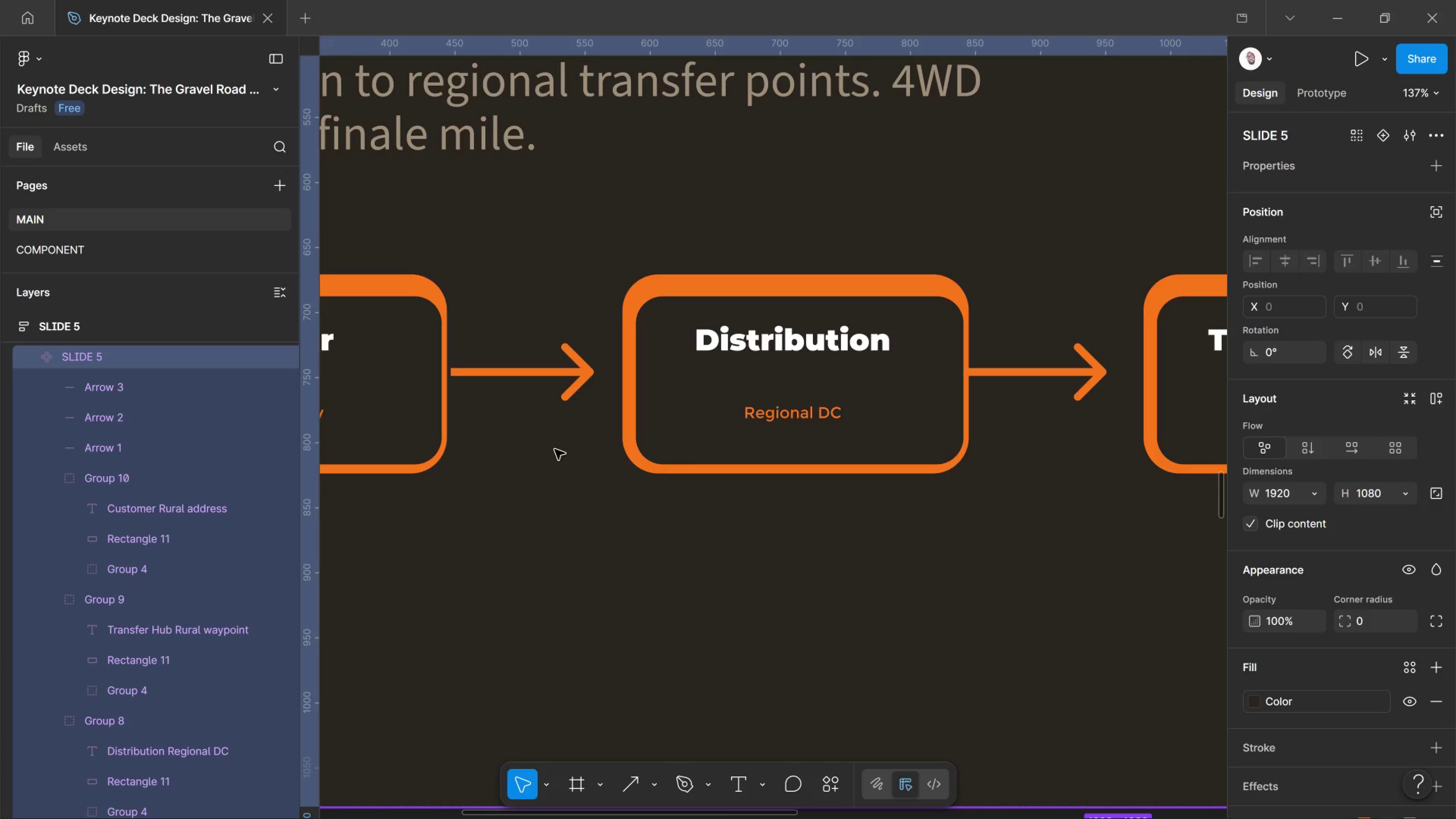 
triple_click([555, 449])
 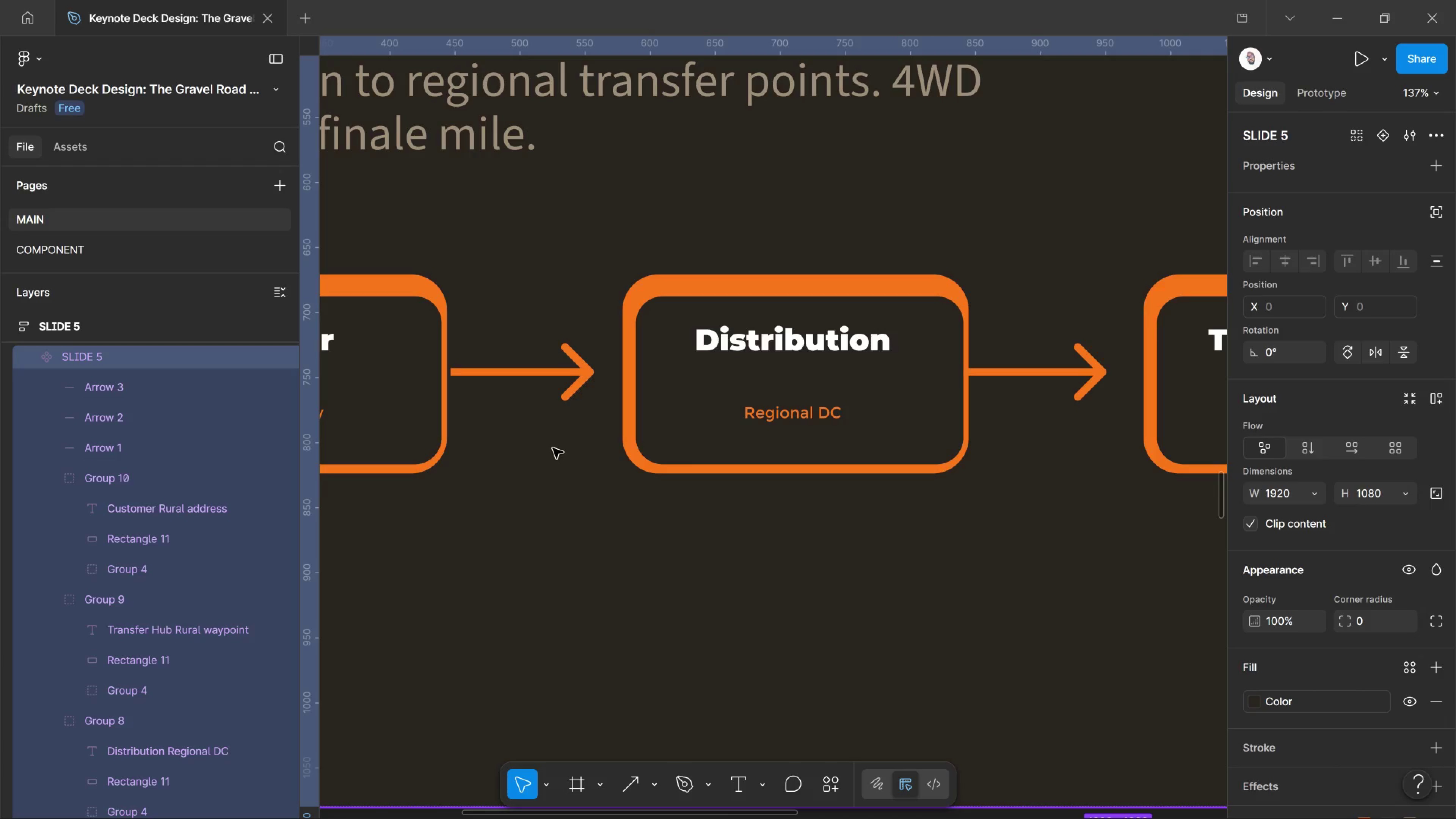 
triple_click([553, 448])
 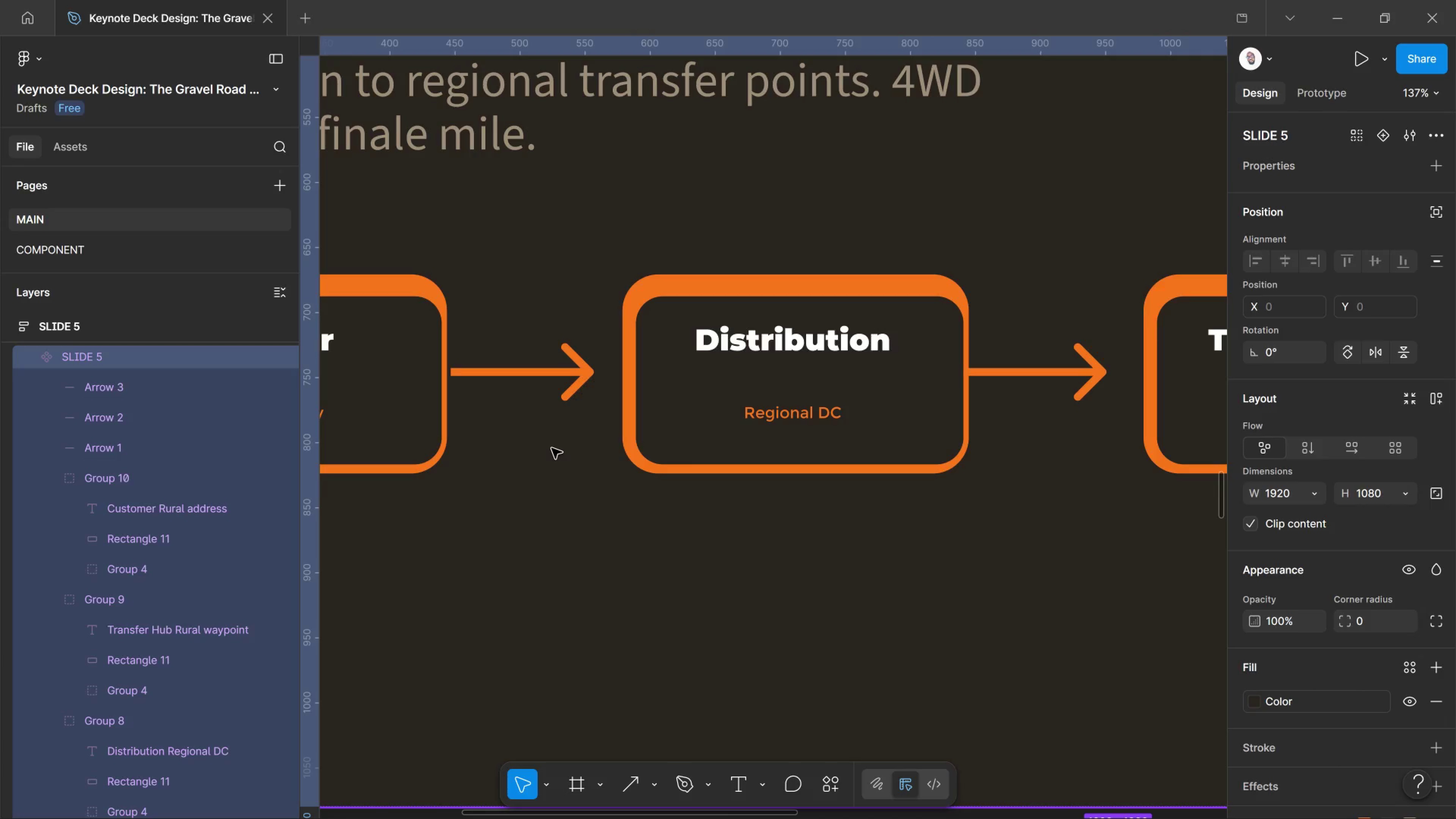 
double_click([552, 448])
 